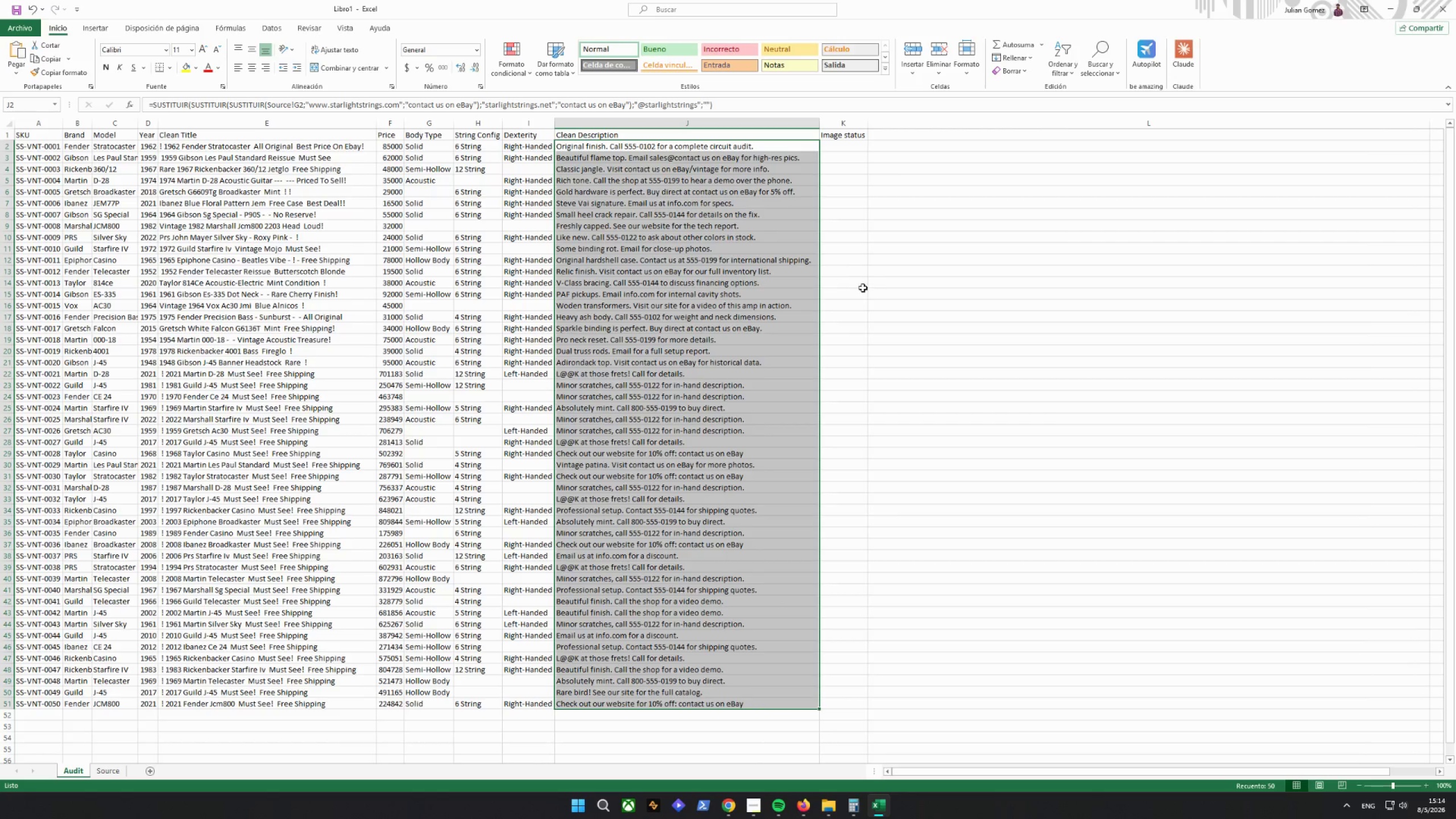 
left_click([884, 279])
 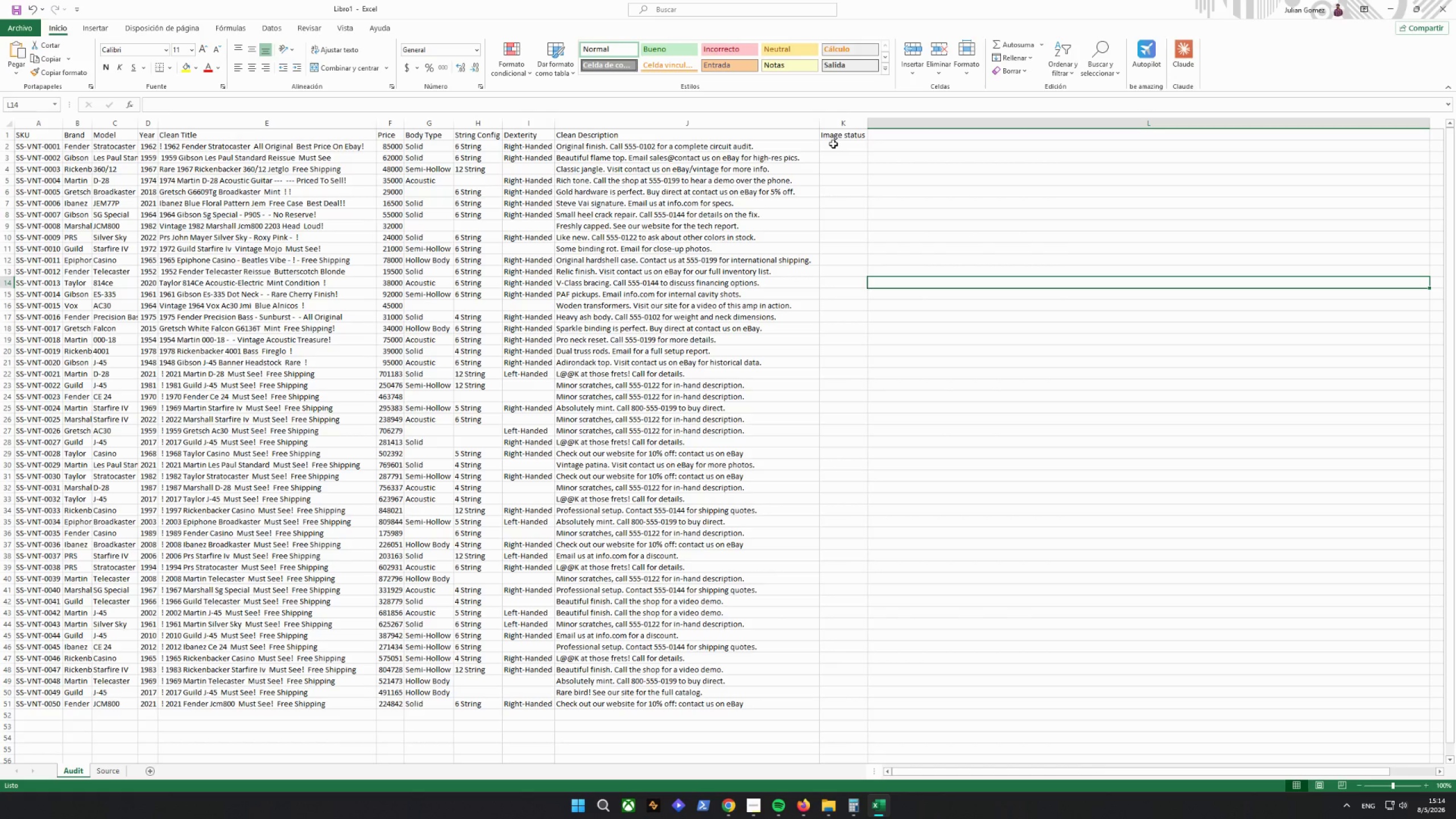 
wait(5.71)
 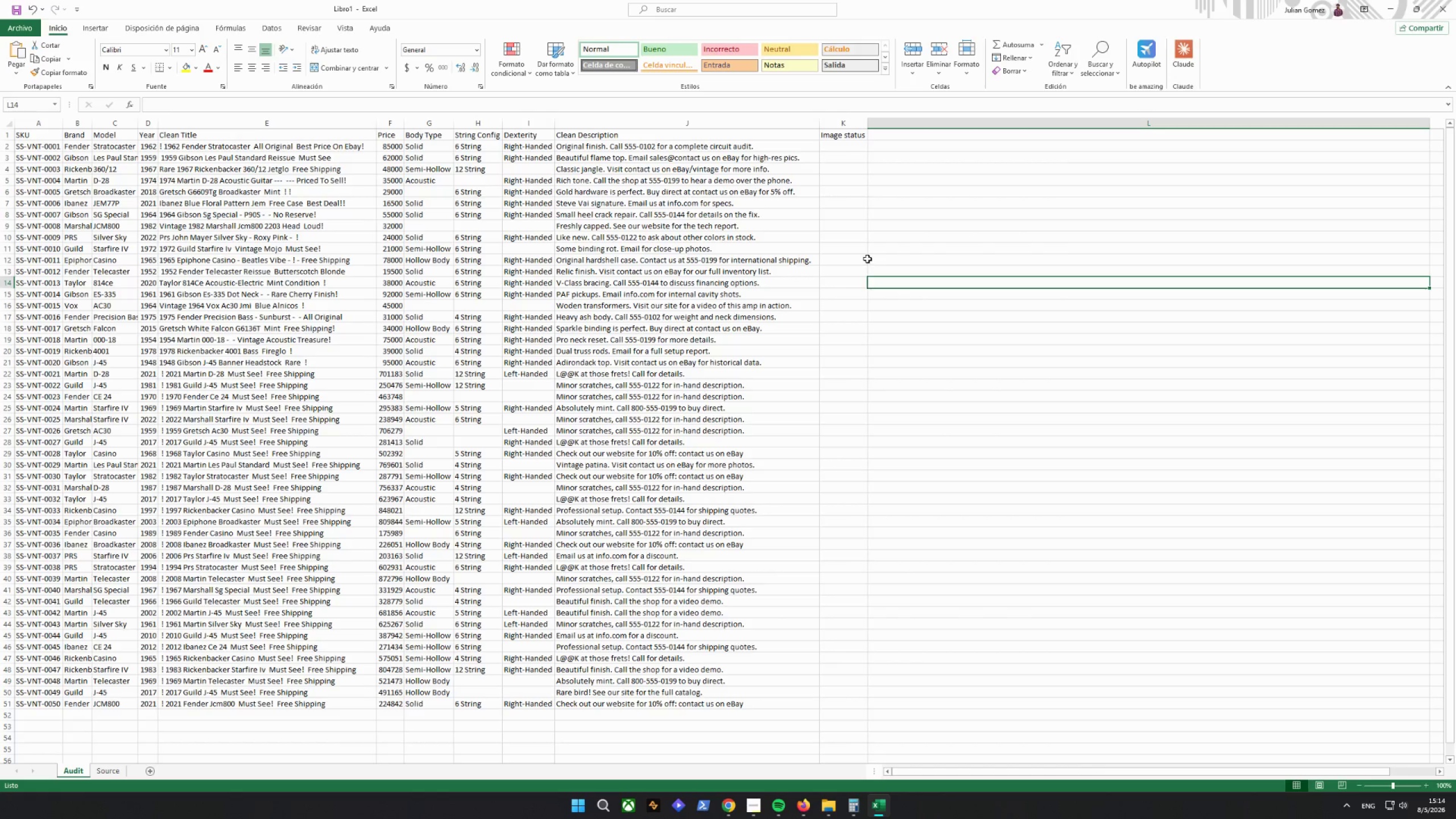 
left_click([675, 159])
 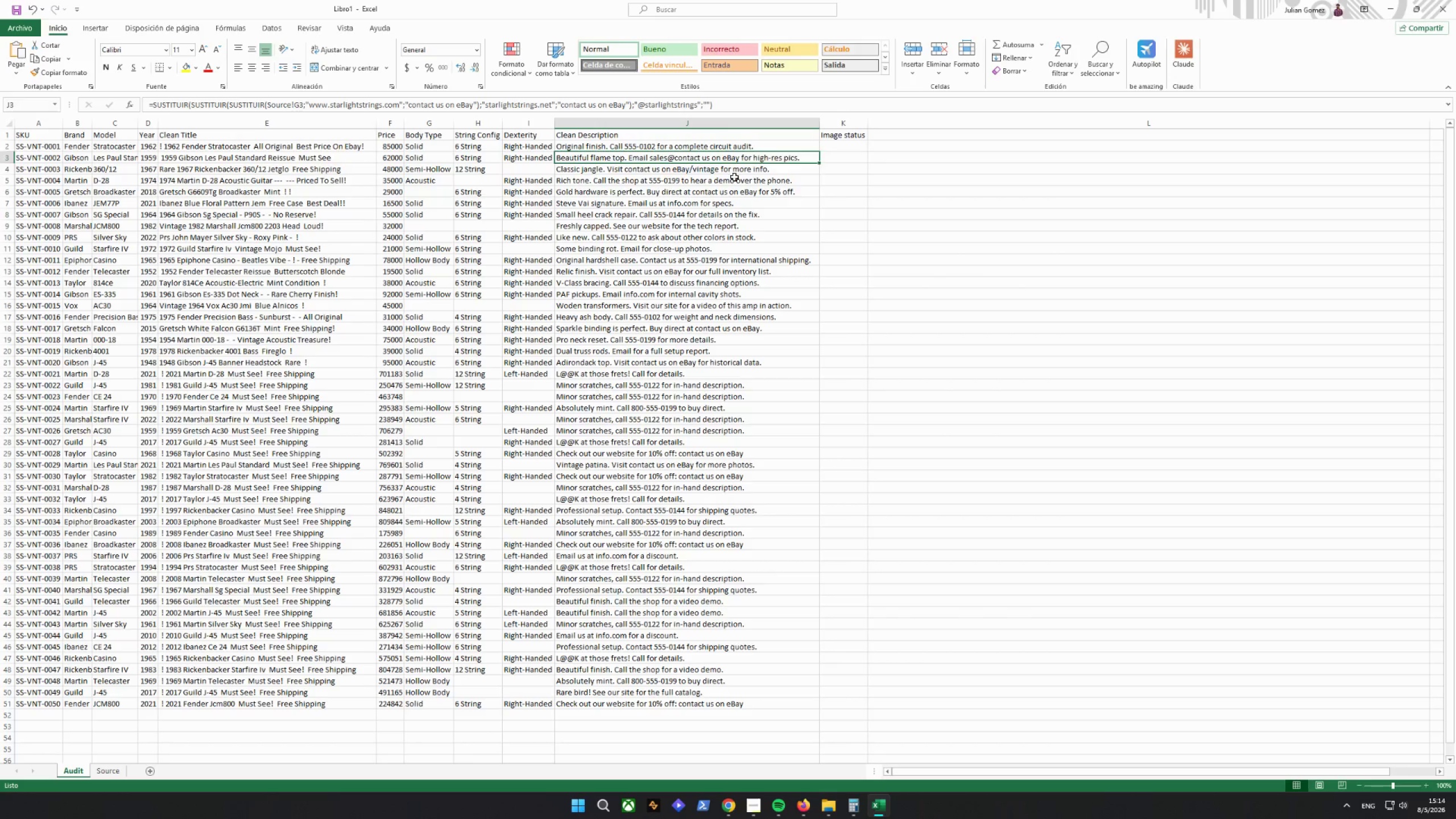 
triple_click([748, 336])
 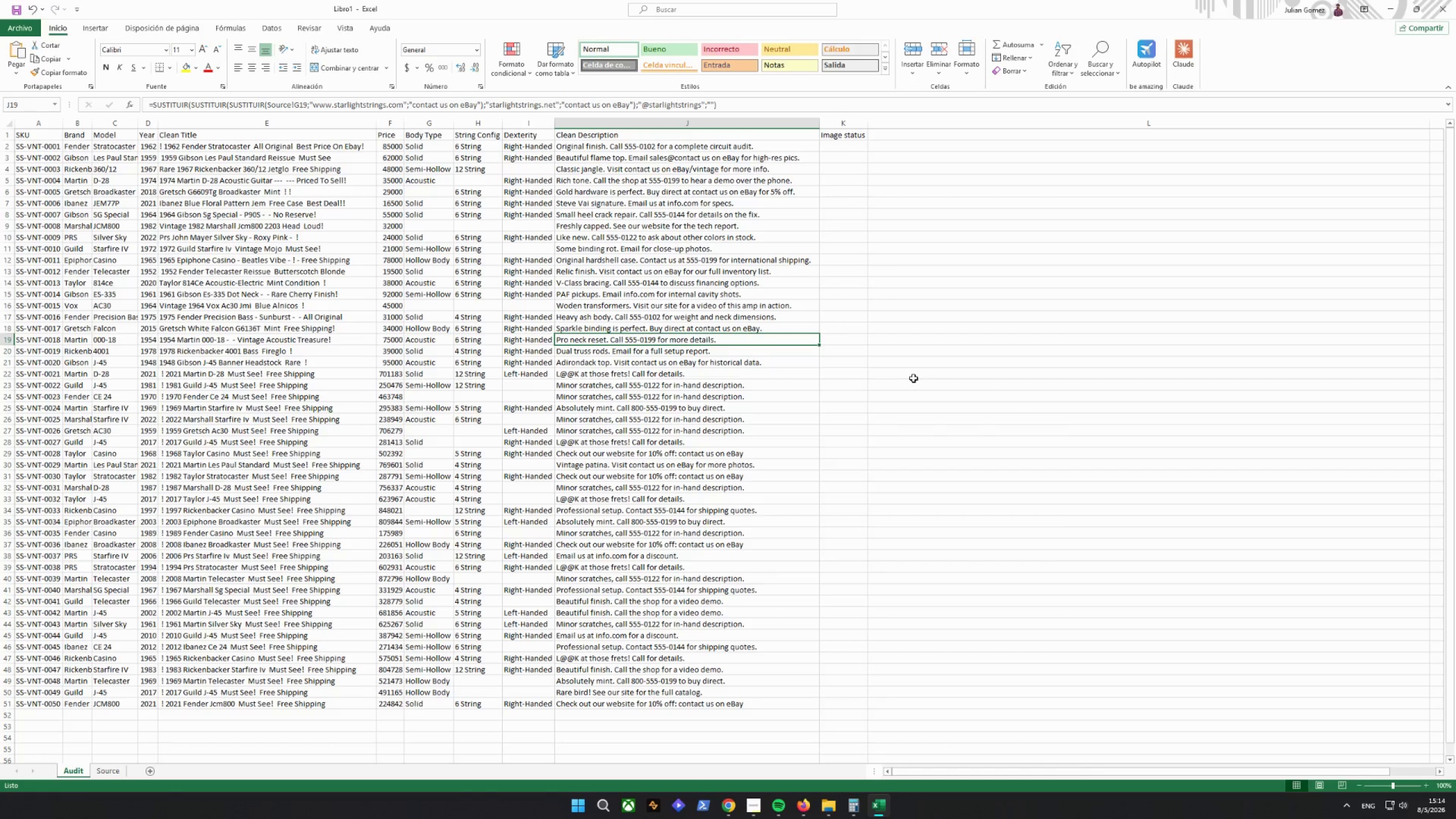 
left_click([591, 373])
 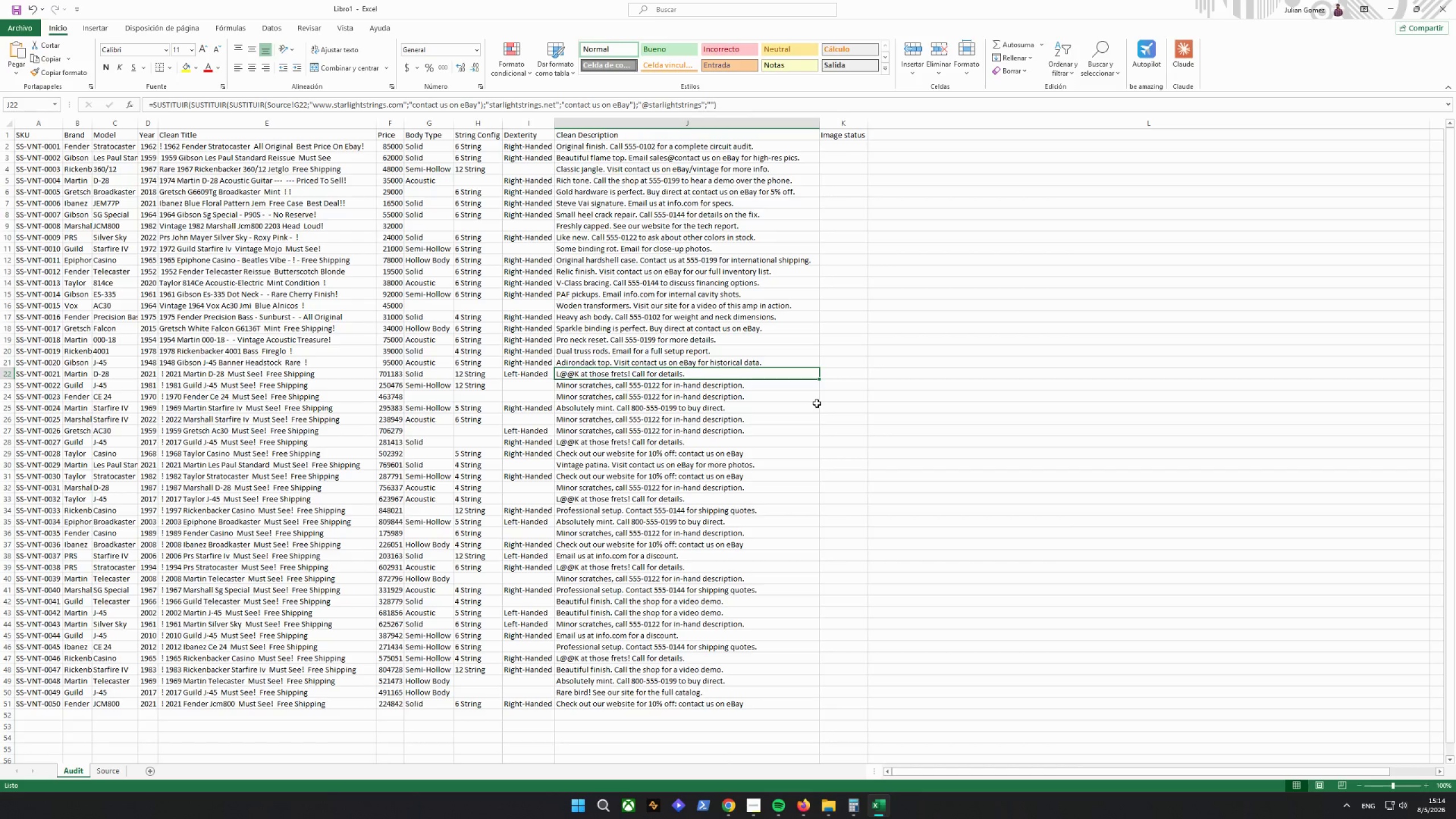 
wait(15.06)
 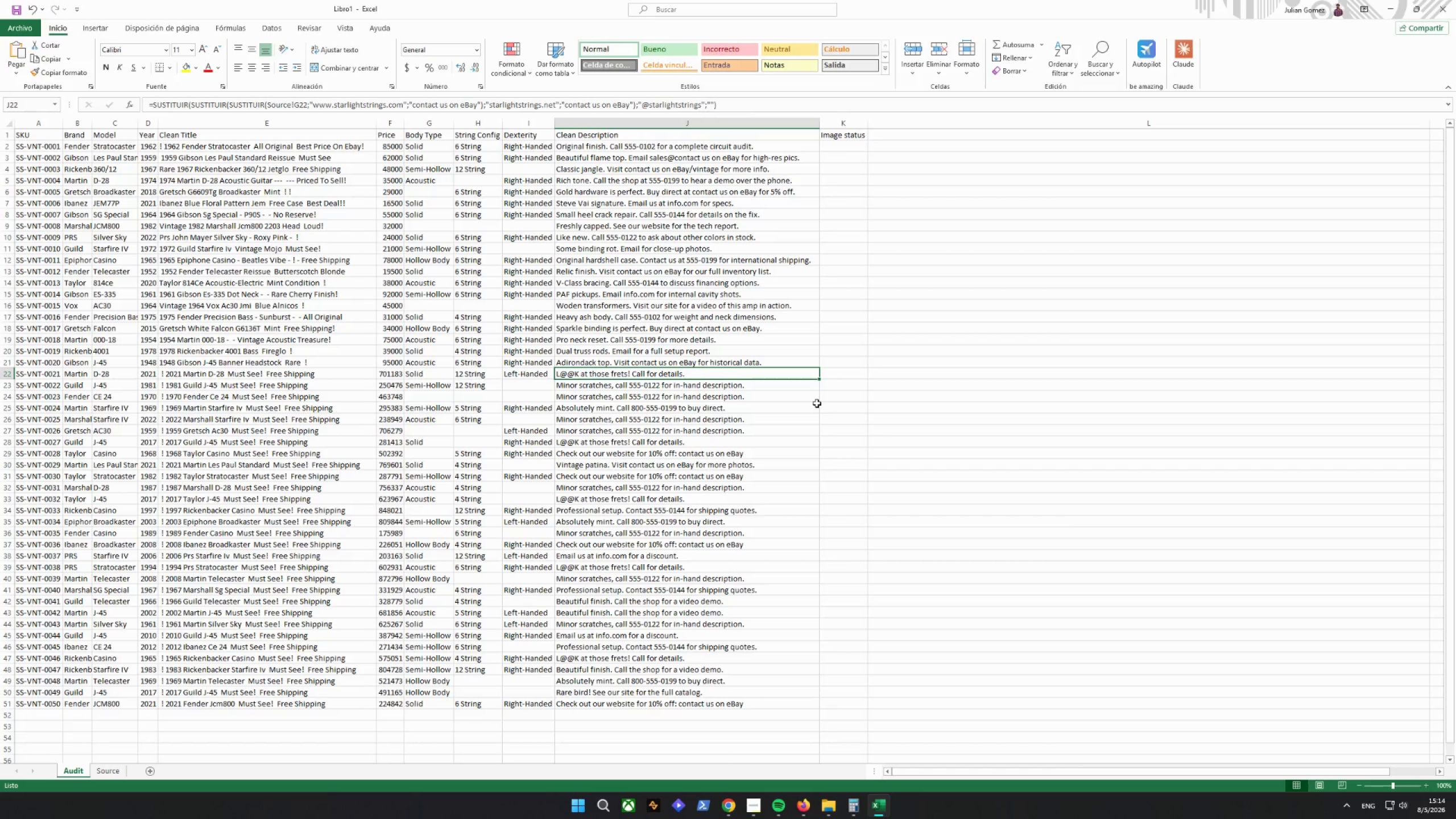 
scroll: coordinate [816, 404], scroll_direction: down, amount: 5.0
 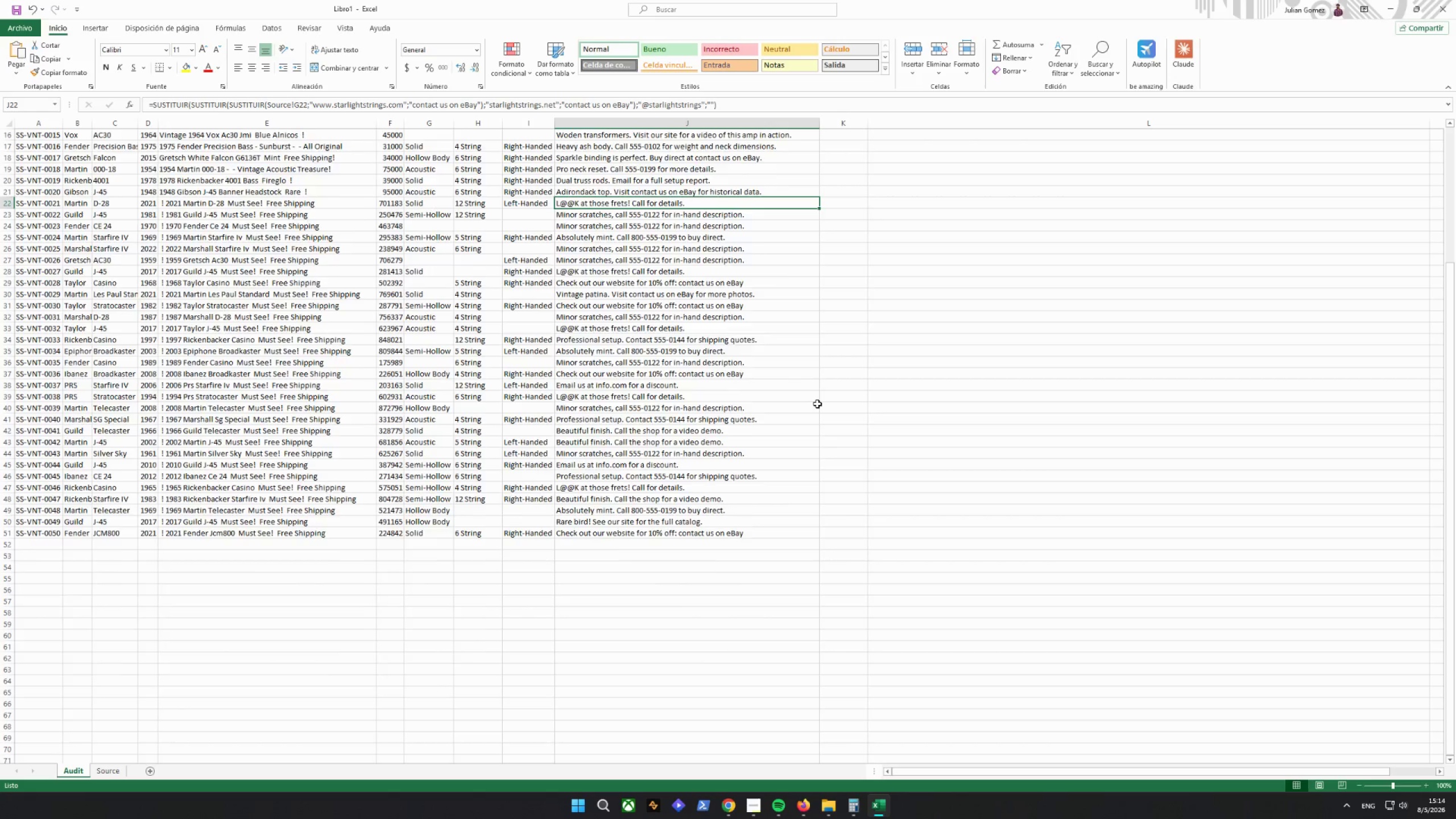 
scroll: coordinate [817, 404], scroll_direction: up, amount: 8.0
 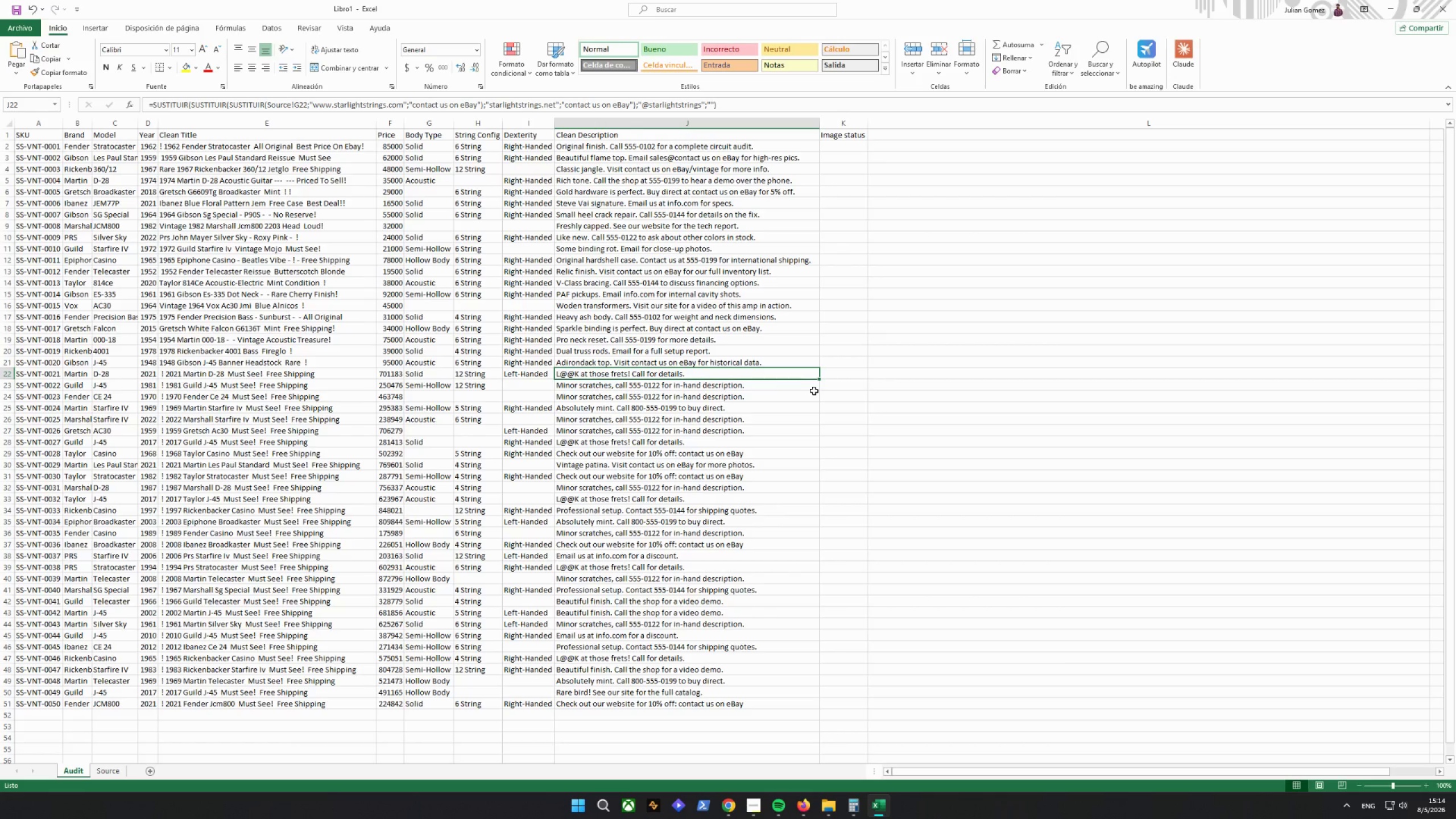 
wait(14.88)
 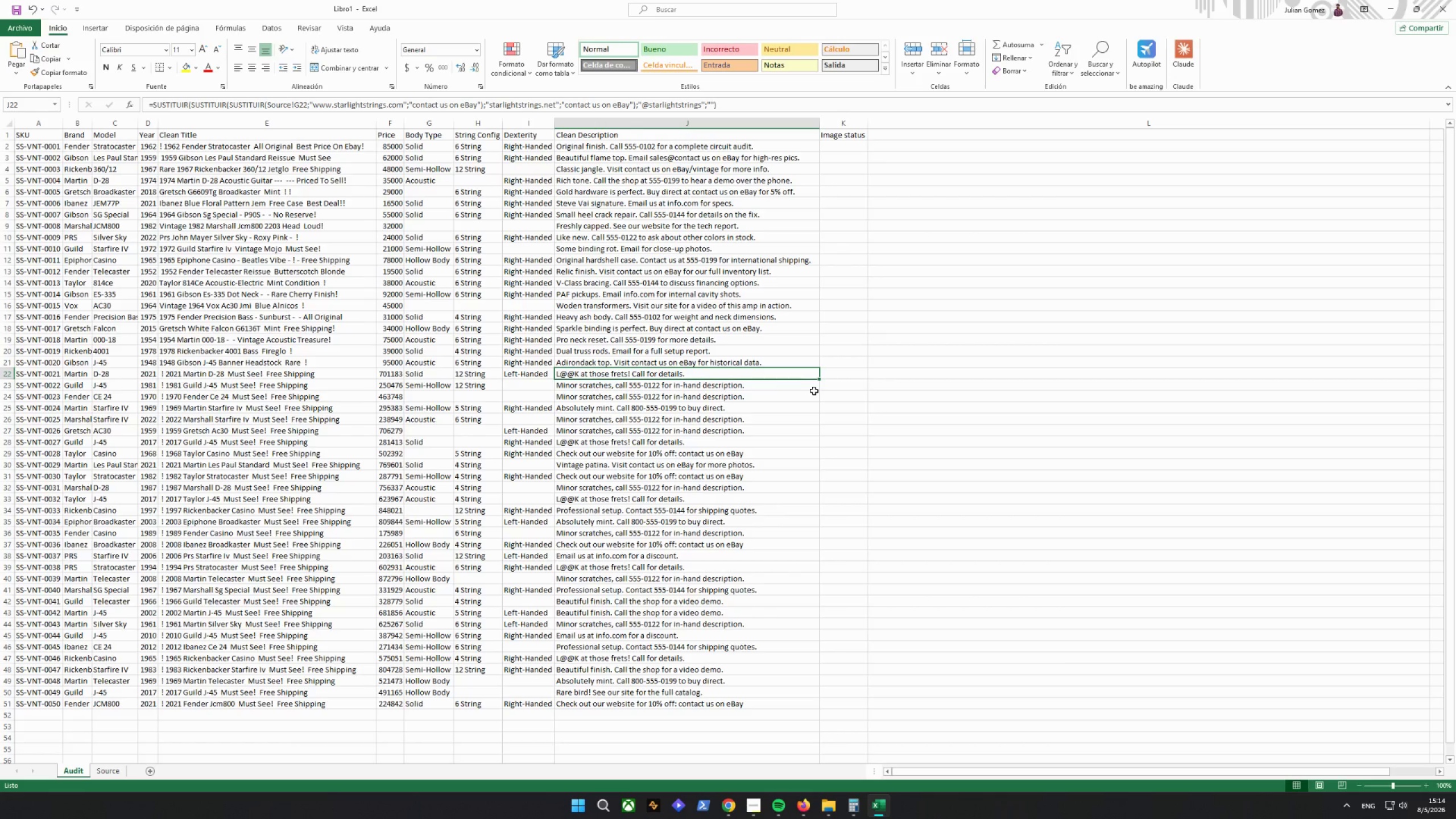 
left_click([853, 150])
 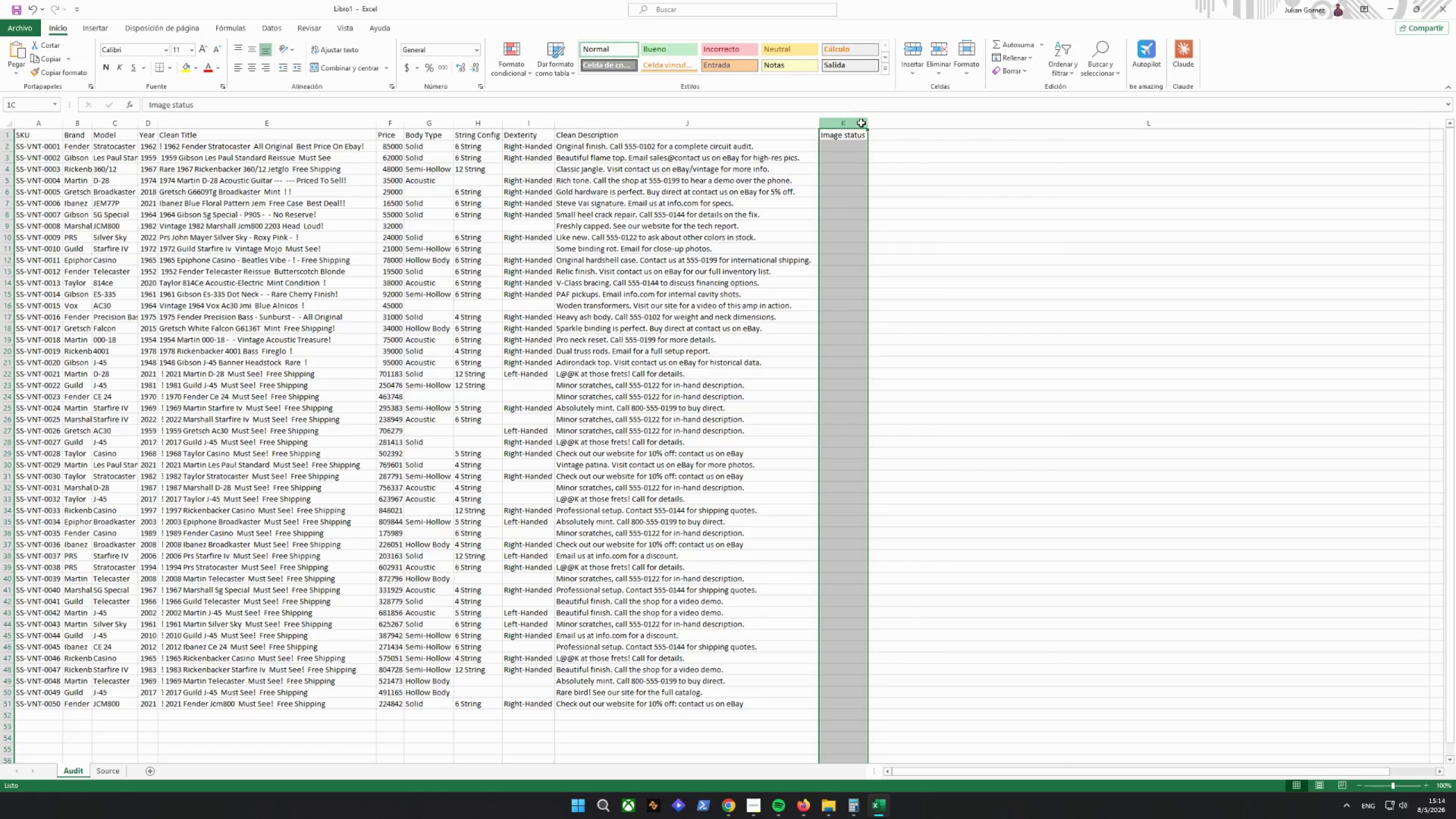 
double_click([864, 122])
 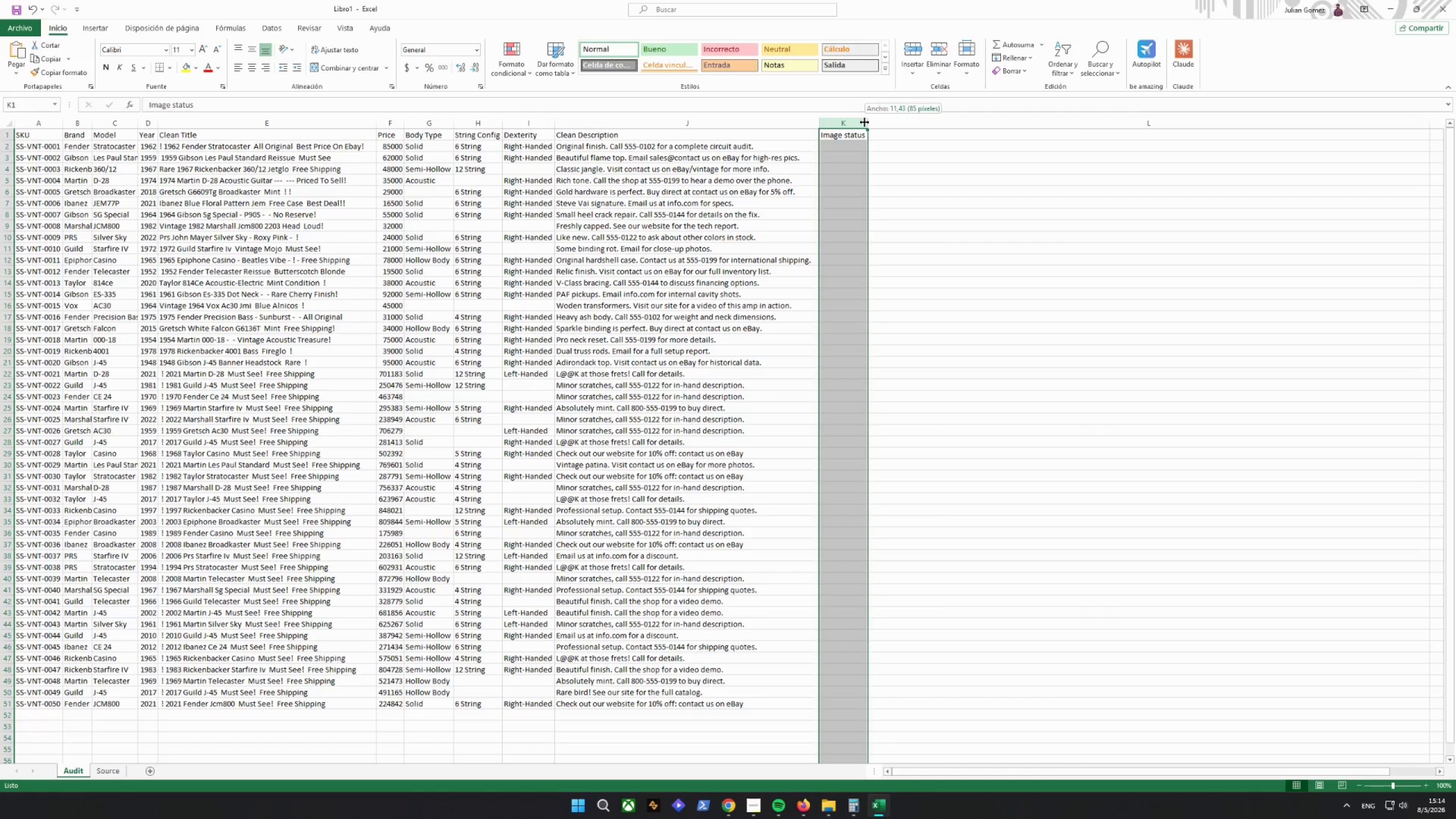 
triple_click([864, 122])
 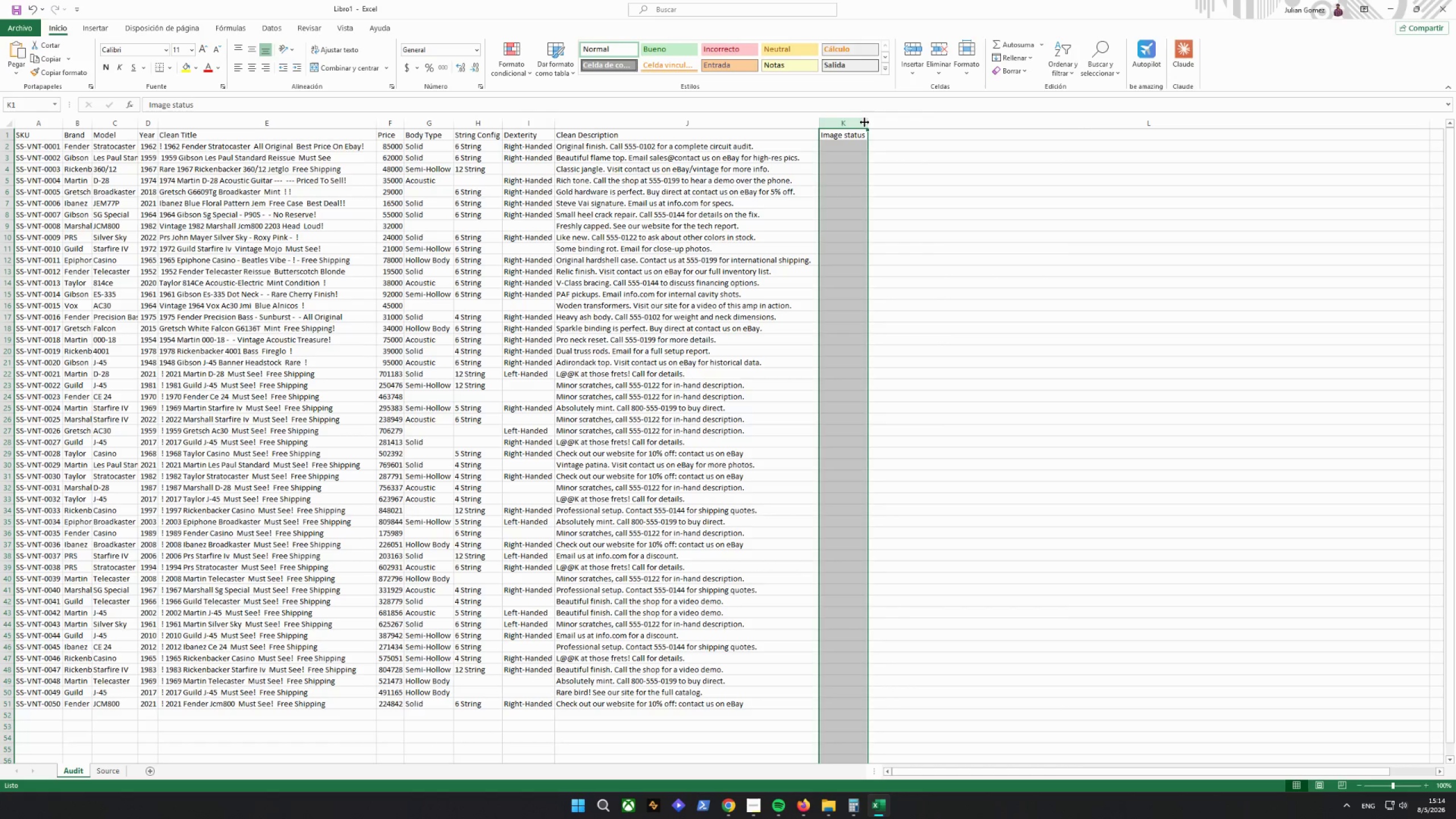 
triple_click([864, 122])
 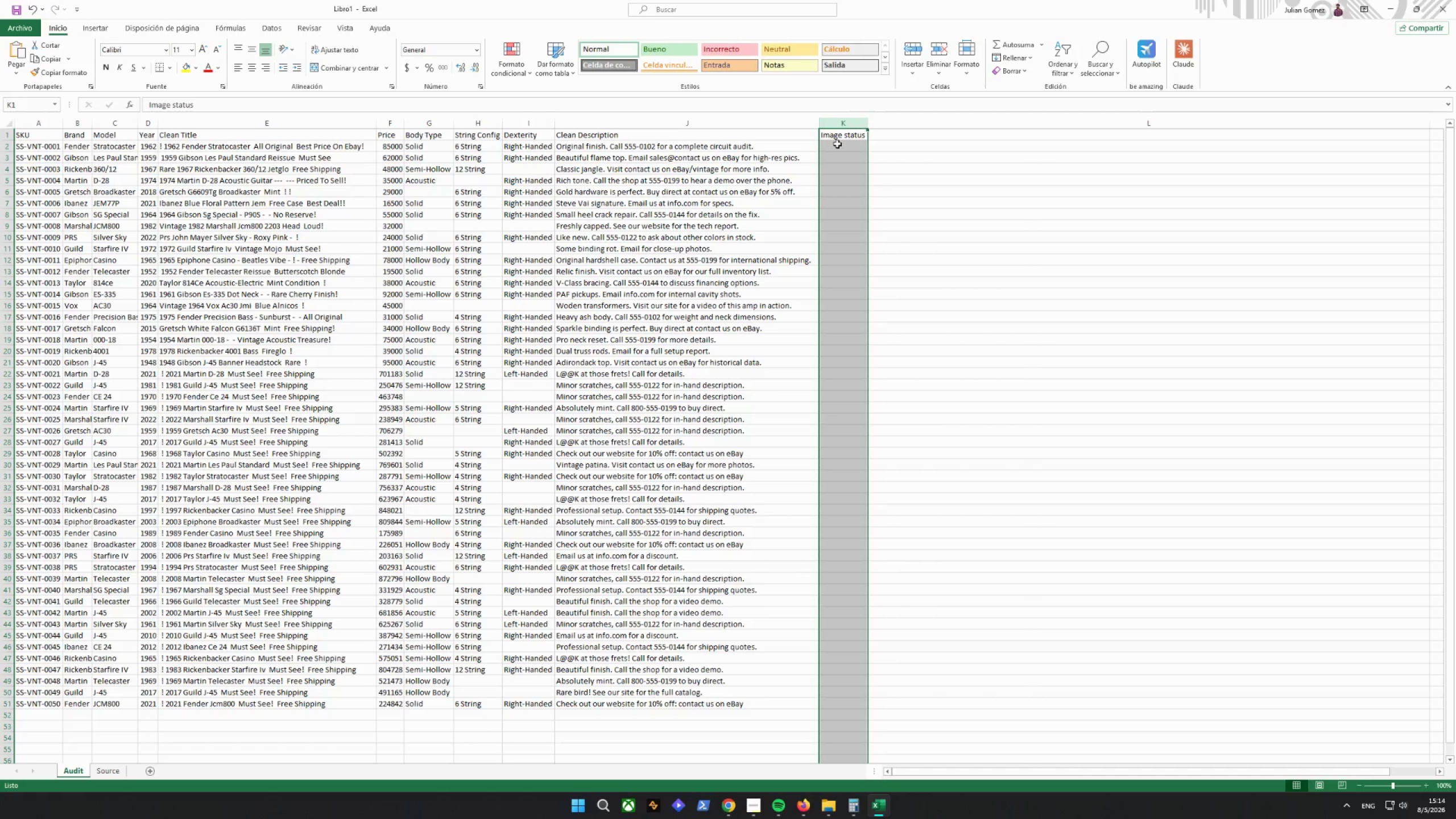 
triple_click([837, 144])
 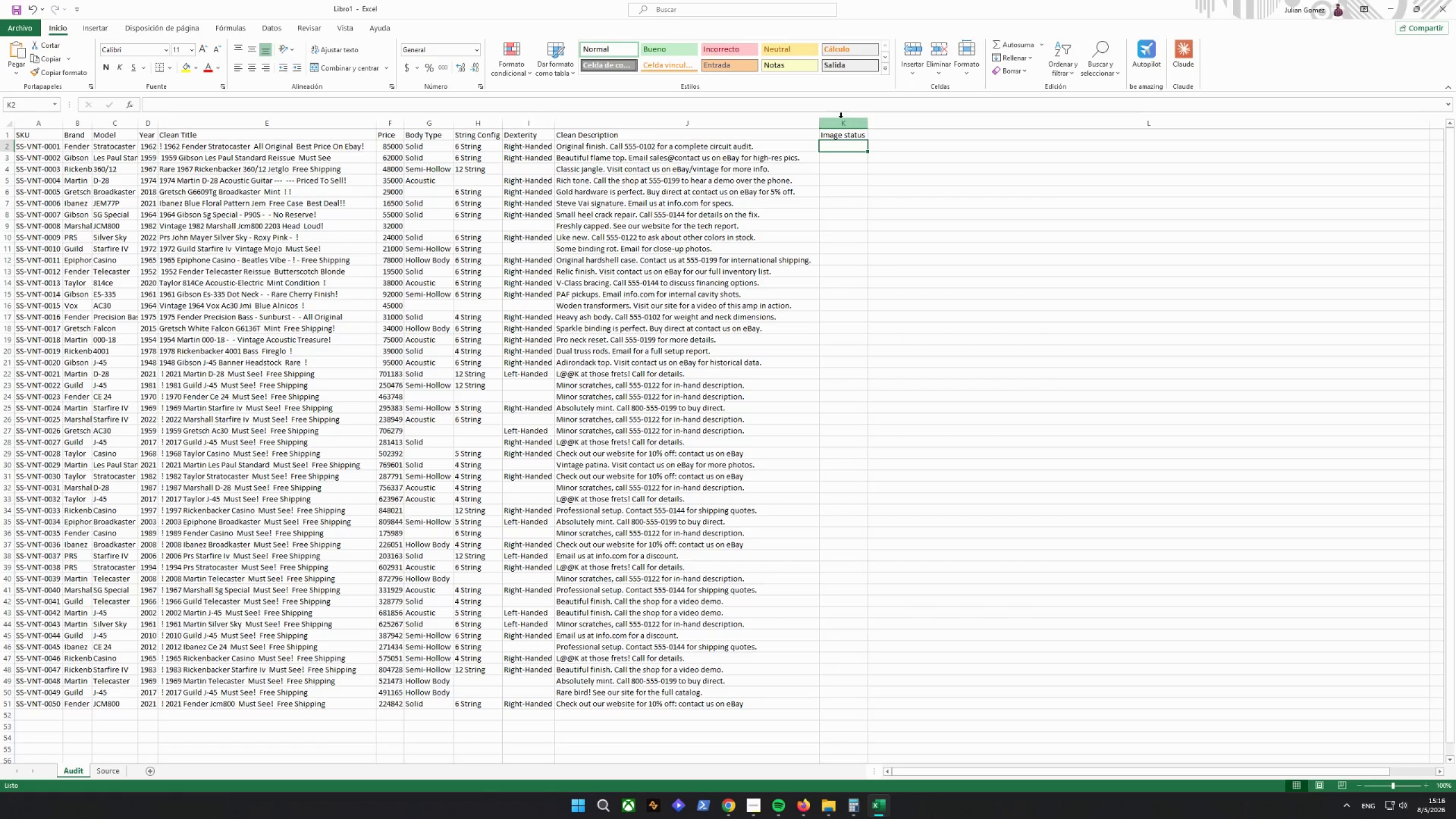 
wait(128.93)
 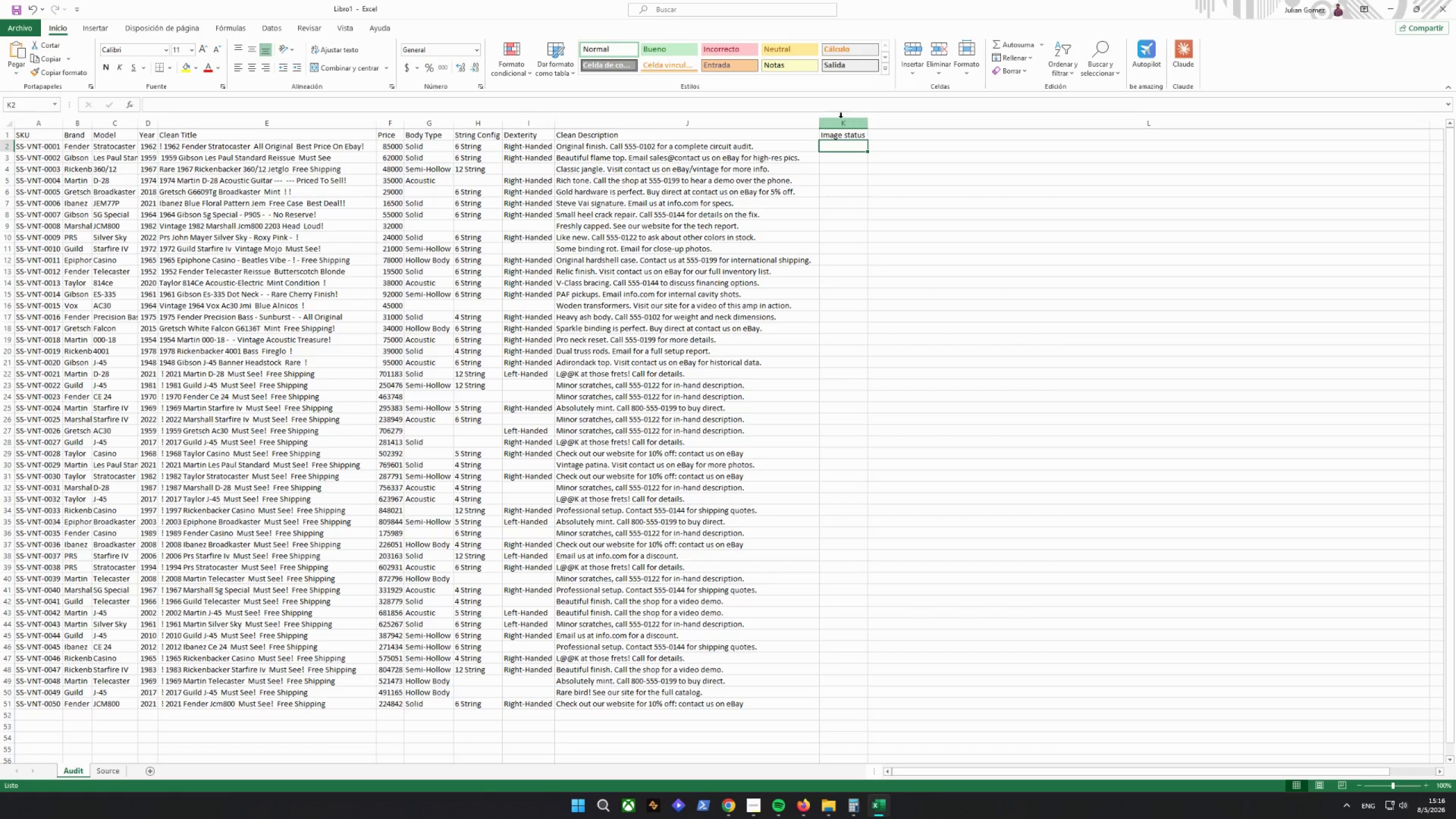 
left_click([843, 147])
 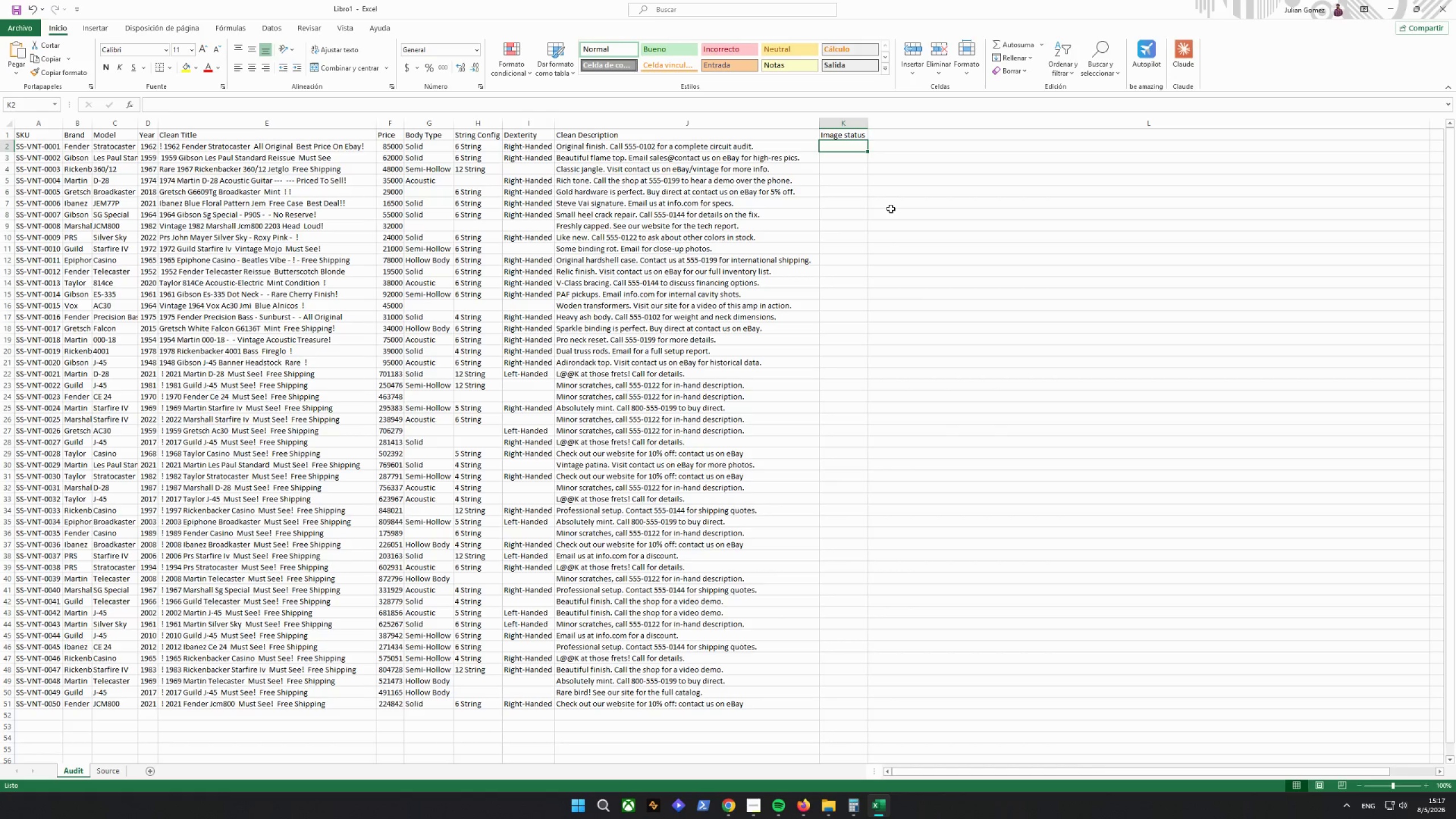 
wait(11.63)
 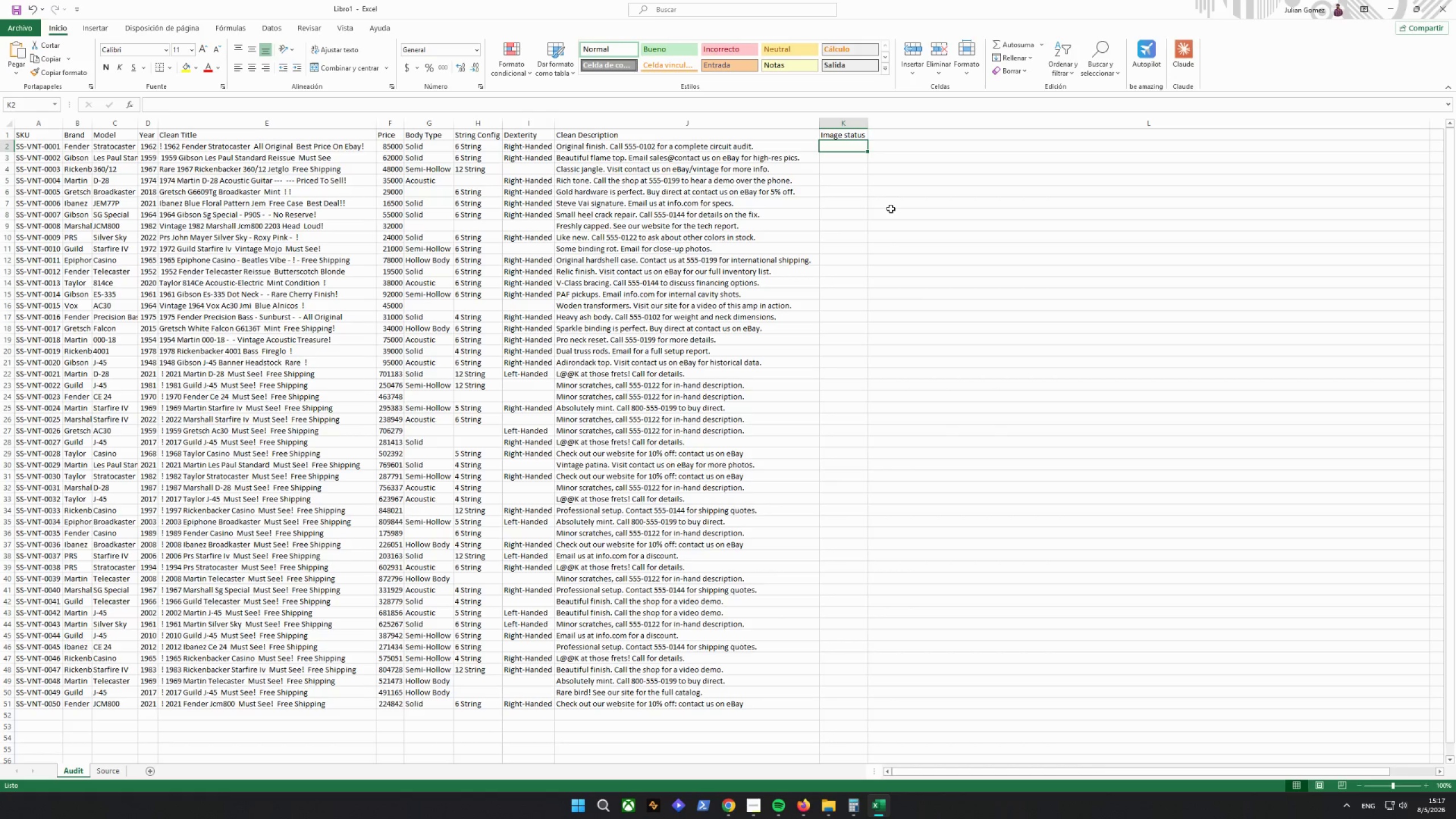 
left_click_drag(start_coordinate=[894, 225], to_coordinate=[878, 221])
 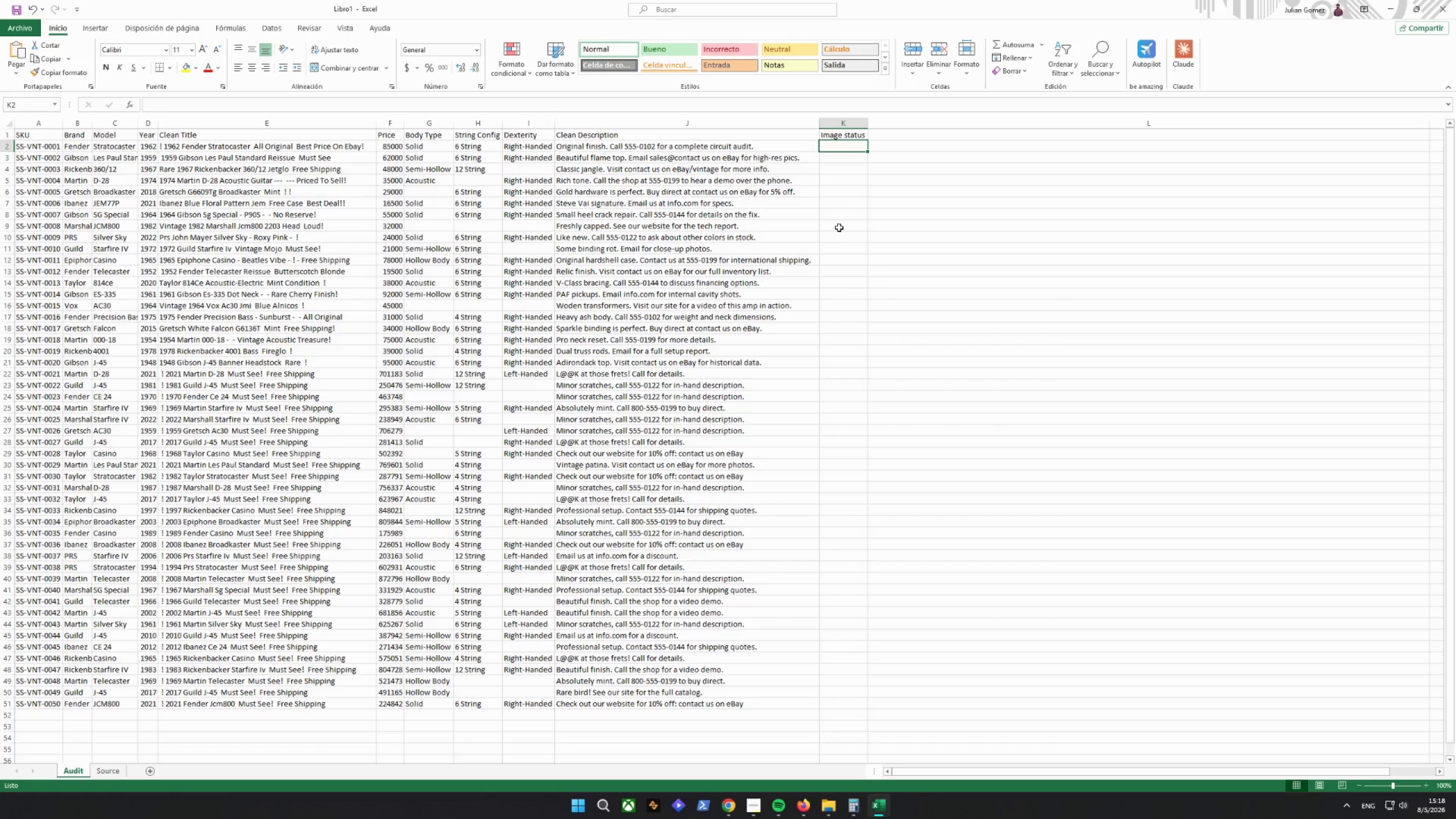 
wait(53.34)
 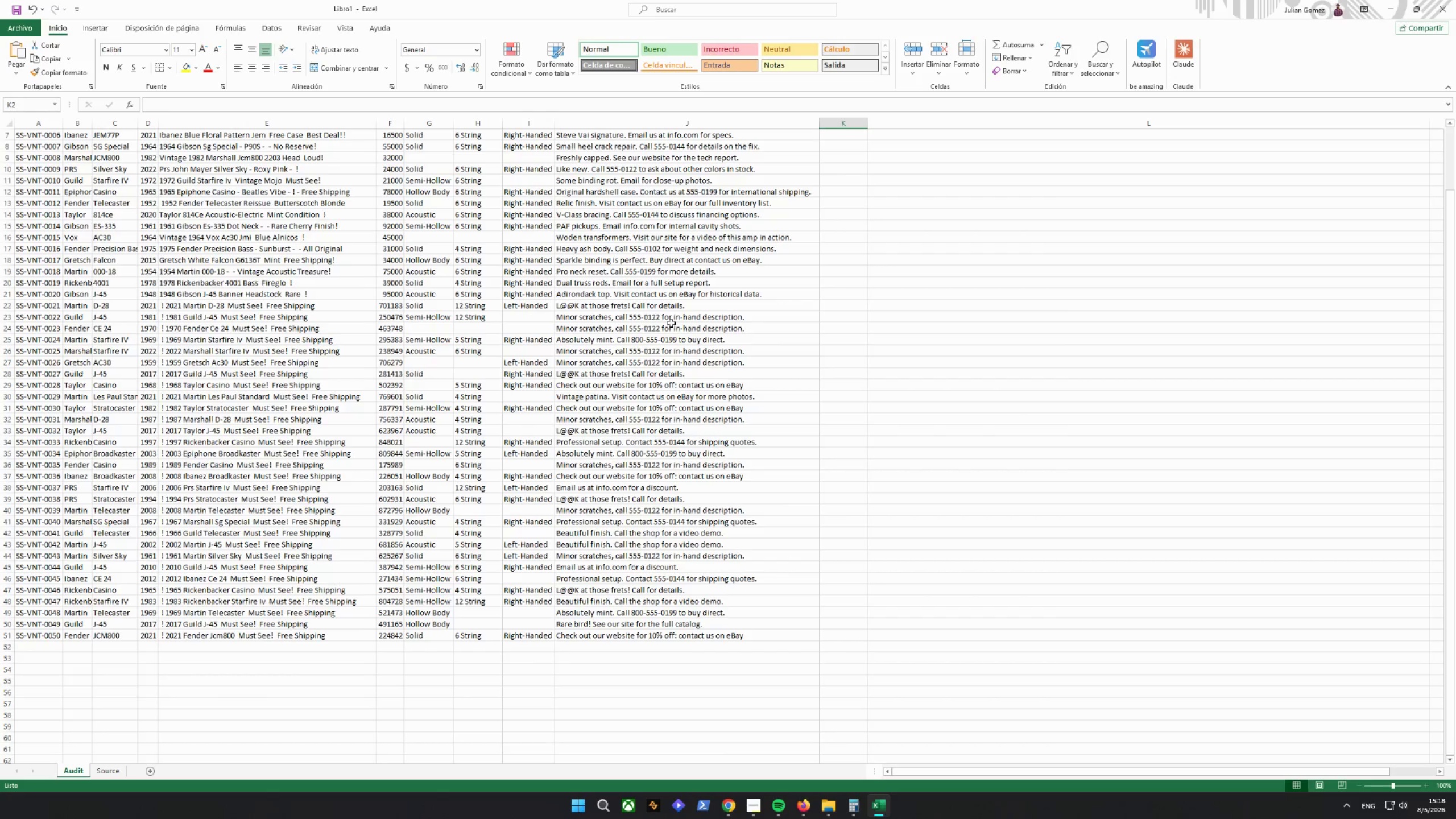 
left_click_drag(start_coordinate=[628, 306], to_coordinate=[722, 494])
 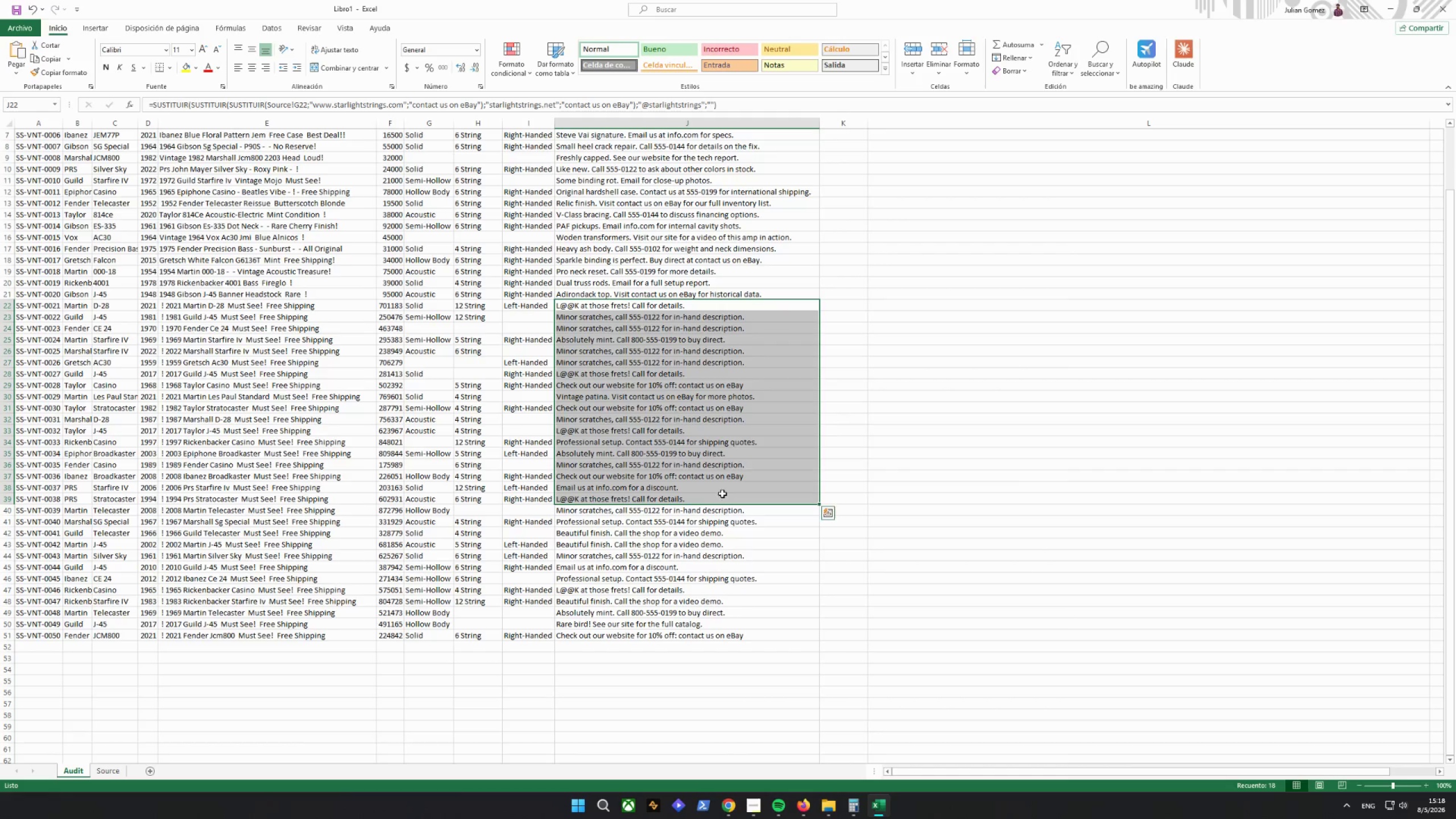 
scroll: coordinate [783, 325], scroll_direction: down, amount: 2.0
 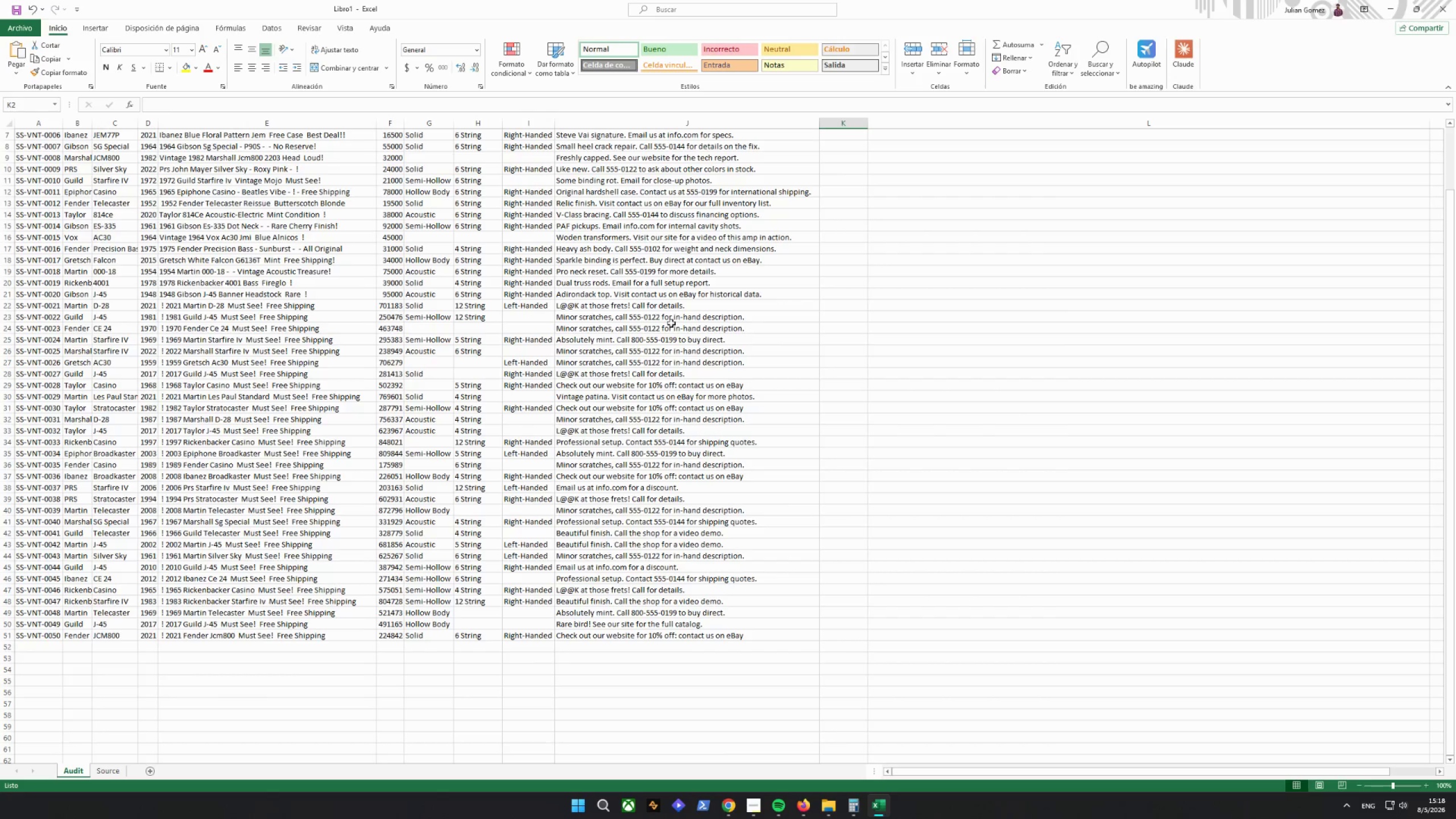 
wait(34.45)
 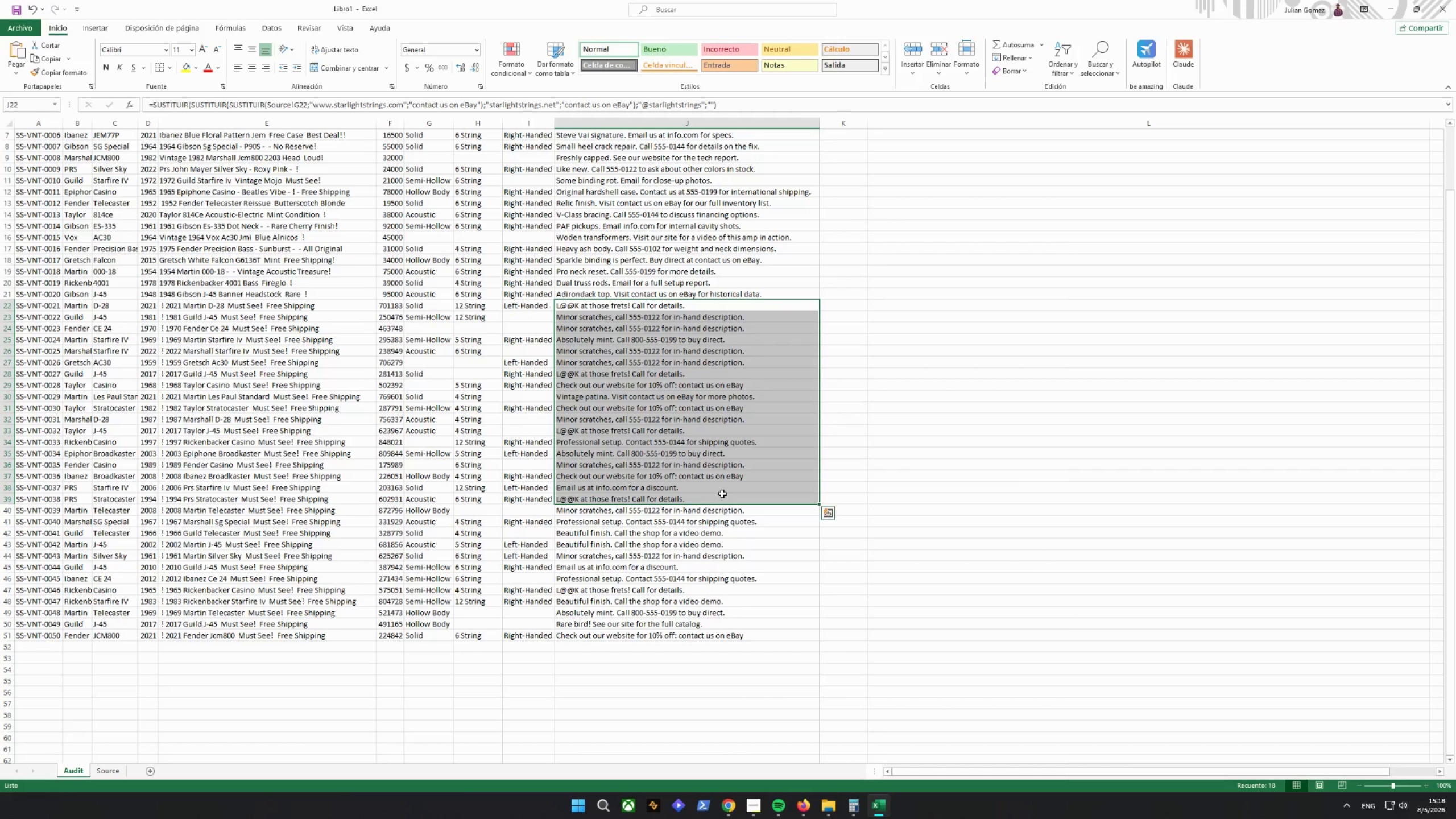 
left_click([836, 135])
 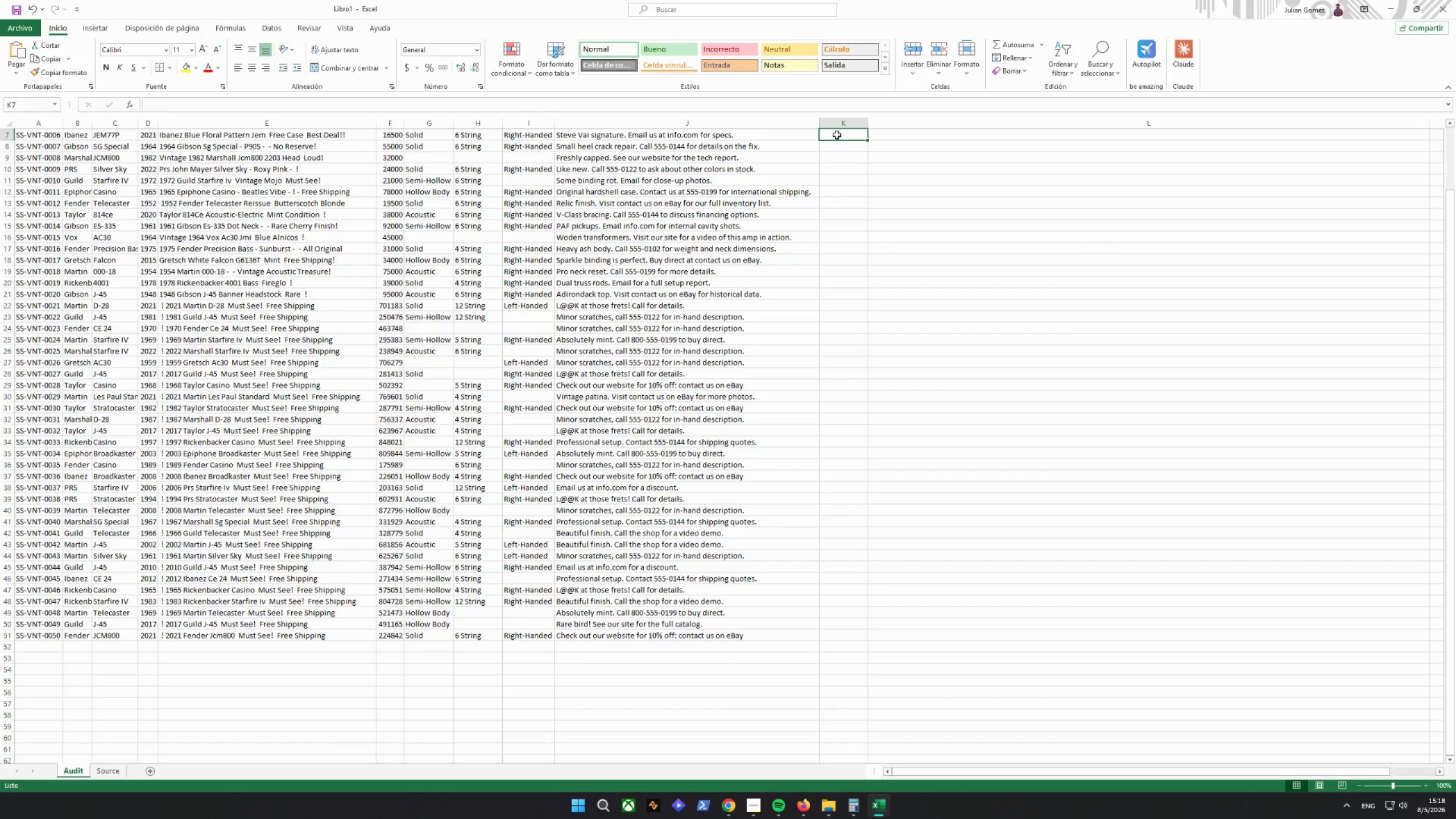 
type(=si)
key(Backspace)
key(Backspace)
type(SI(ESNUMERO(HALLAR()
 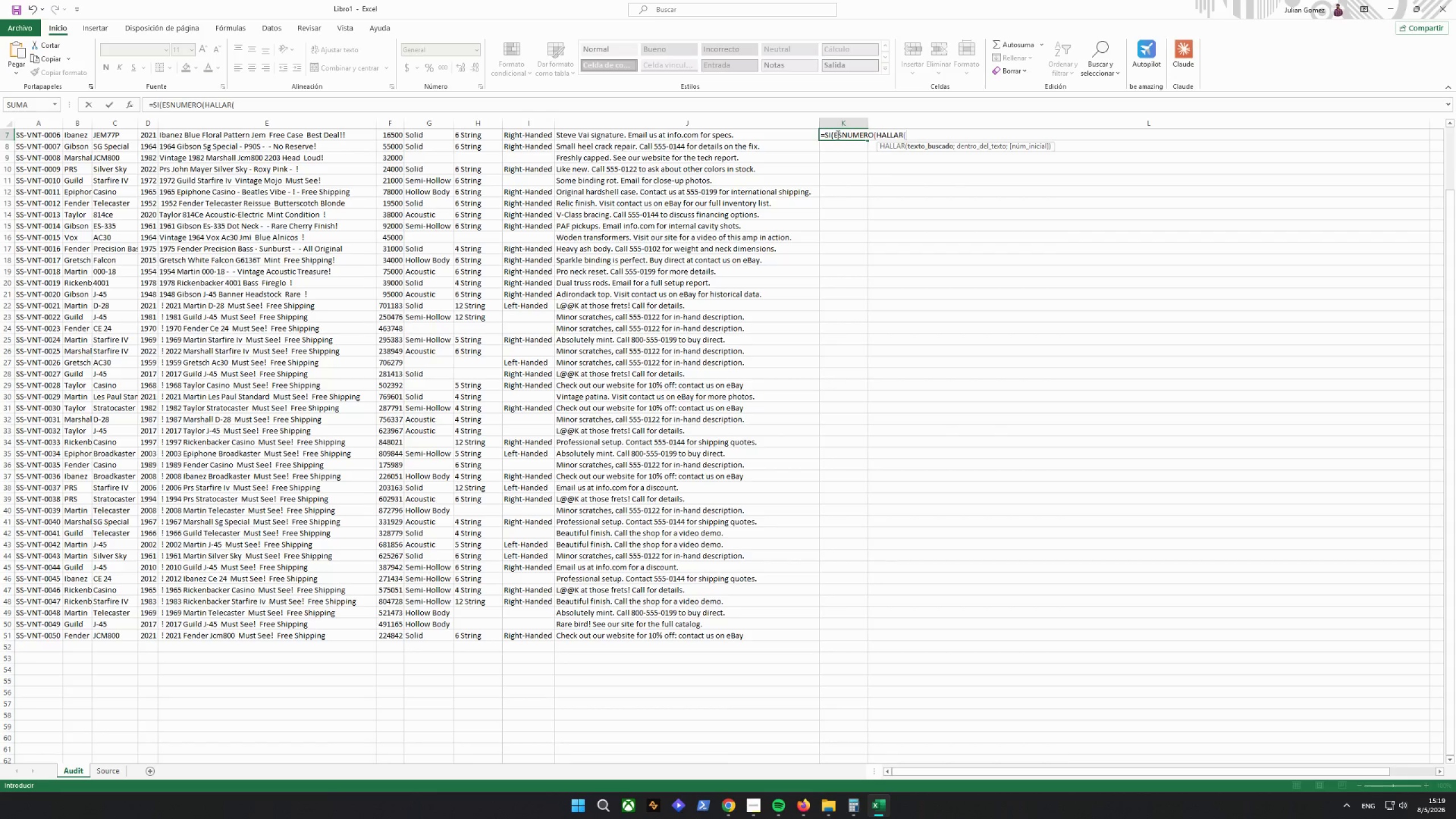 
key(Shift+Quote)
 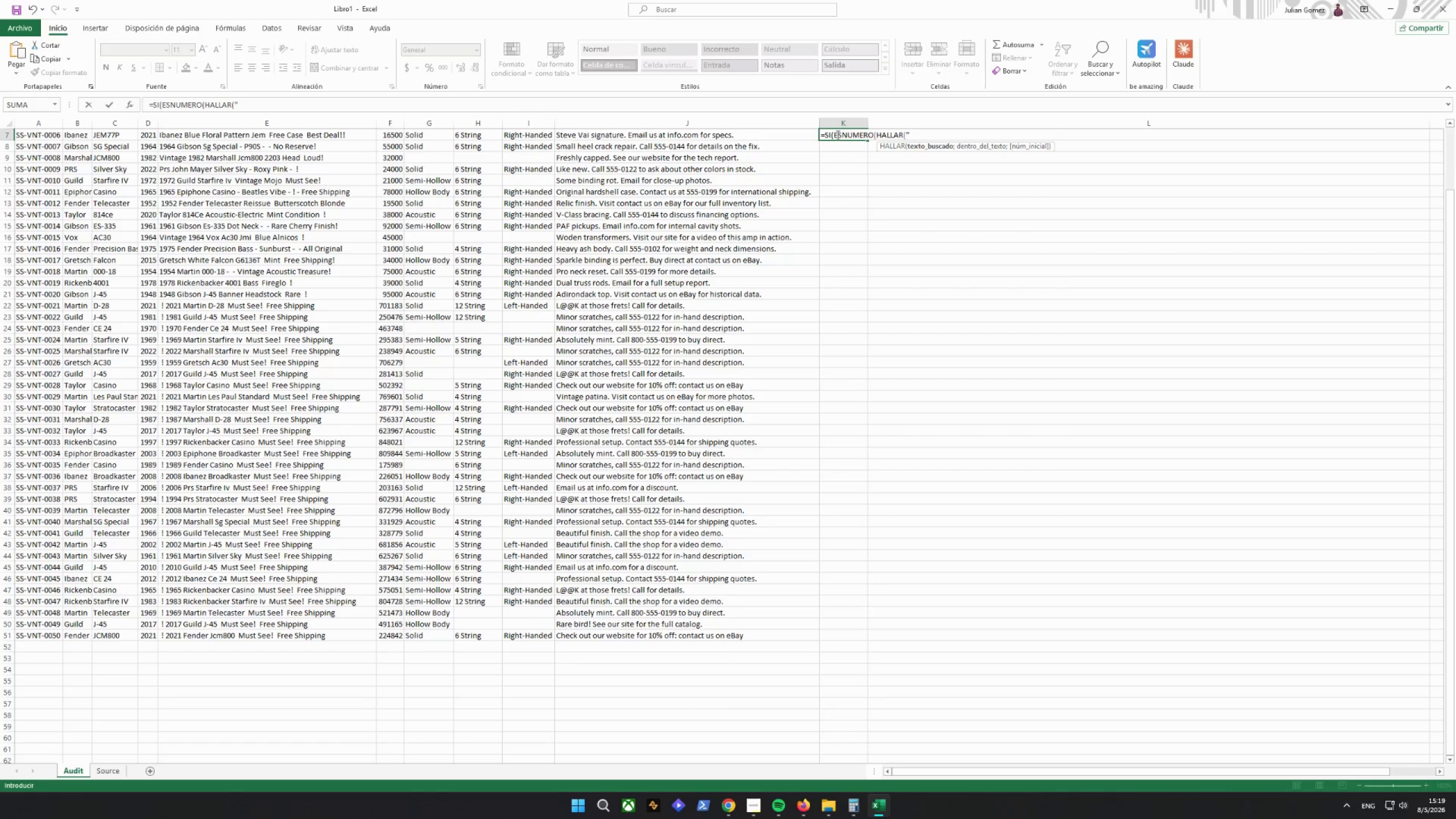 
wait(27.0)
 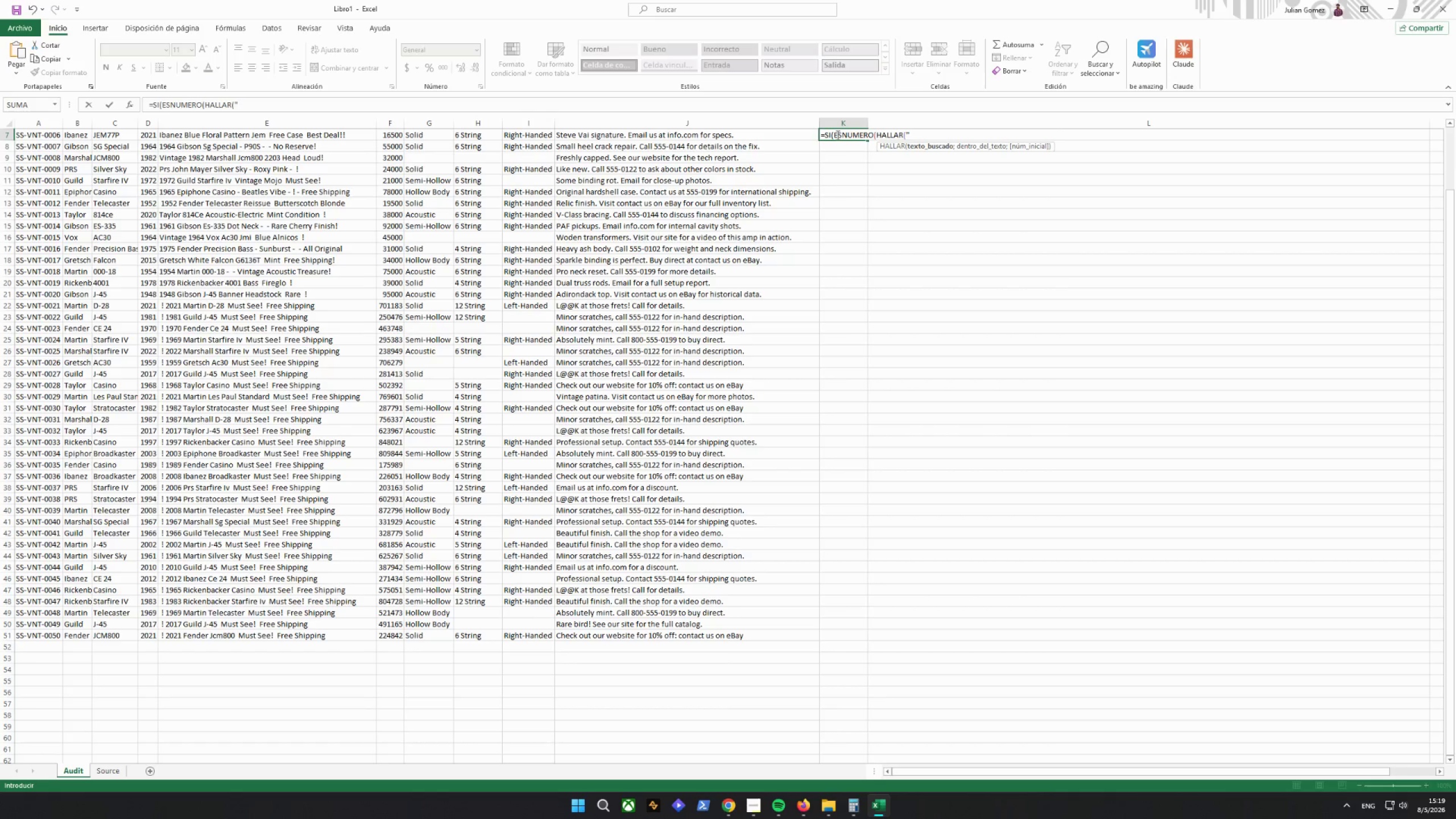 
key(Minus)
 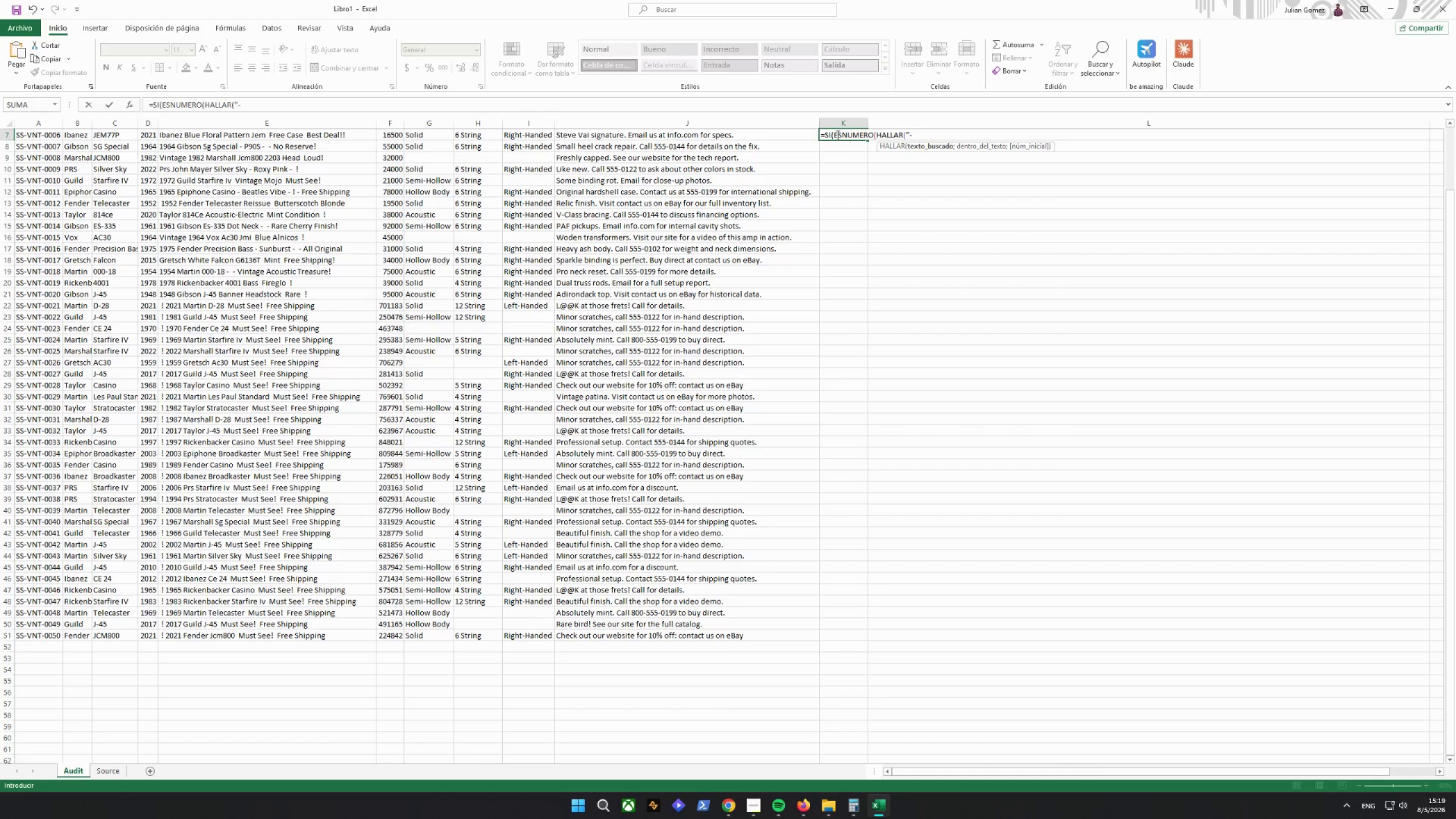 
key(Backspace)
 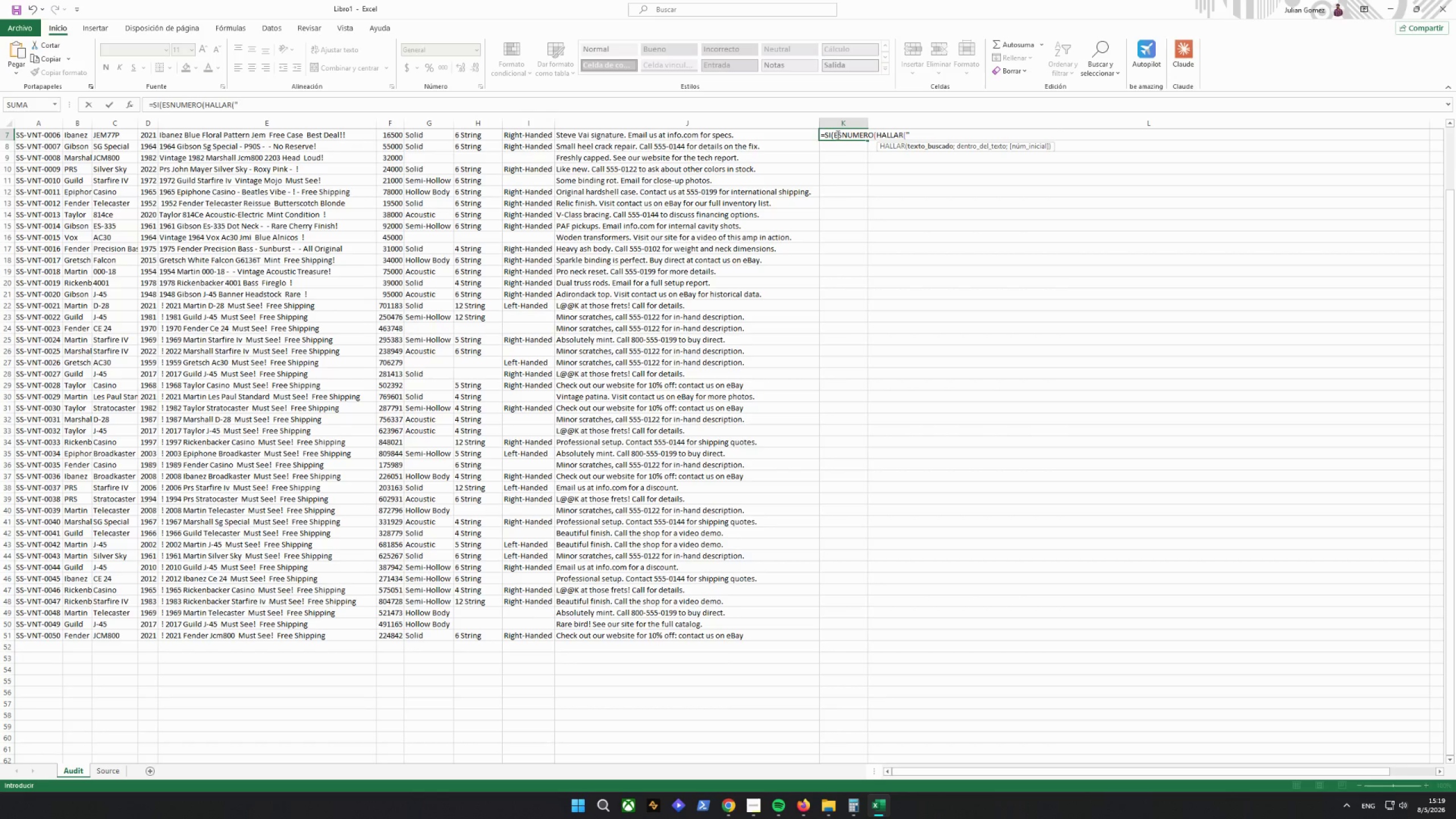 
key(Shift+Minus)
 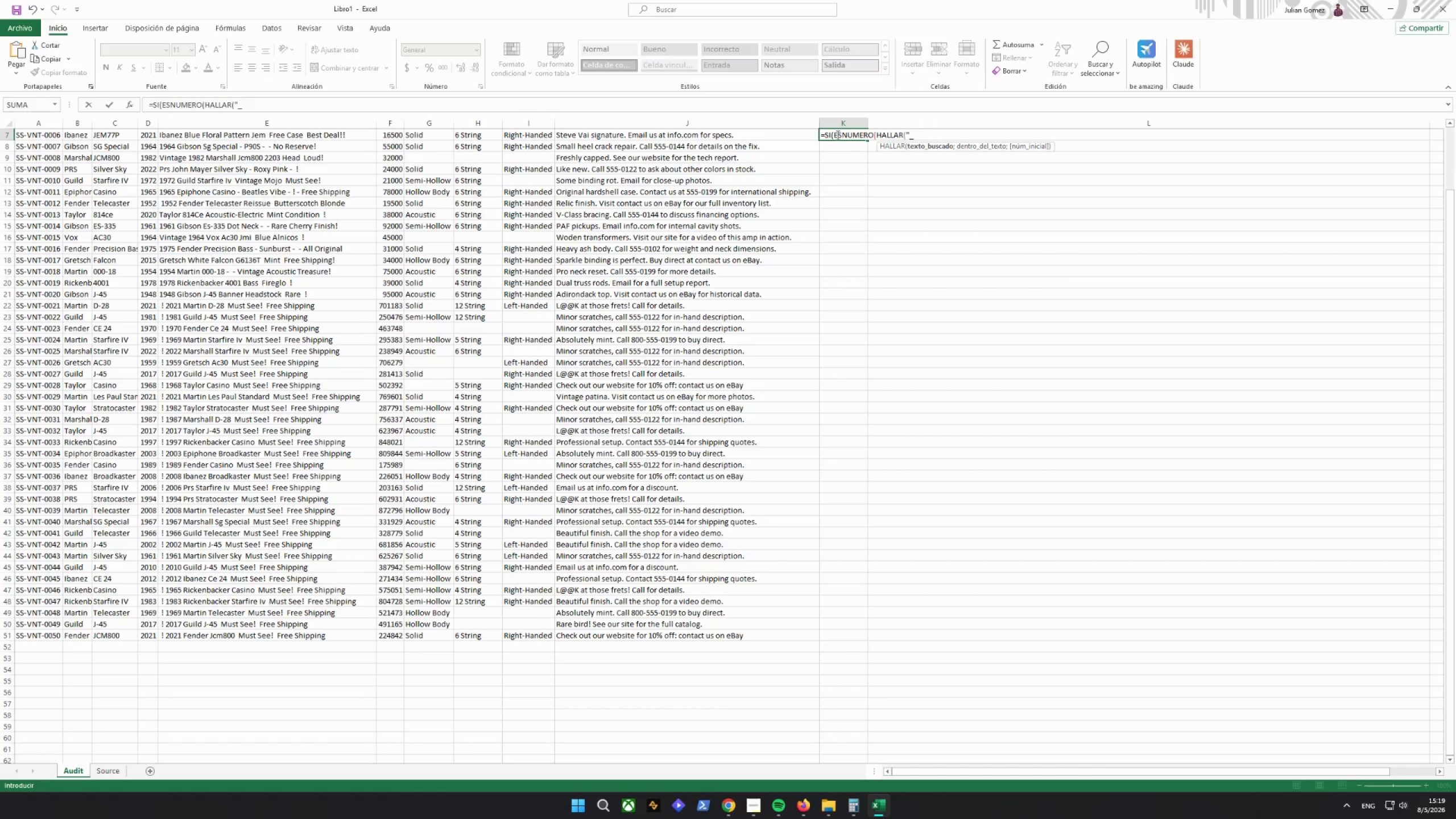 
wait(6.67)
 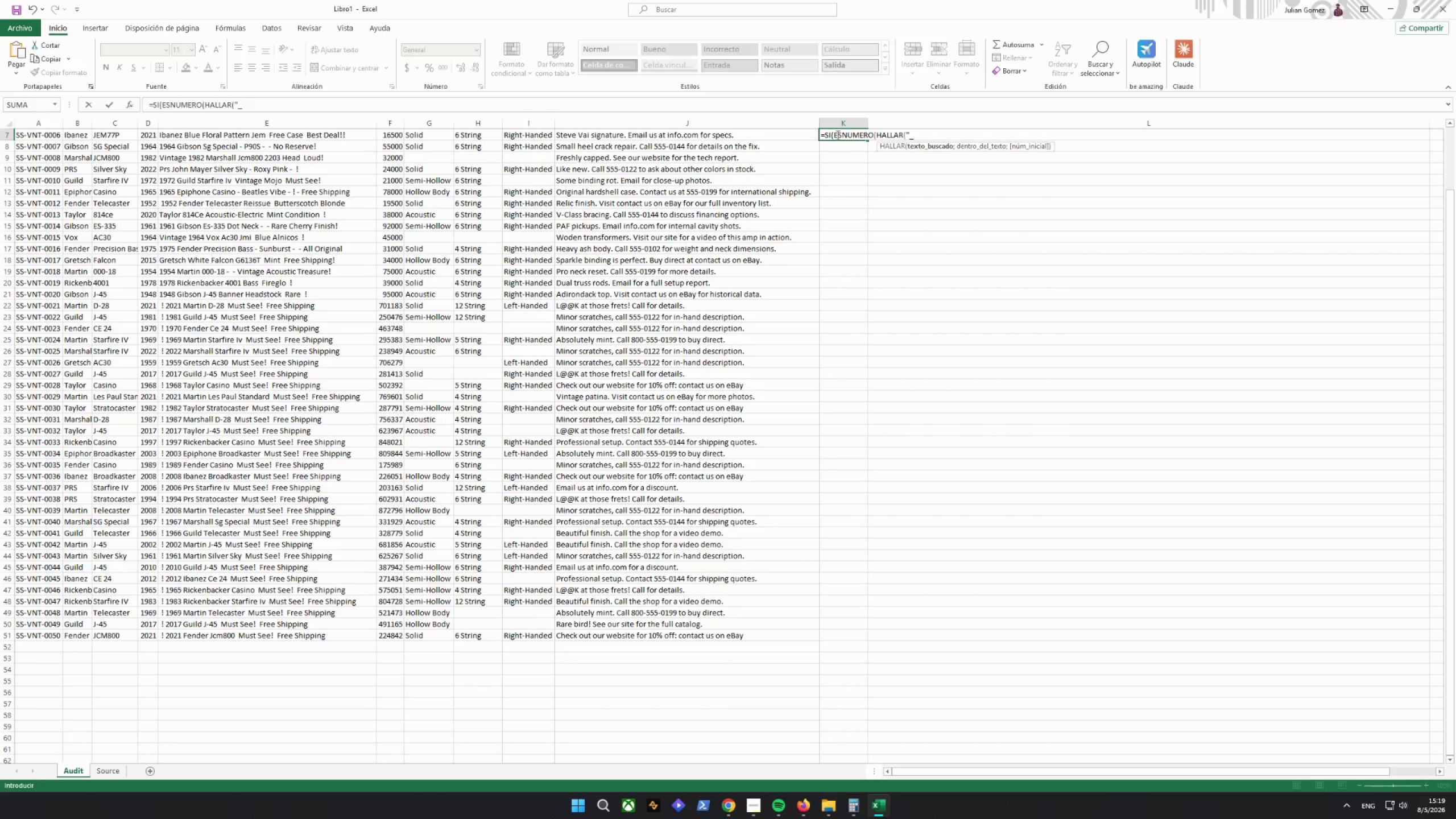 
type(WM";Source!h2)
 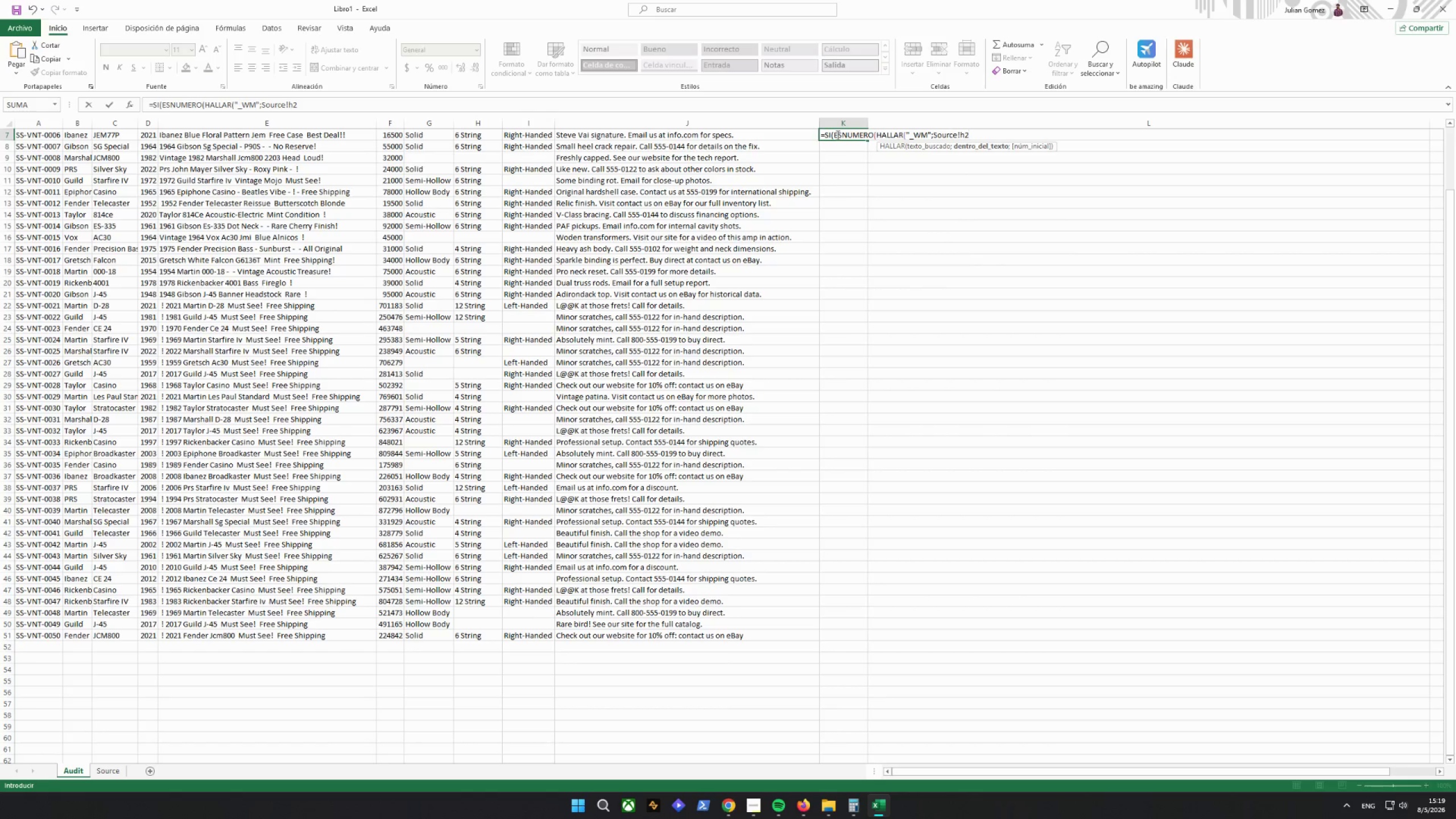 
key(Shift+Enter)
 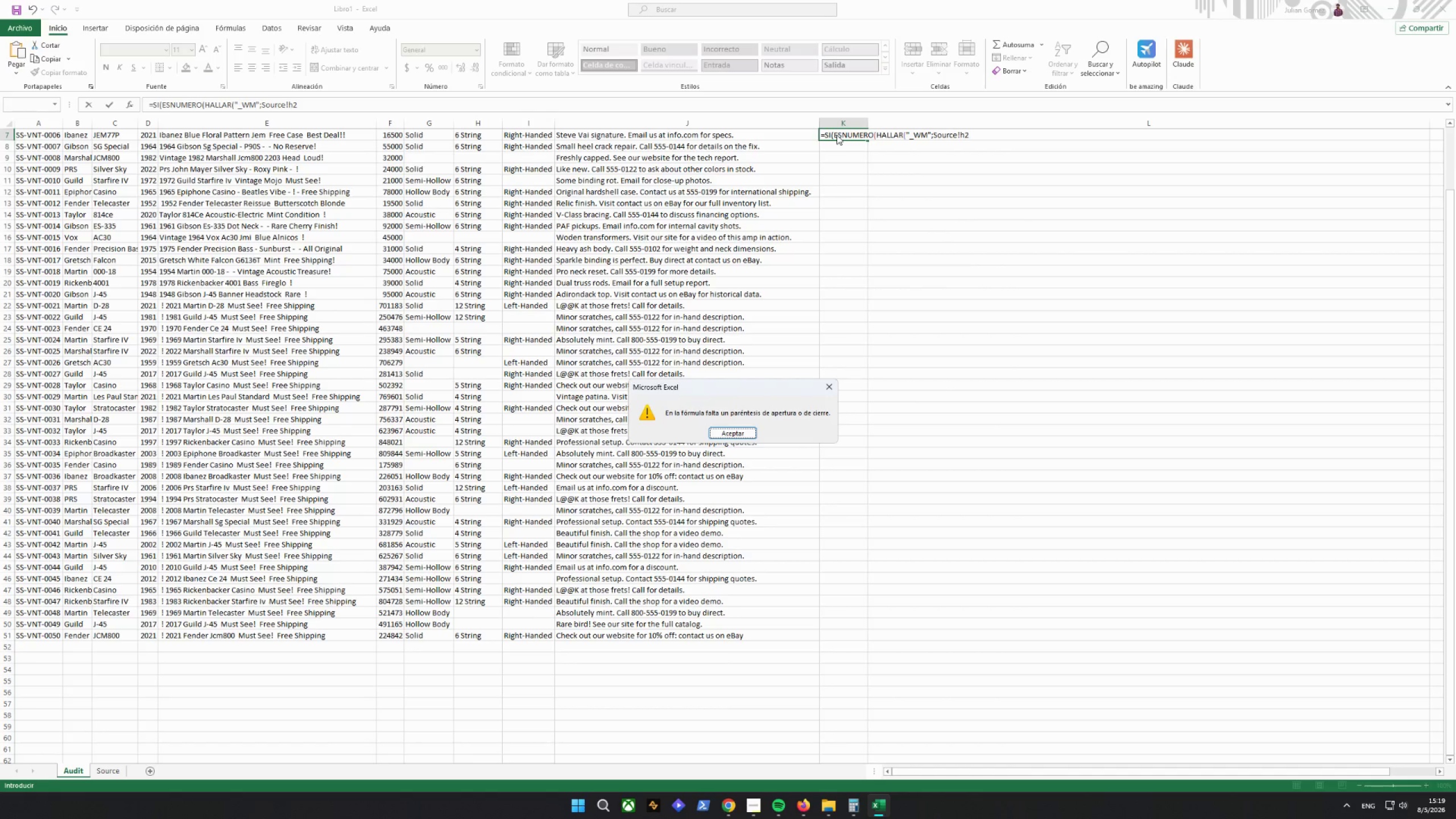 
key(Enter)
 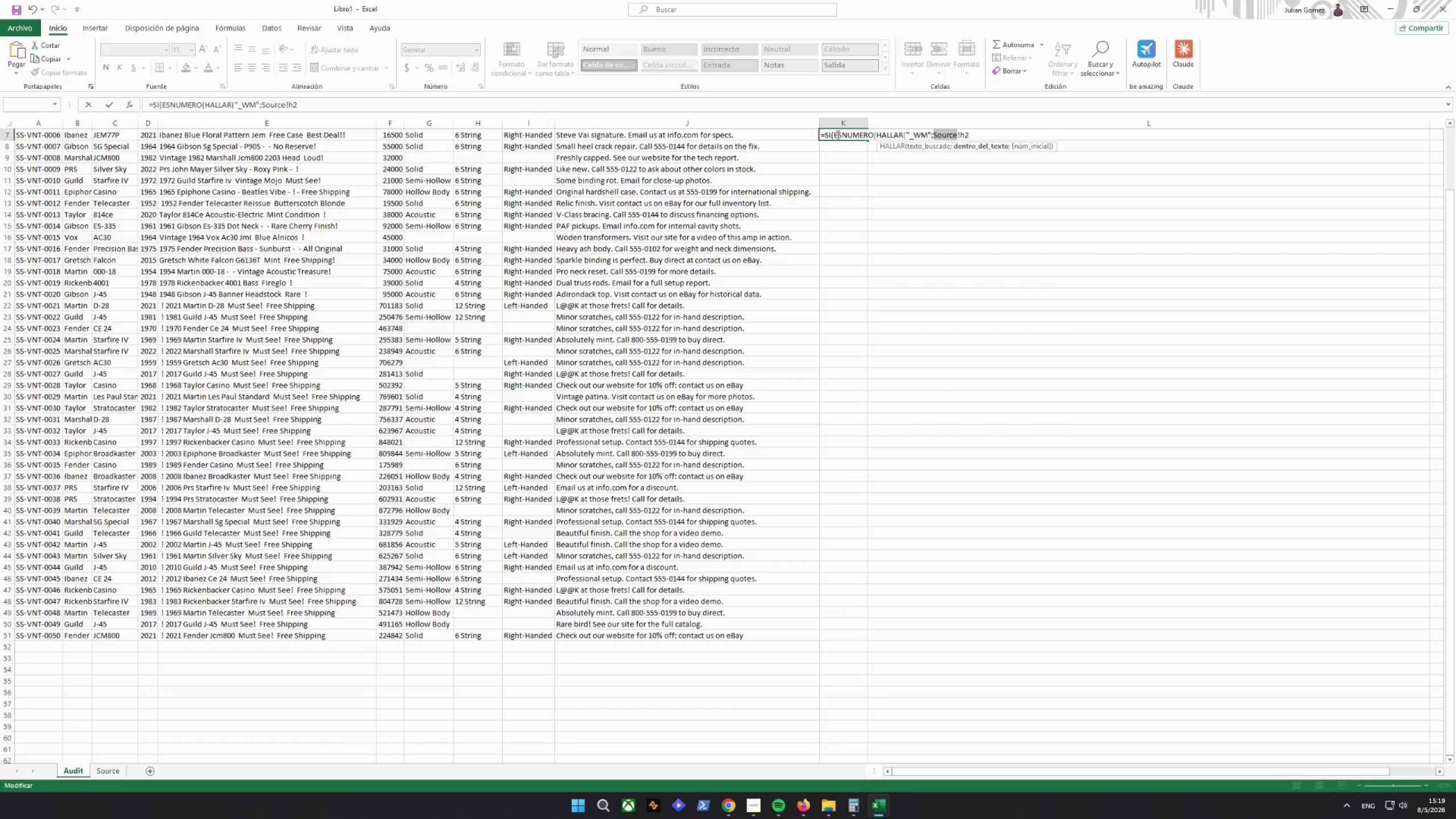 
key(ArrowRight)
 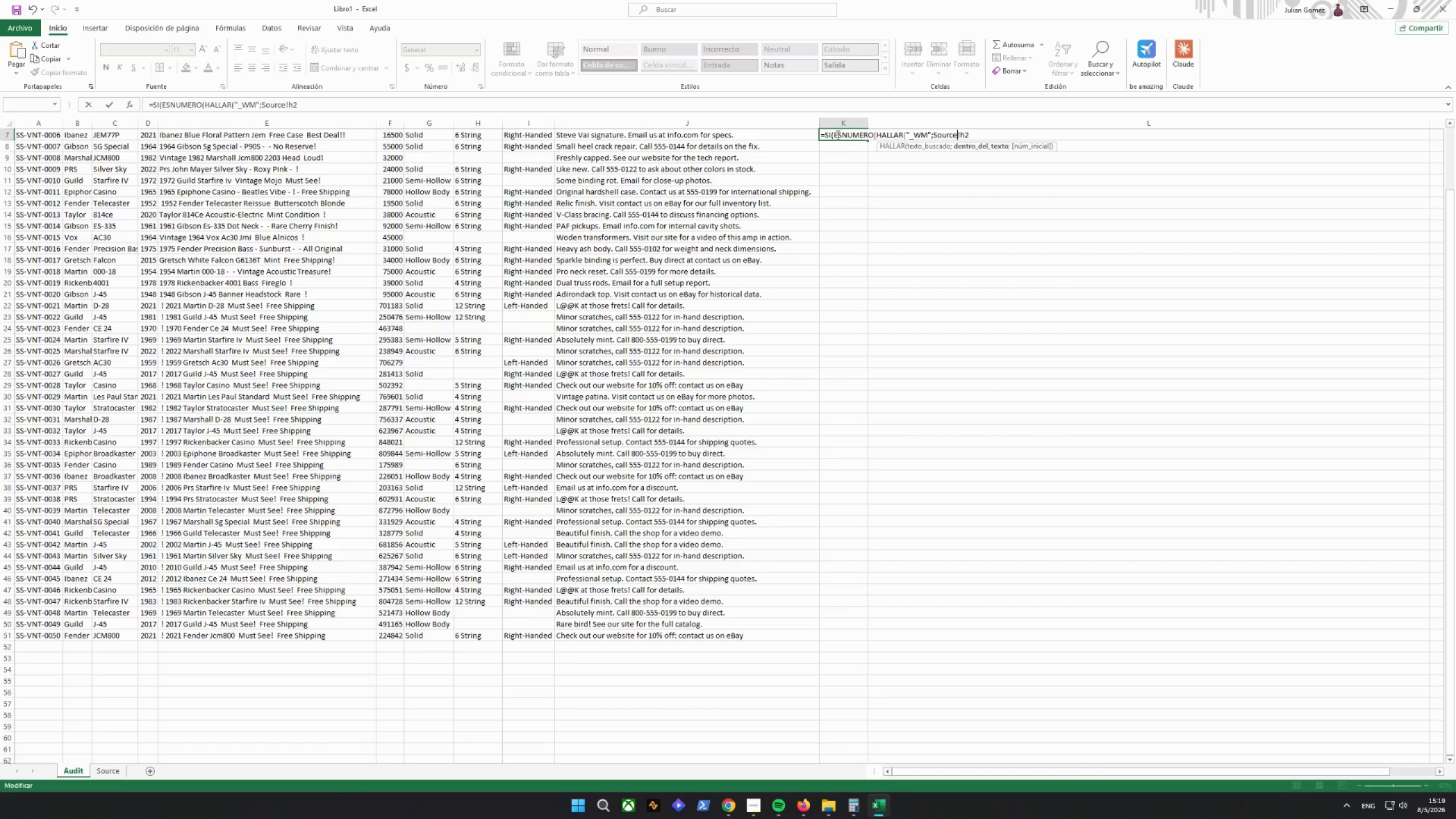 
key(ArrowRight)
 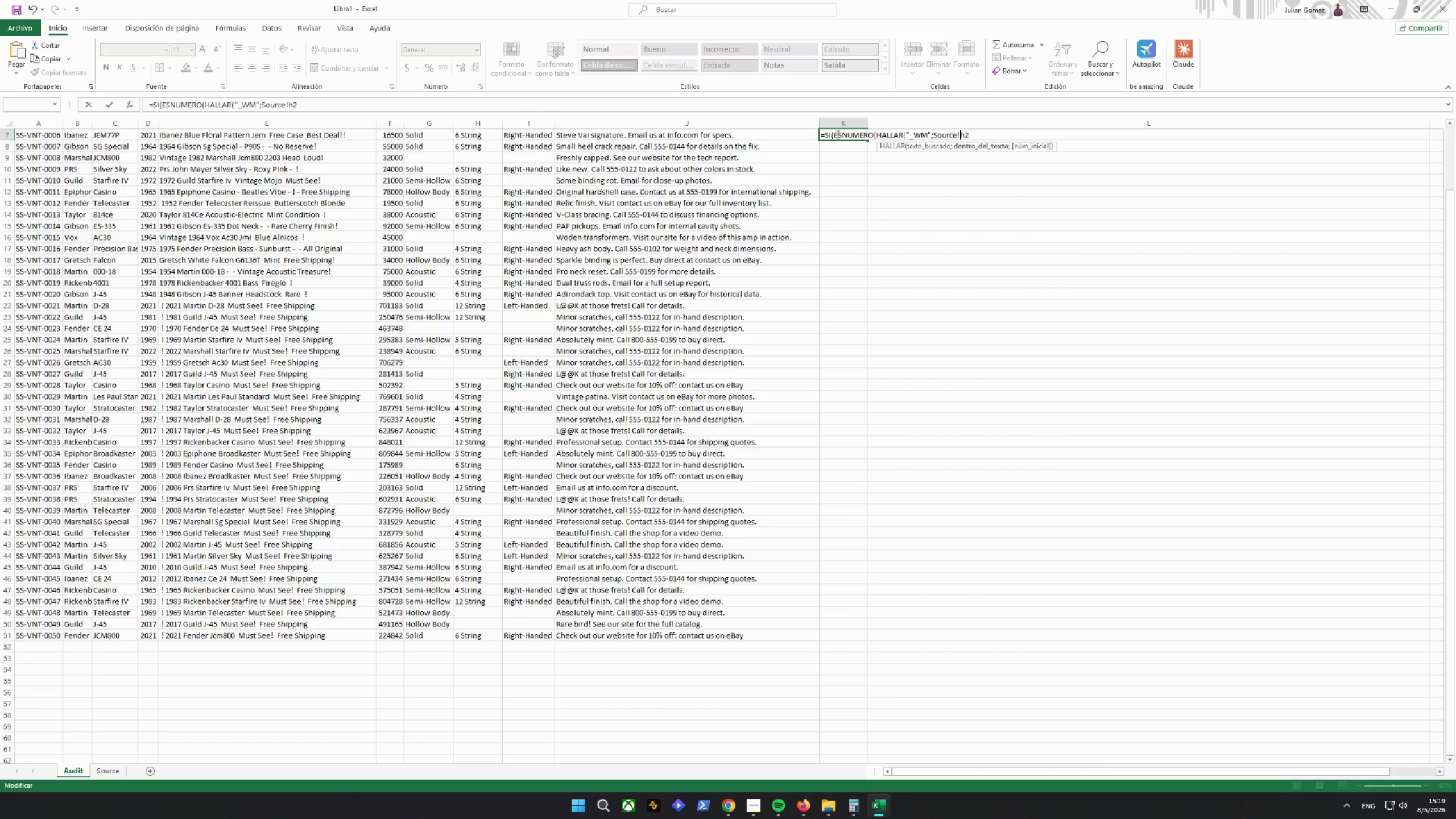 
key(ArrowRight)
 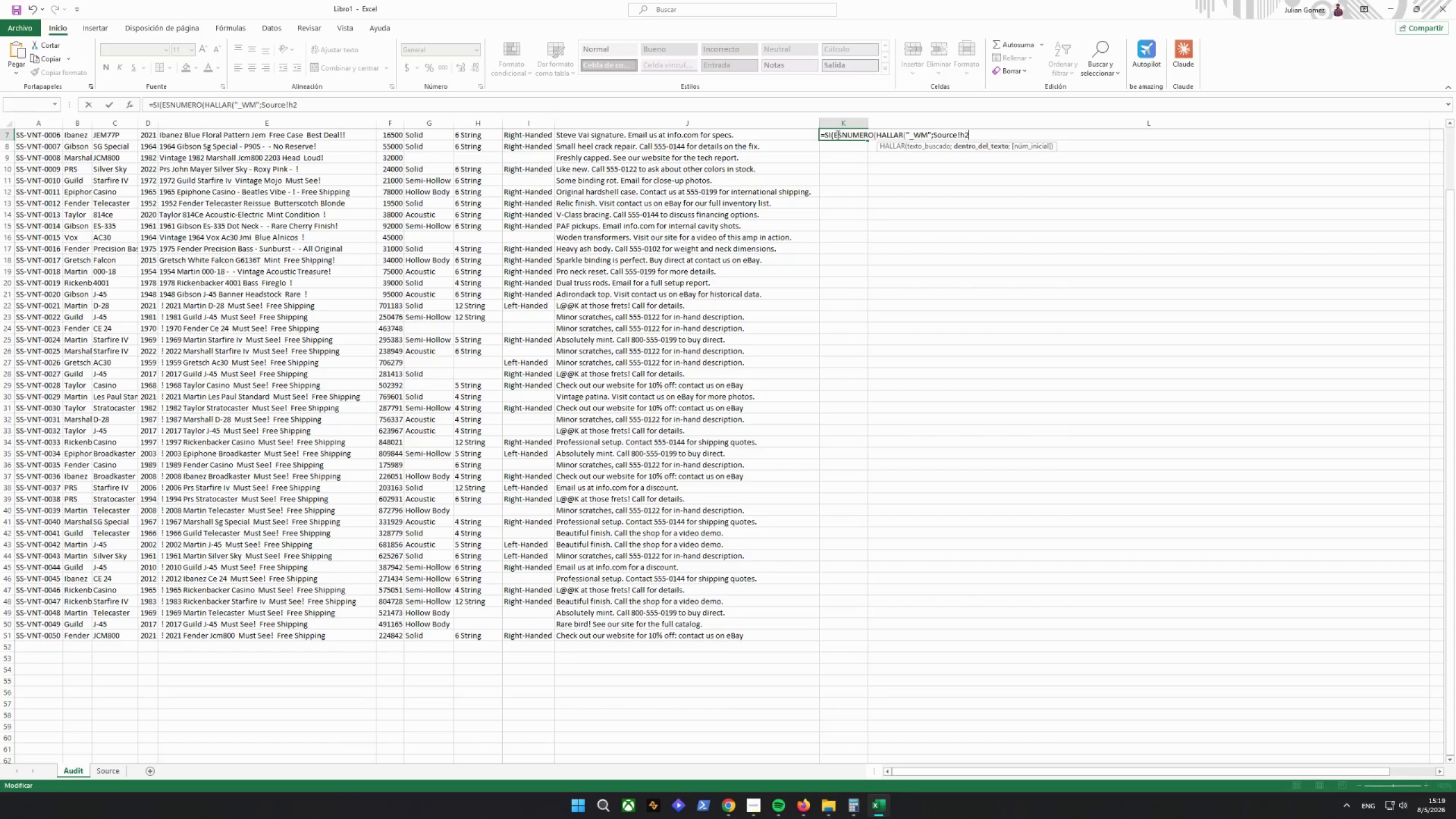 
key(ArrowRight)
 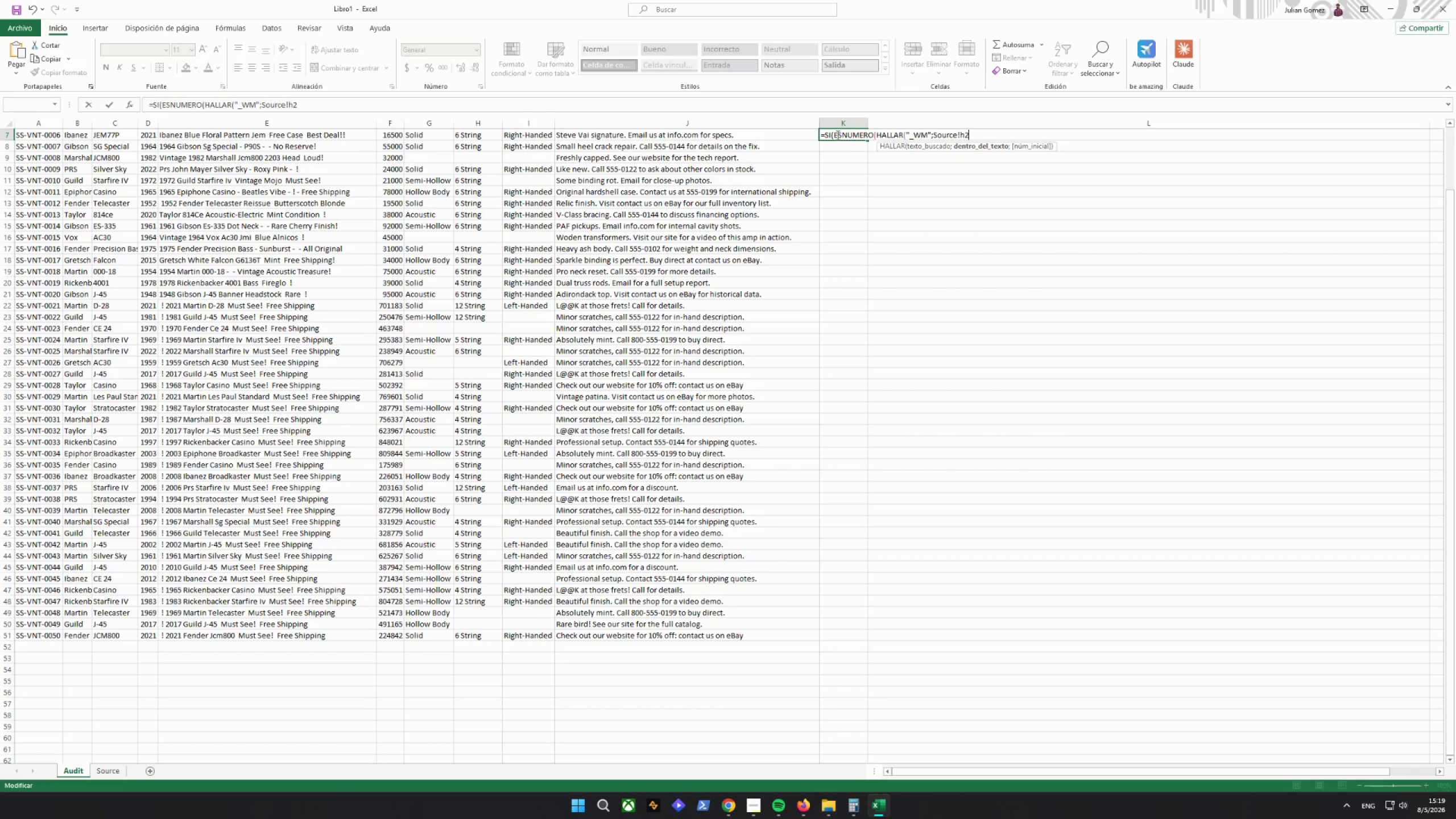 
type());")
 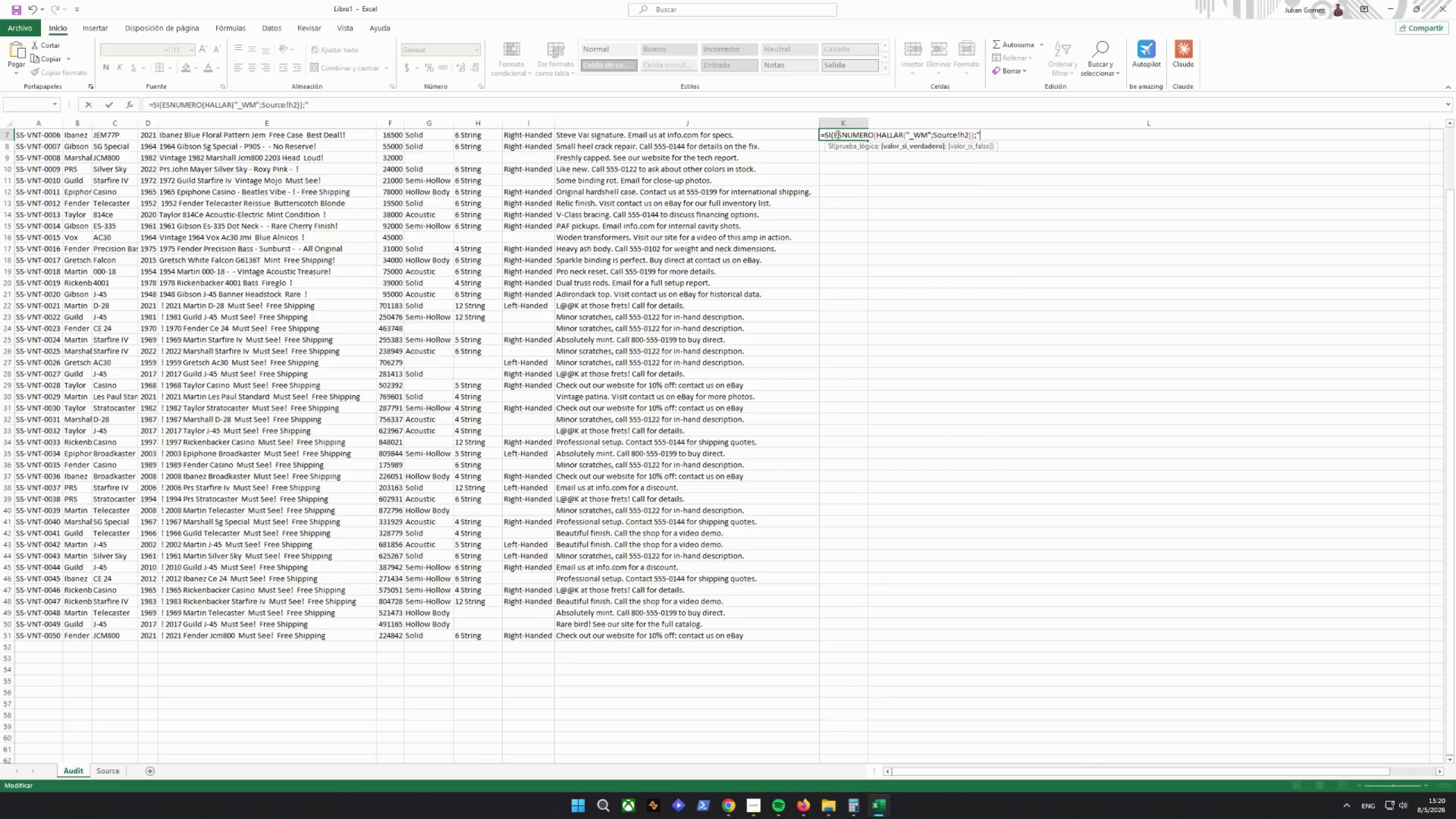 
type(NO)
key(Backspace)
type(ON/)
key(Backspace)
type(-COMPLIANT - WATR)
key(Backspace)
type(ERMAQR)
key(Backspace)
key(Backspace)
key(Backspace)
key(Backspace)
key(Backspace)
key(Backspace)
key(Backspace)
key(Backspace)
type(ast)
key(Backspace)
key(Backspace)
type(termark"; si(es)
key(Backspace)
key(Backspace)
key(Backspace)
type((ESNUMERO(HABLL)
key(Backspace)
key(Backspace)
key(Backspace)
type(LLAR("wart[Delete])
key(Backspace)
key(Backspace)
type(ter)
 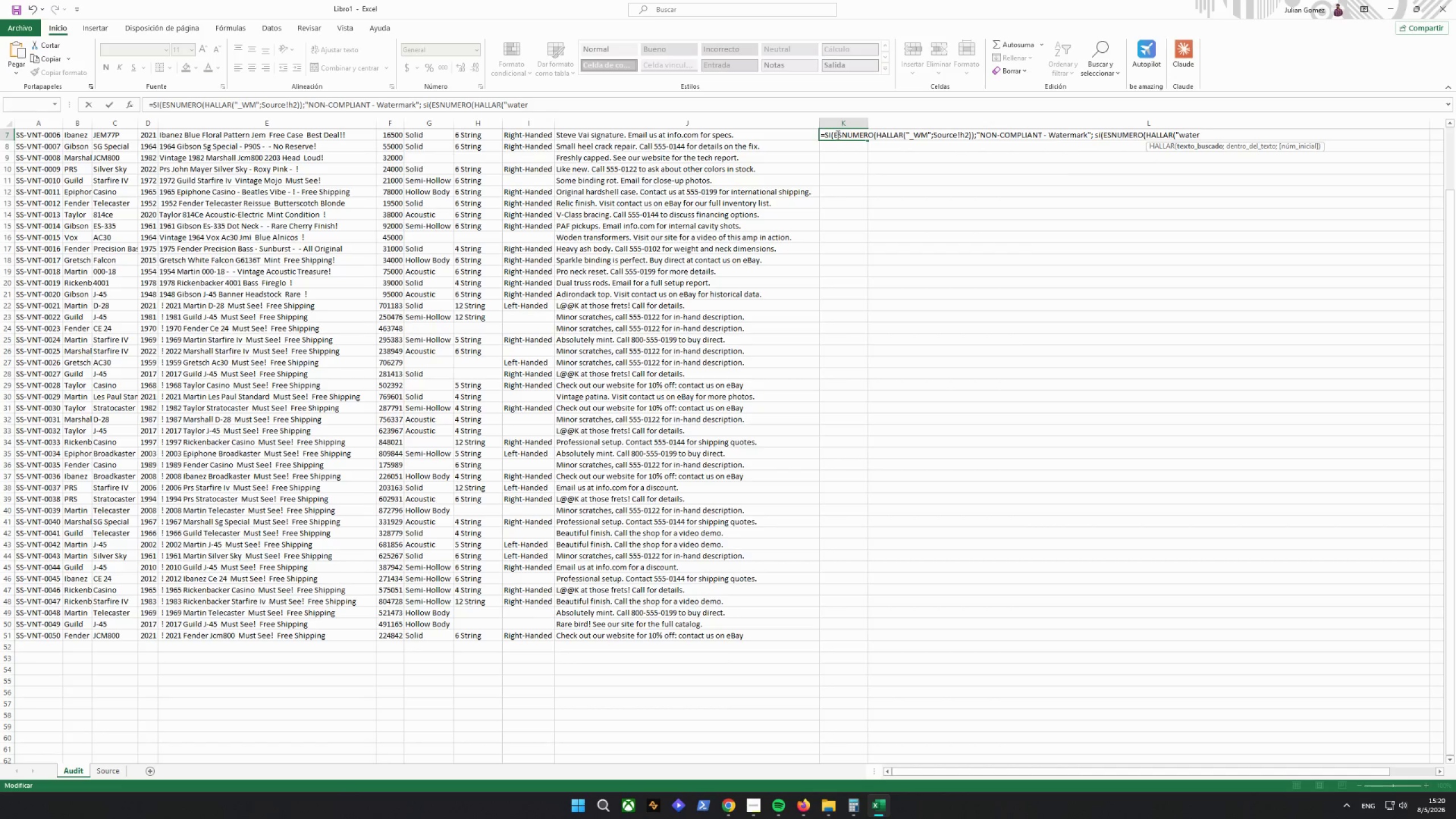 
type(marked")
 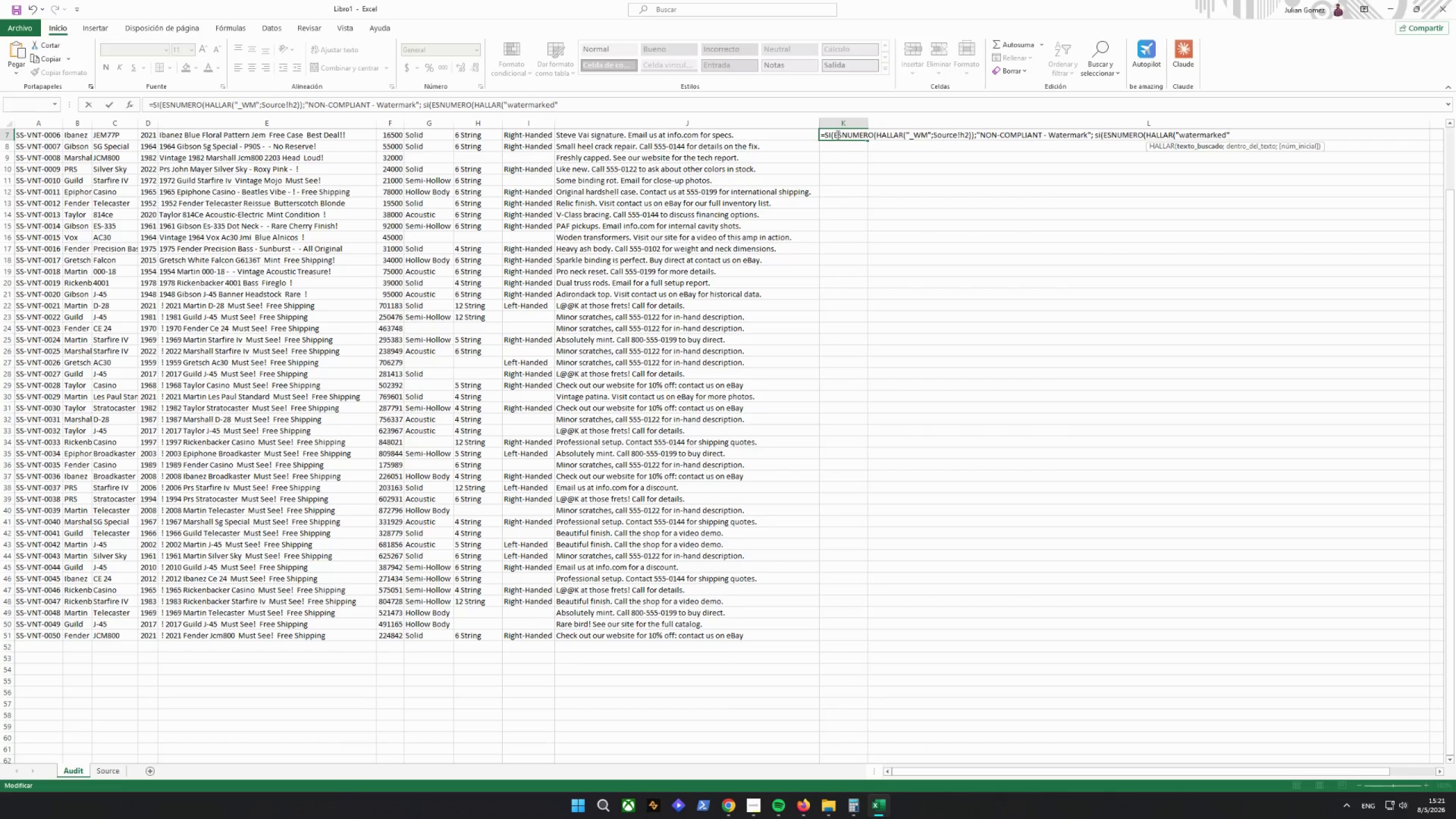 
type(;Source!h2)))
 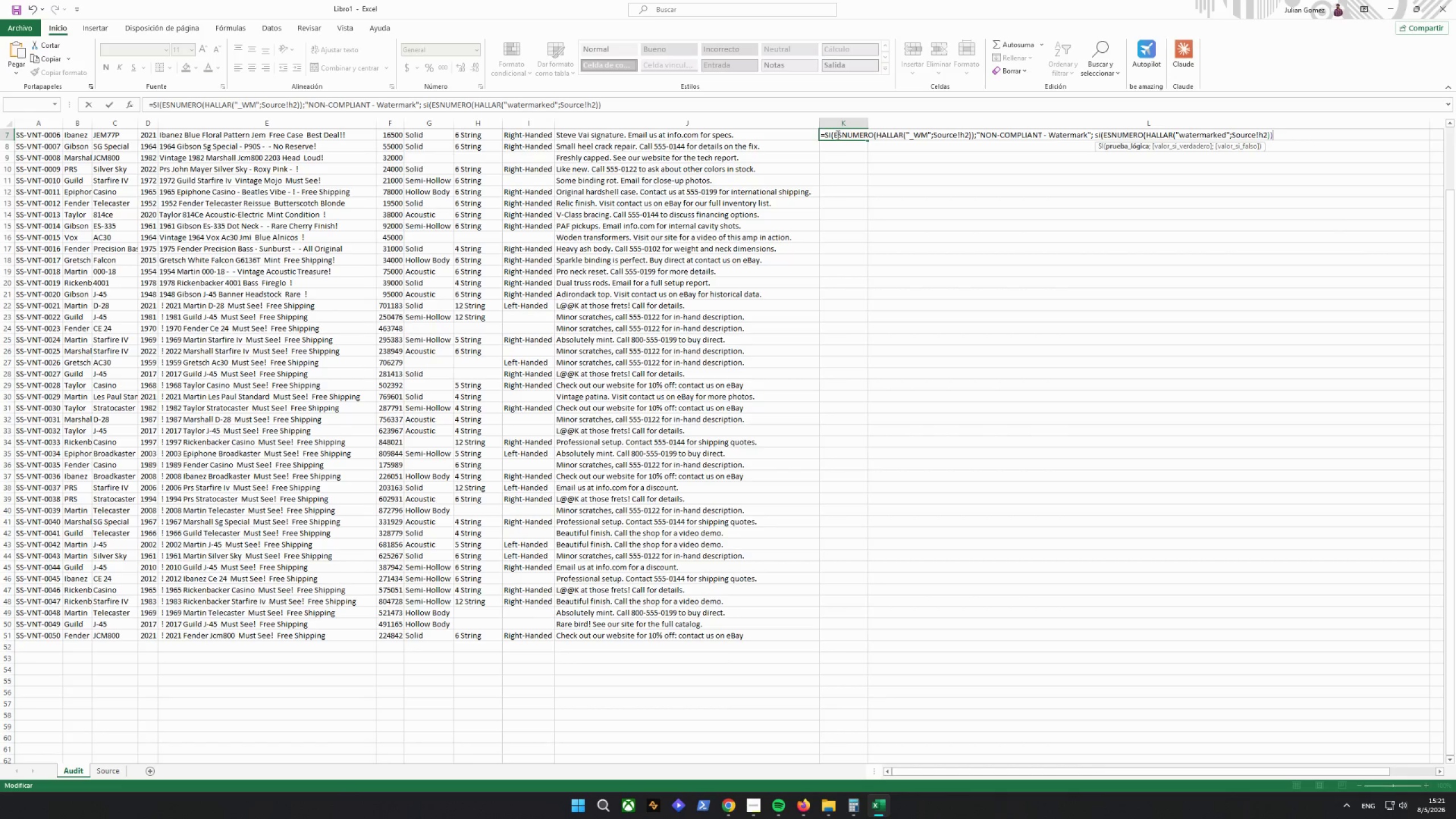 
type(:)
key(Backspace)
type(;"nom)
key(Backspace)
type(n)
key(Backspace)
key(Backspace)
key(Backspace)
type(NON-COMPLIANT - Overlay";)
 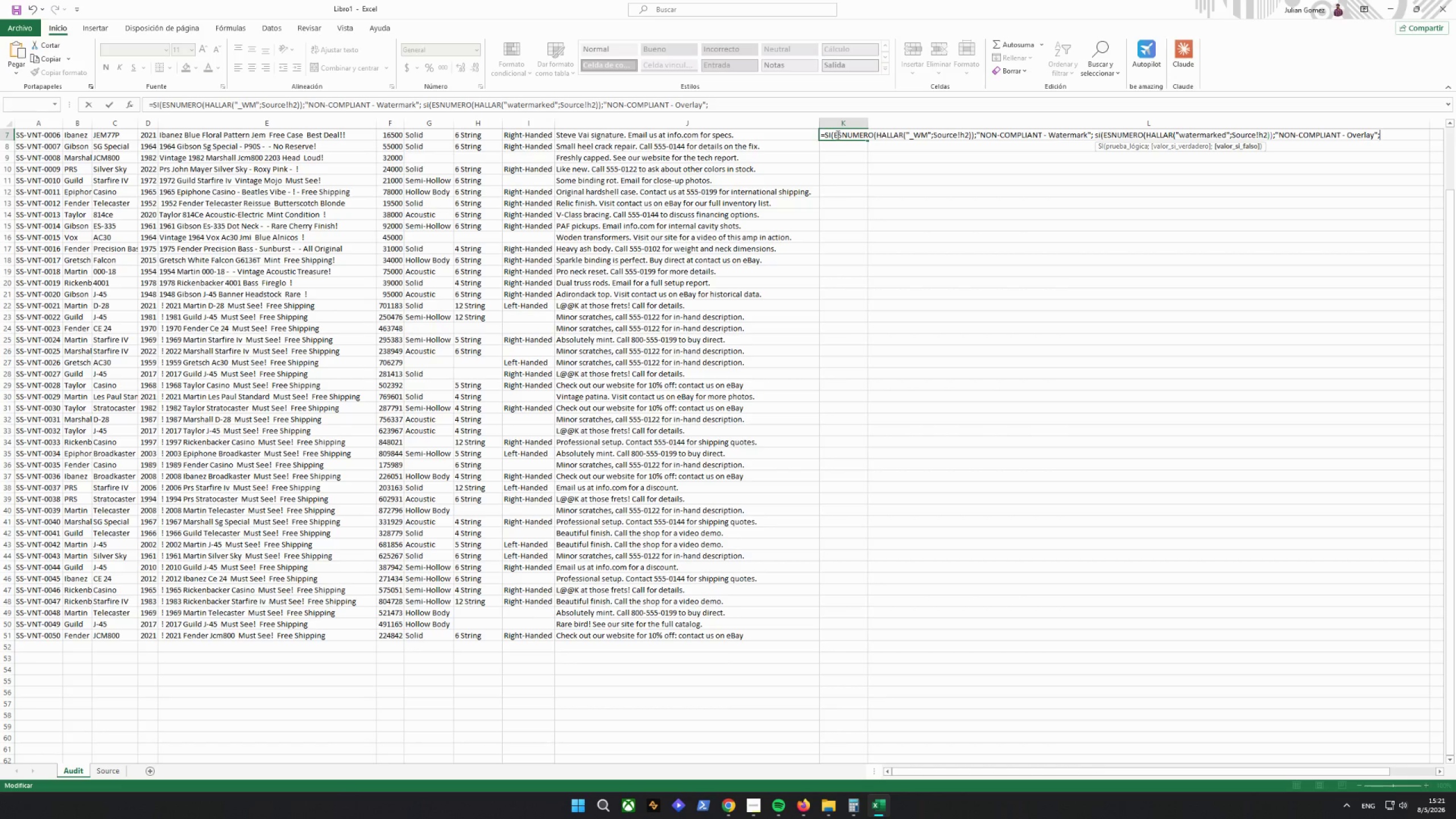 
key(Shift+Quote)
 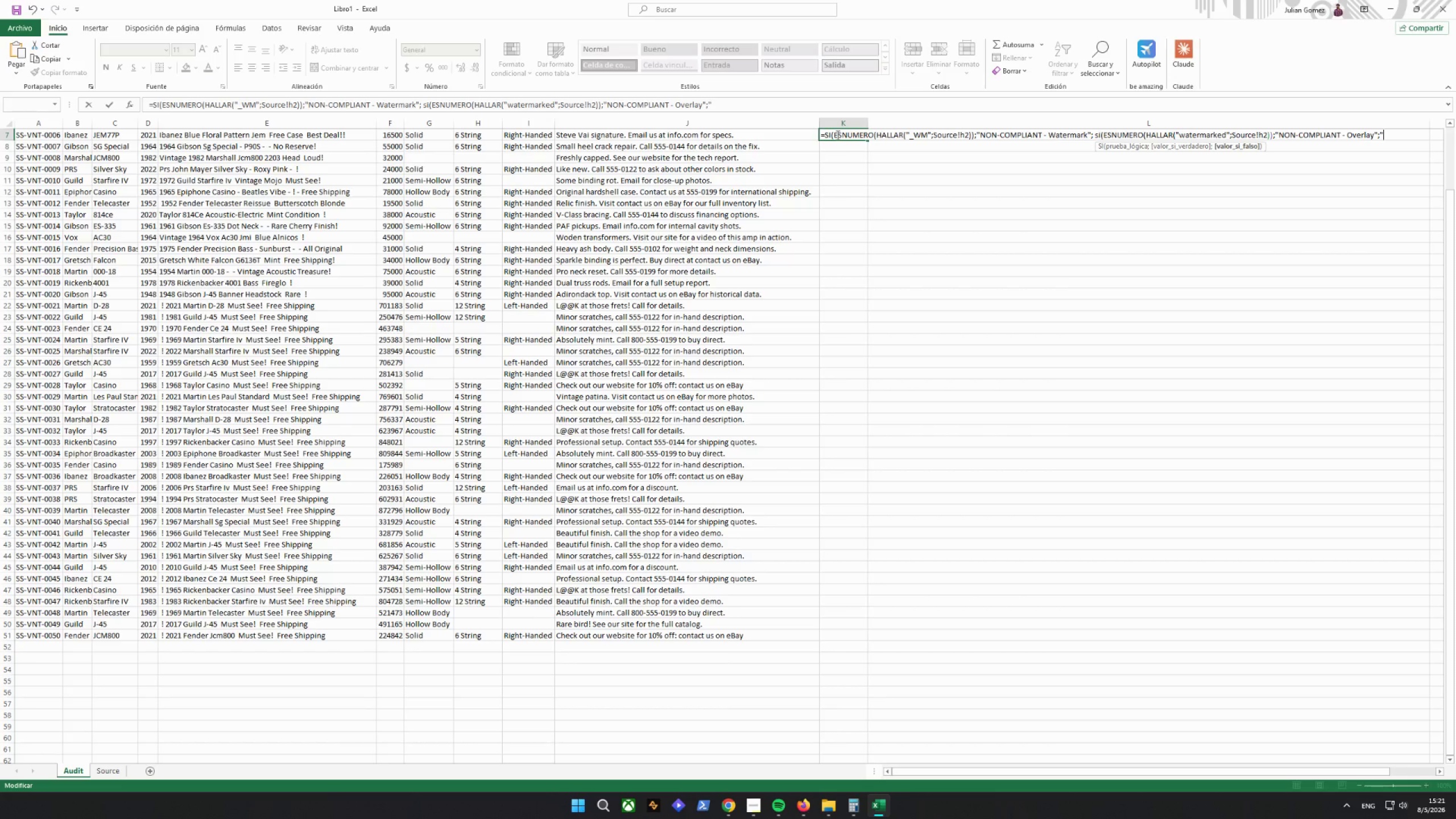 
type( C)
key(Backspace)
key(Backspace)
type(COMPLIAN)
 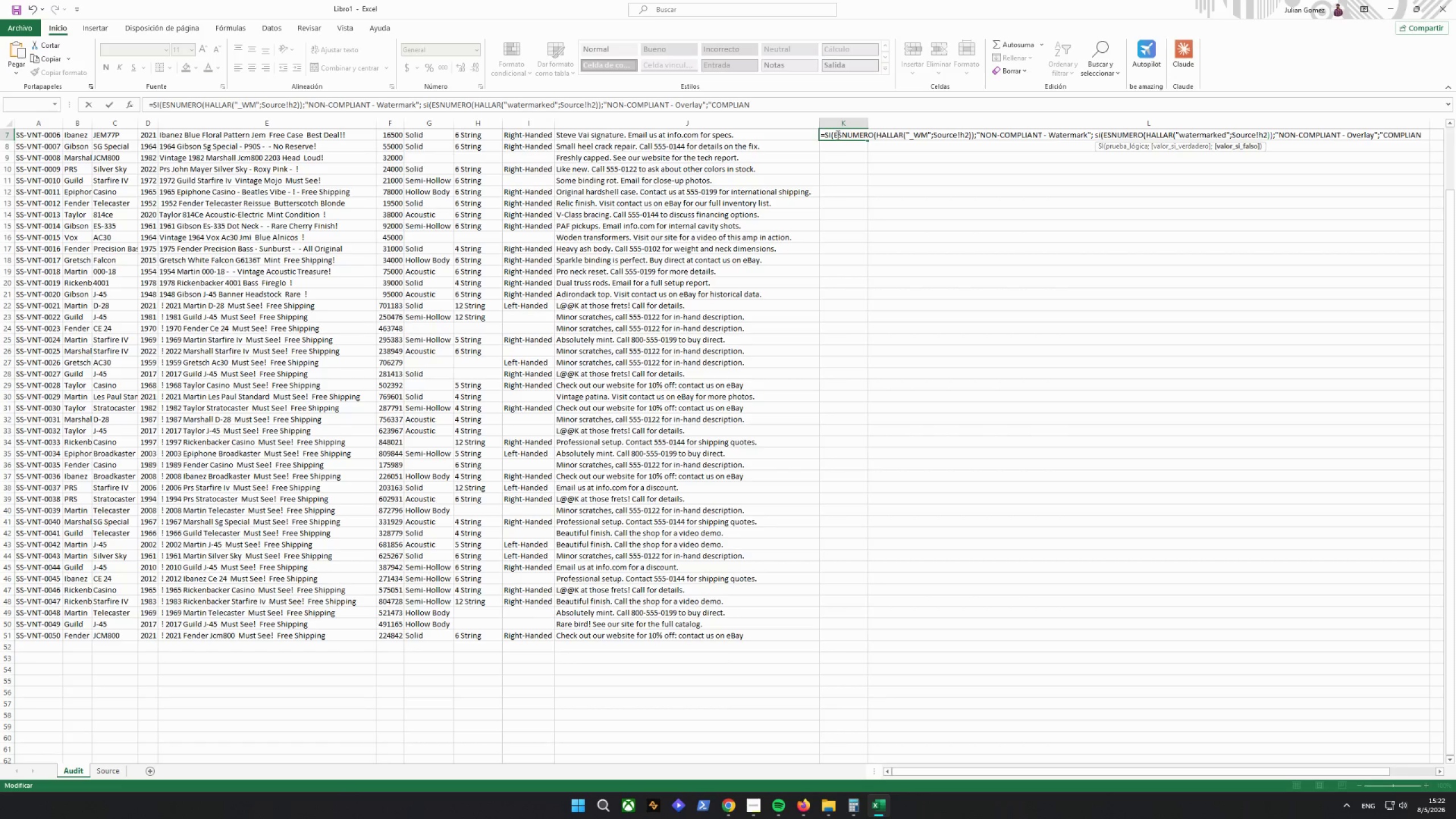 
type(T")))
 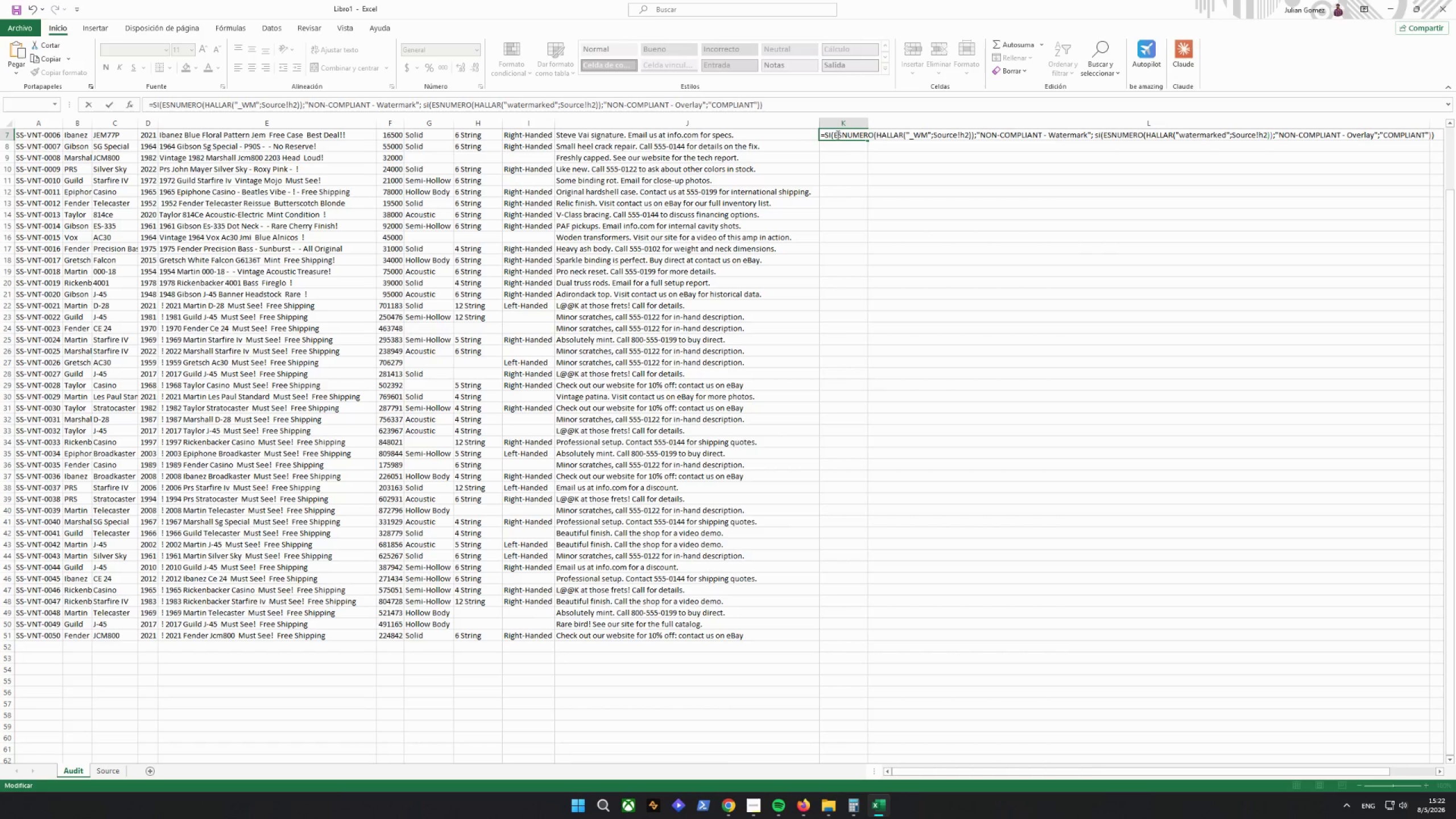 
key(Enter)
 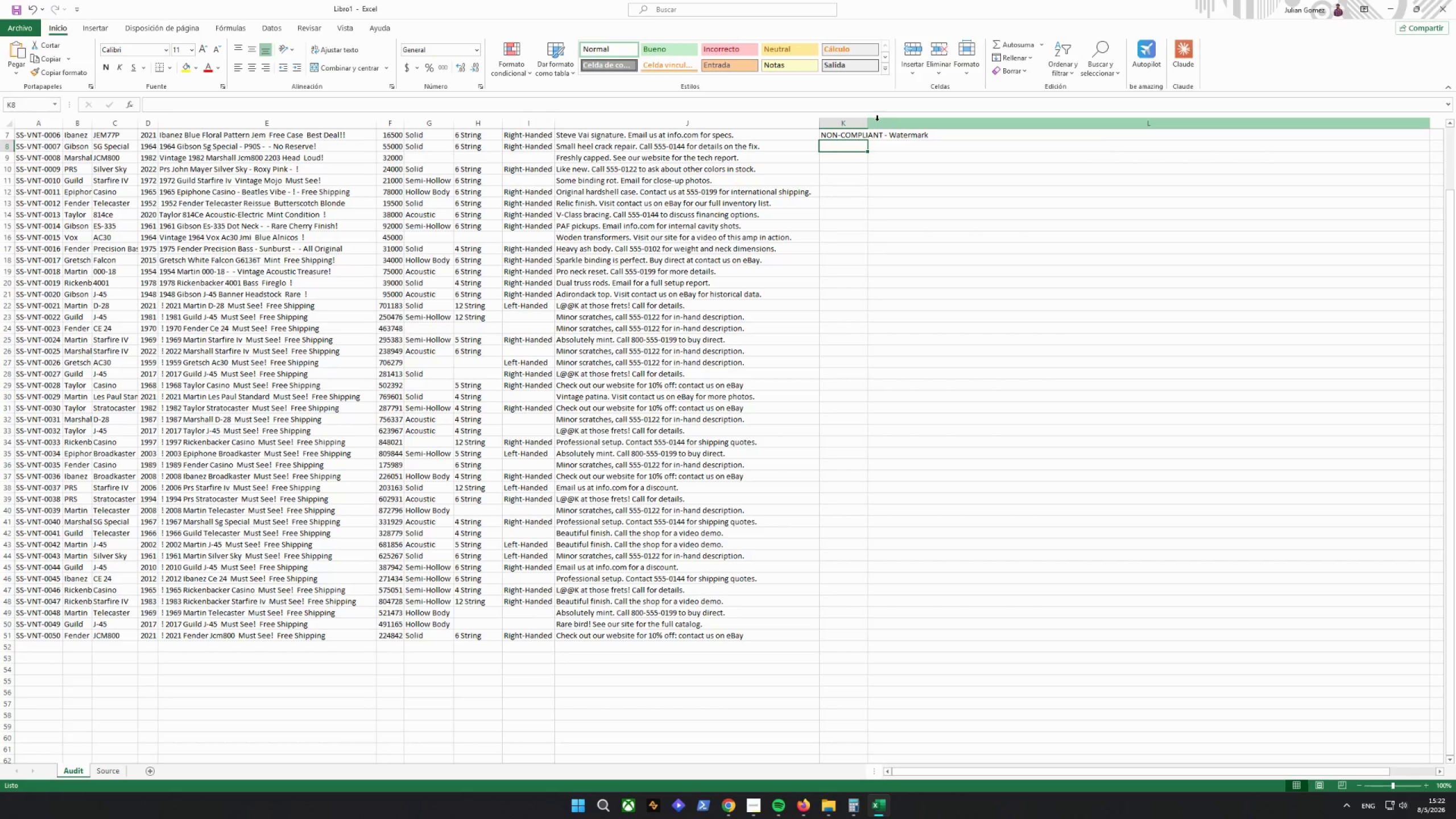 
double_click([869, 123])
 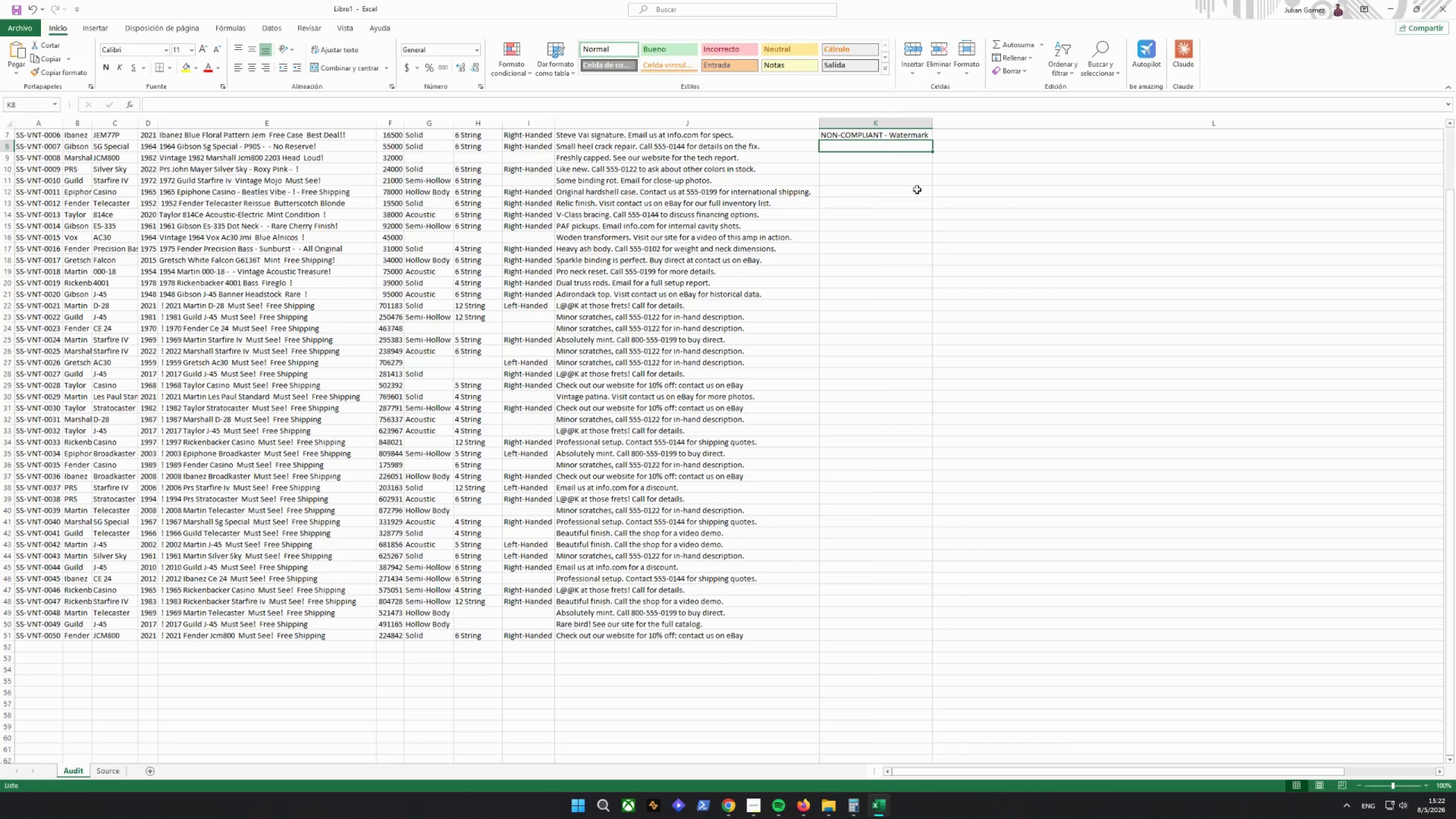 
scroll: coordinate [965, 288], scroll_direction: up, amount: 11.0
 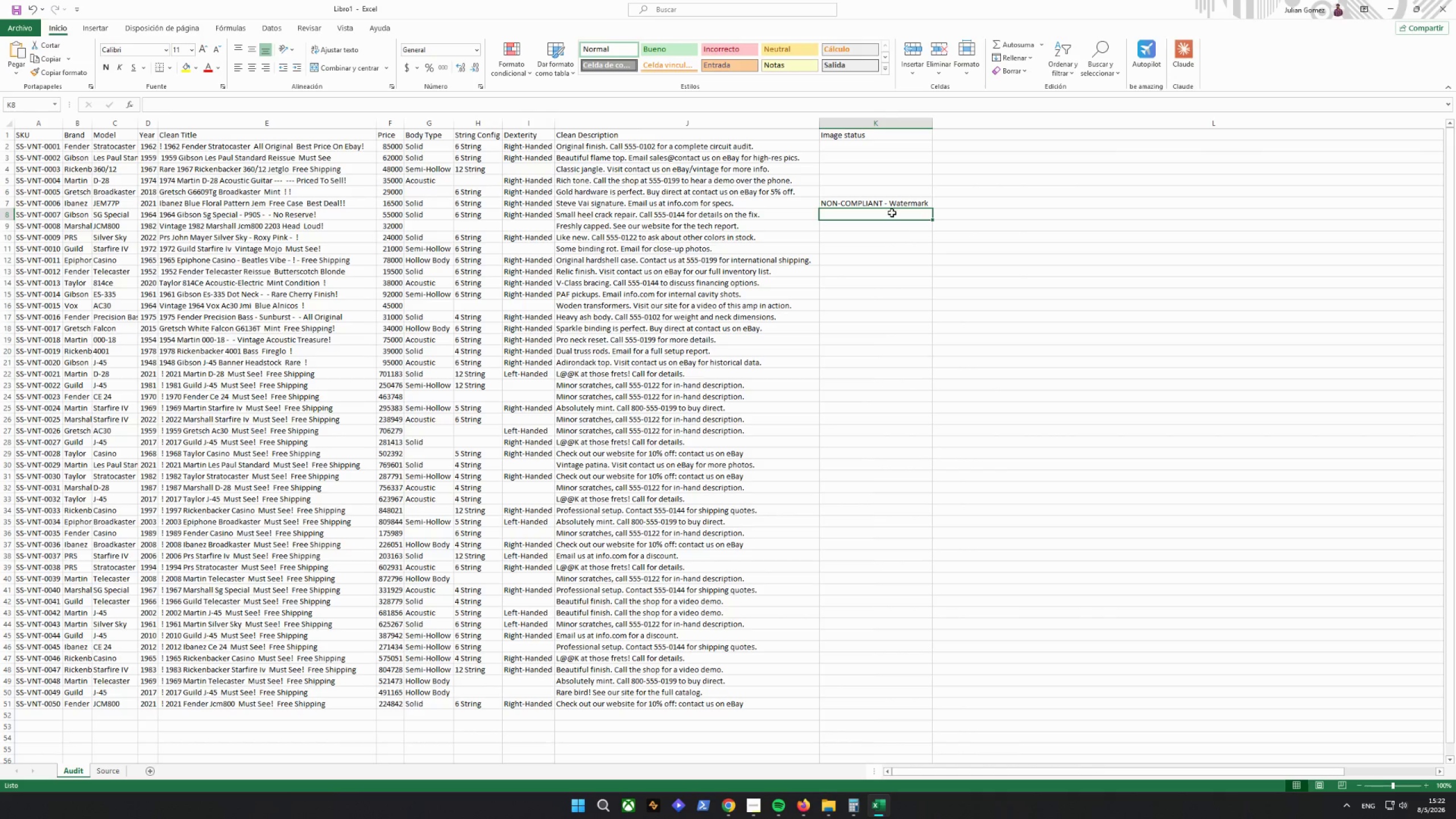 
left_click([894, 200])
 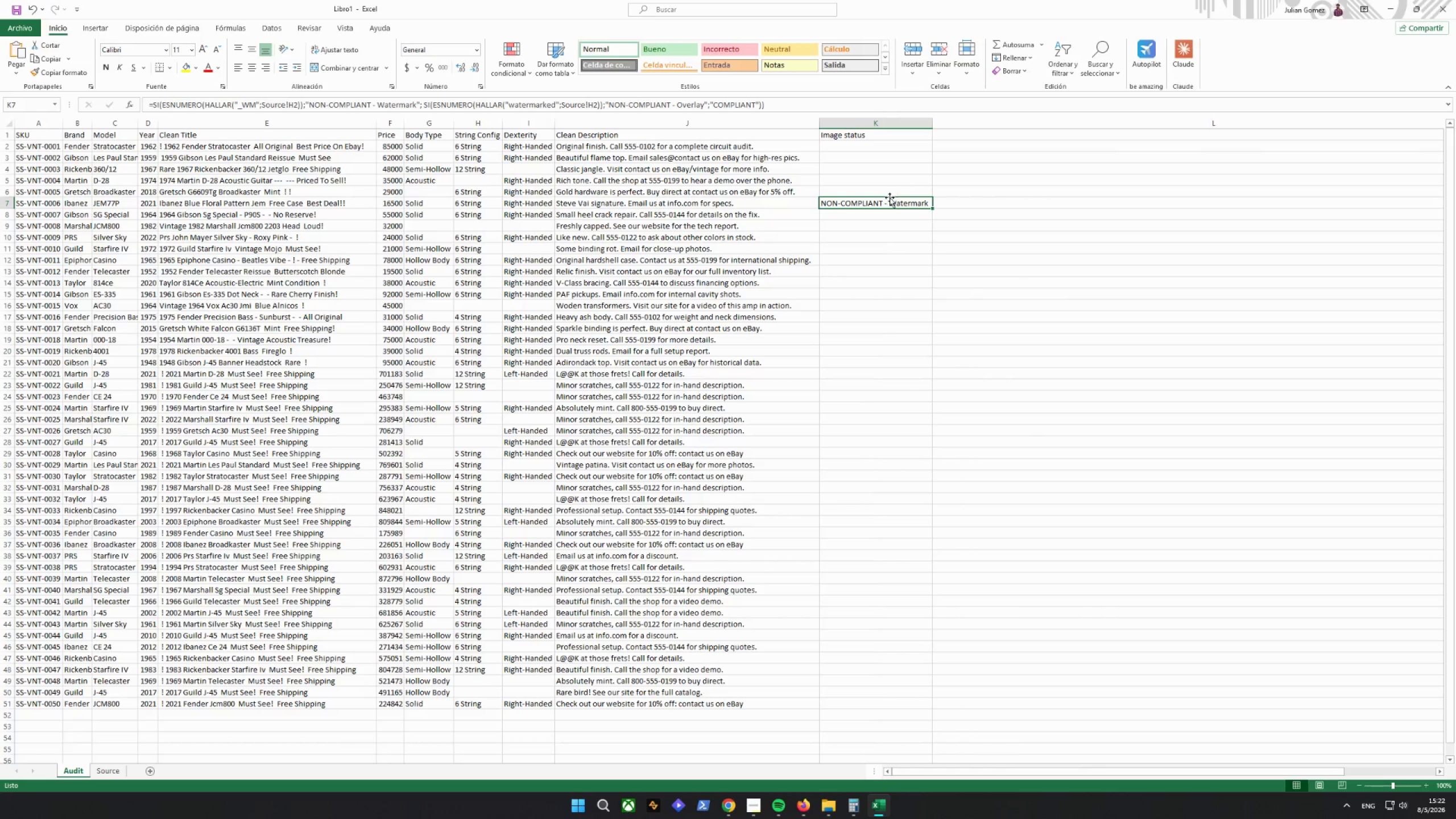 
key(Control+C)
 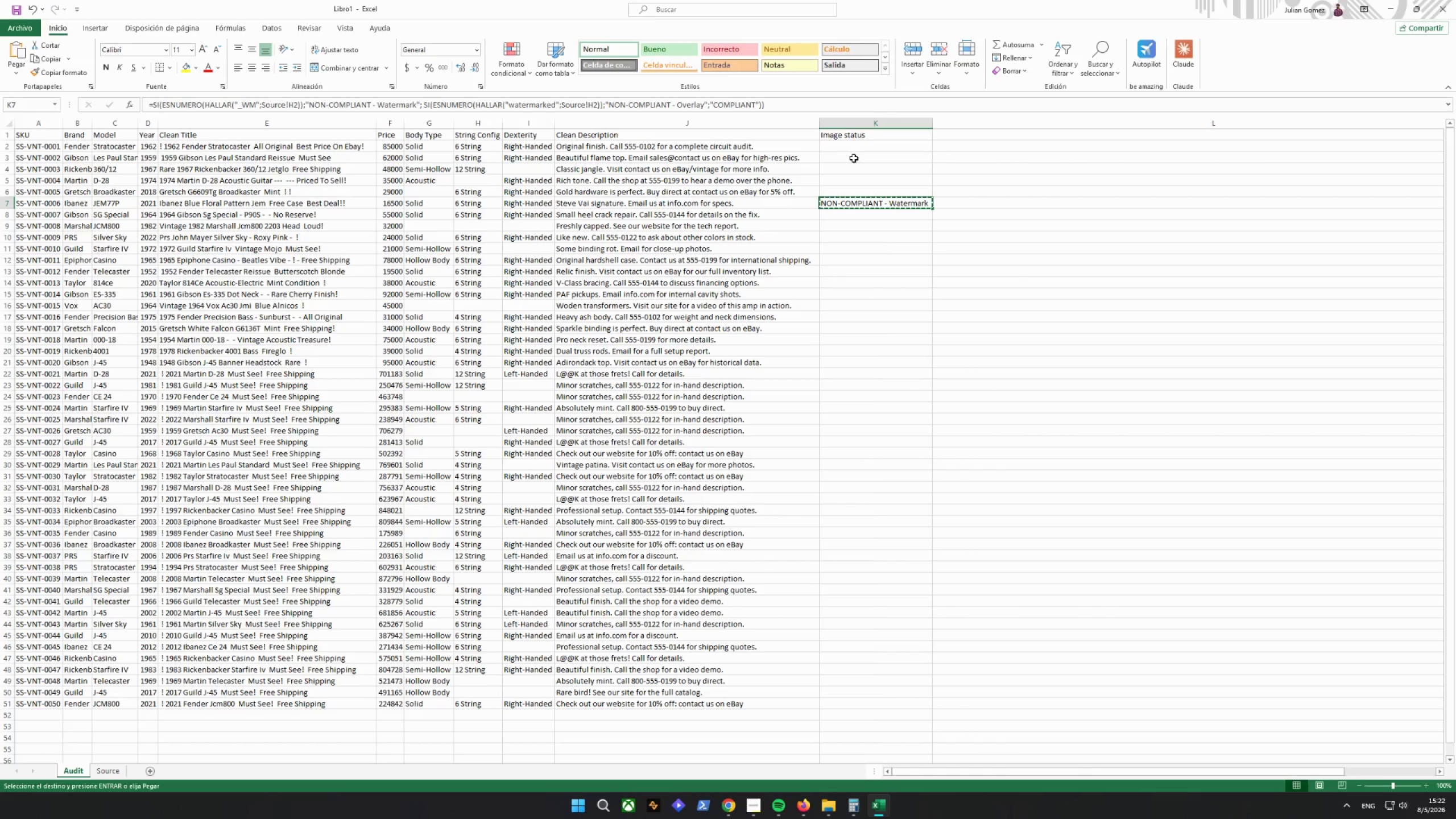 
left_click_drag(start_coordinate=[848, 147], to_coordinate=[848, 150])
 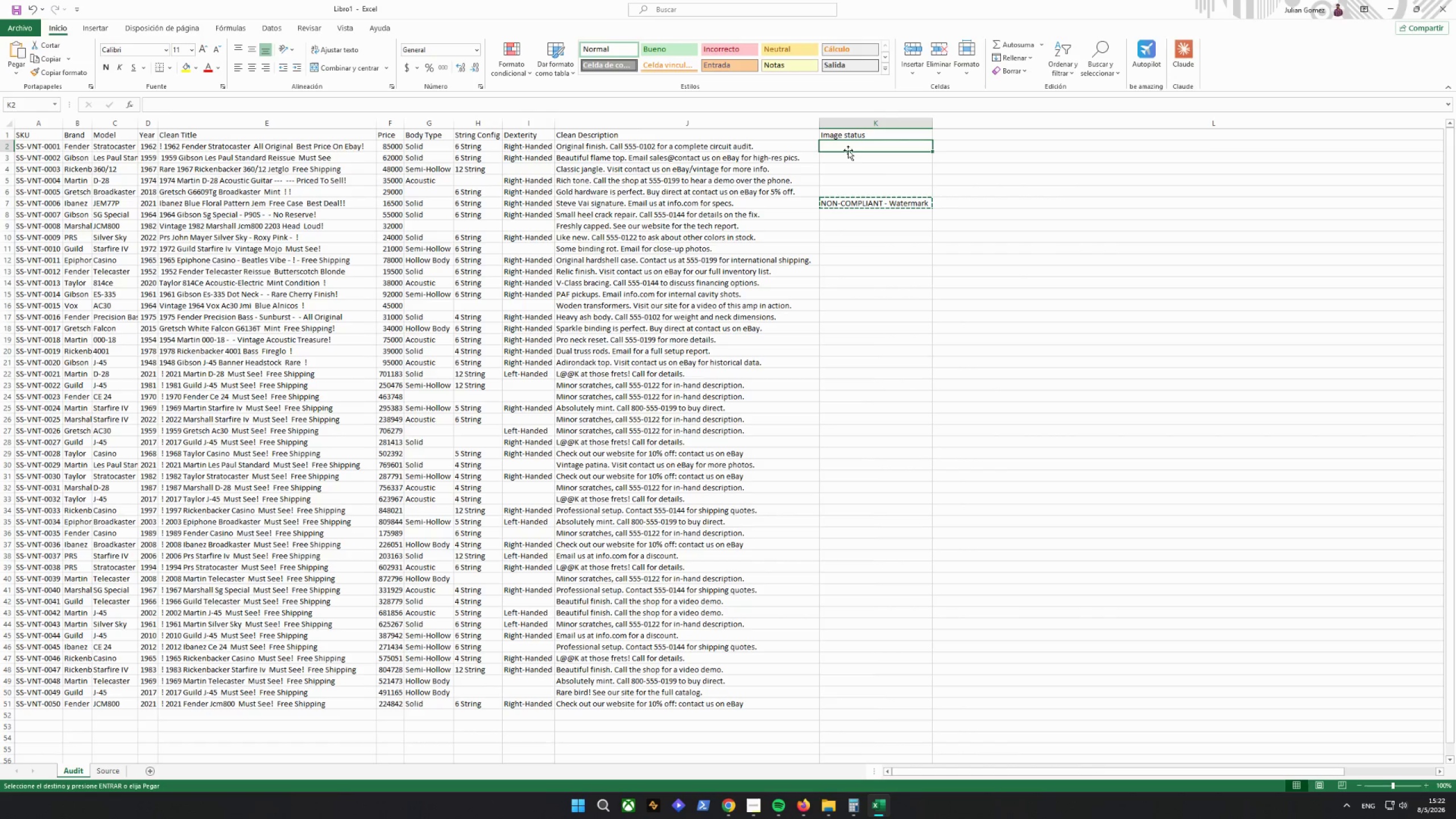 
key(Control+ControlLeft)
 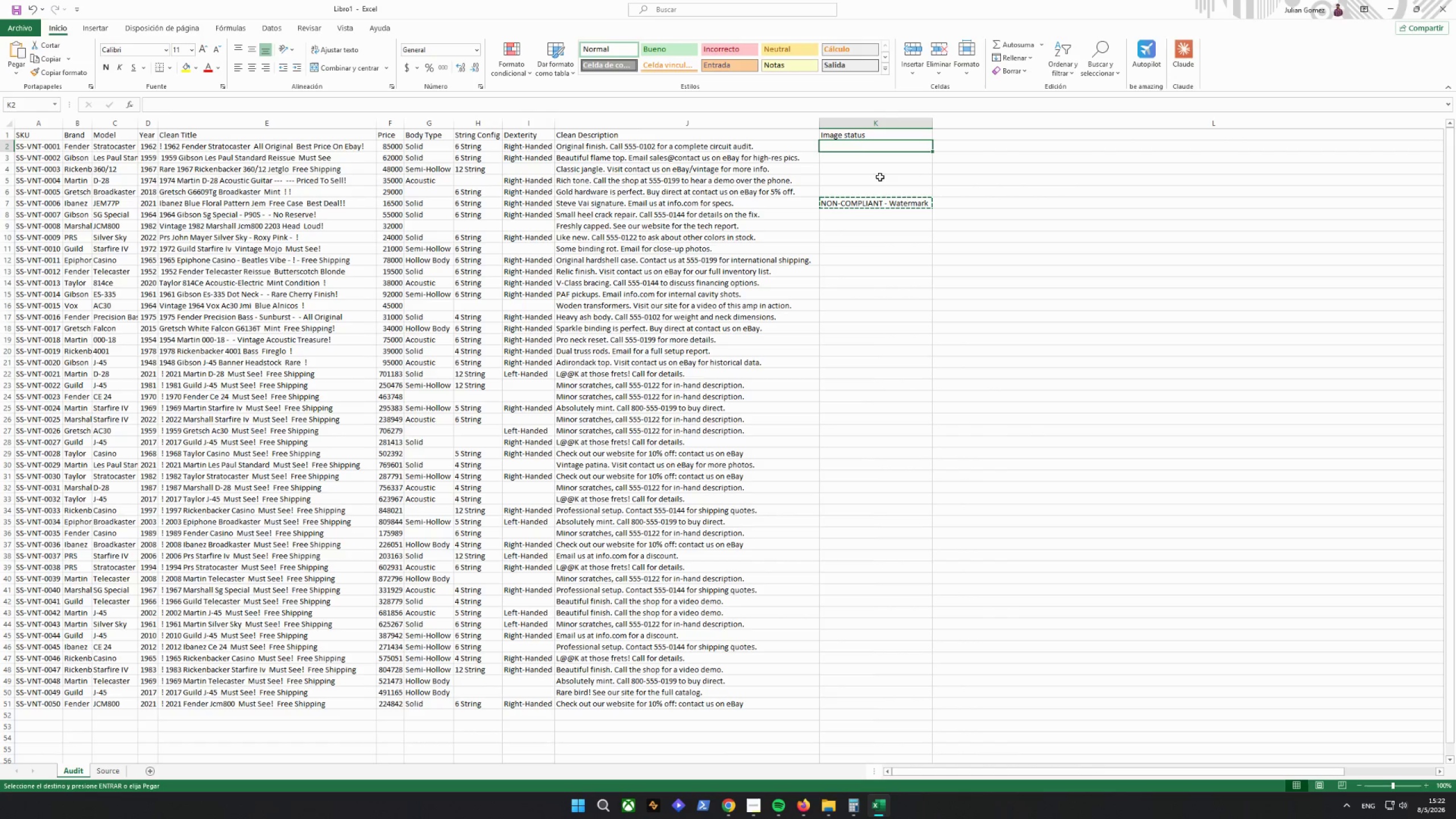 
key(Control+V)
 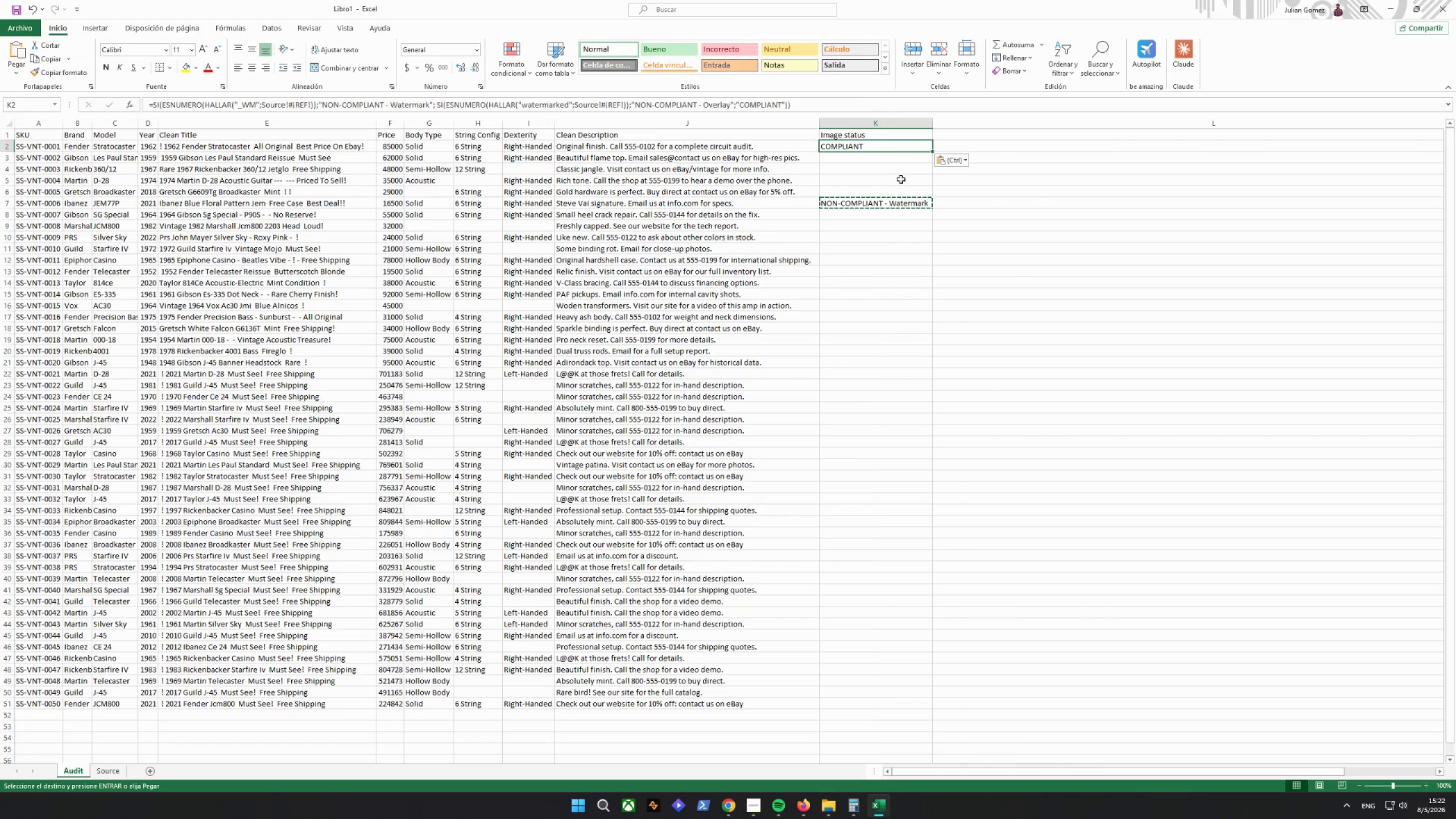 
left_click([897, 168])
 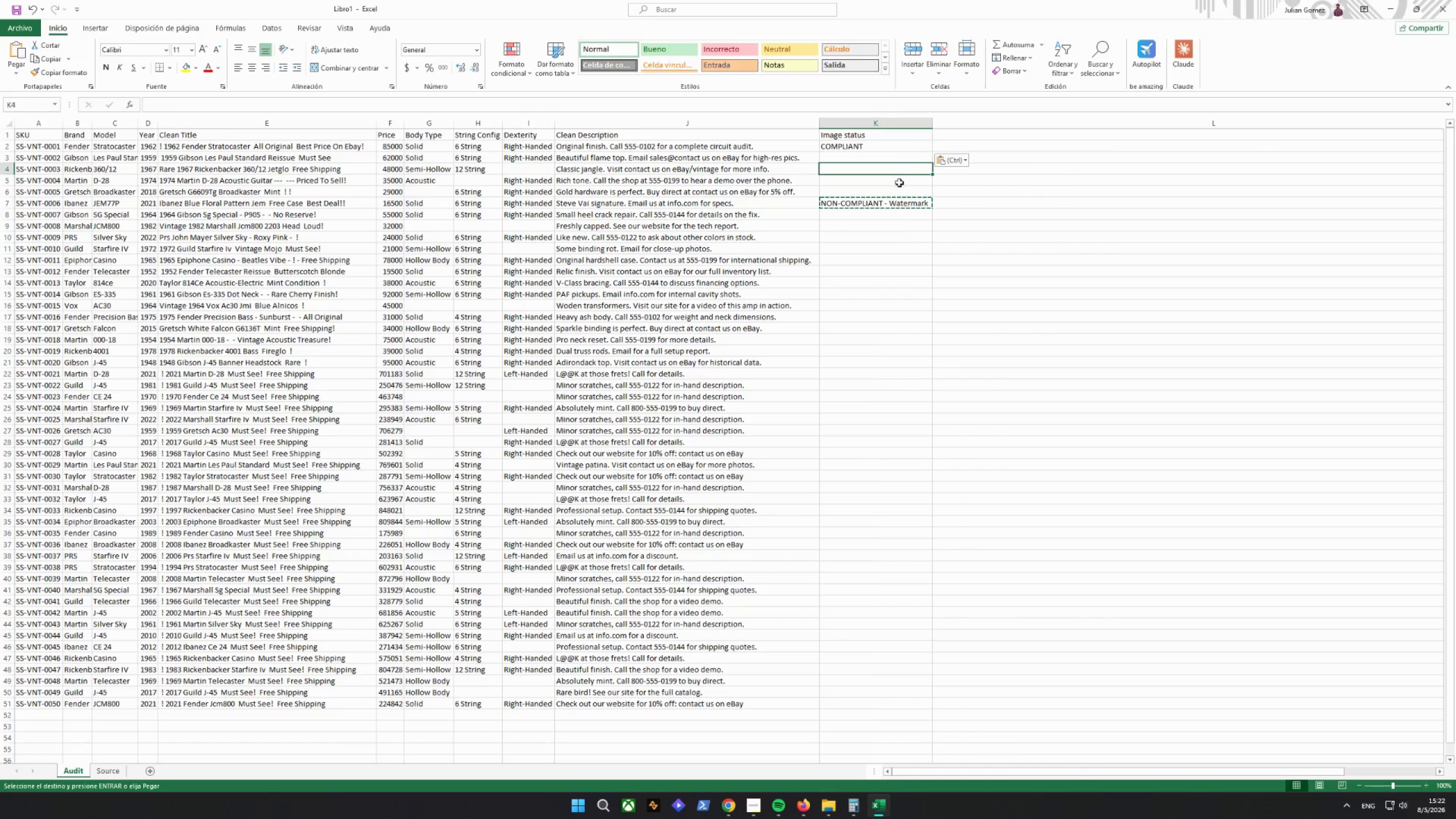 
left_click([890, 144])
 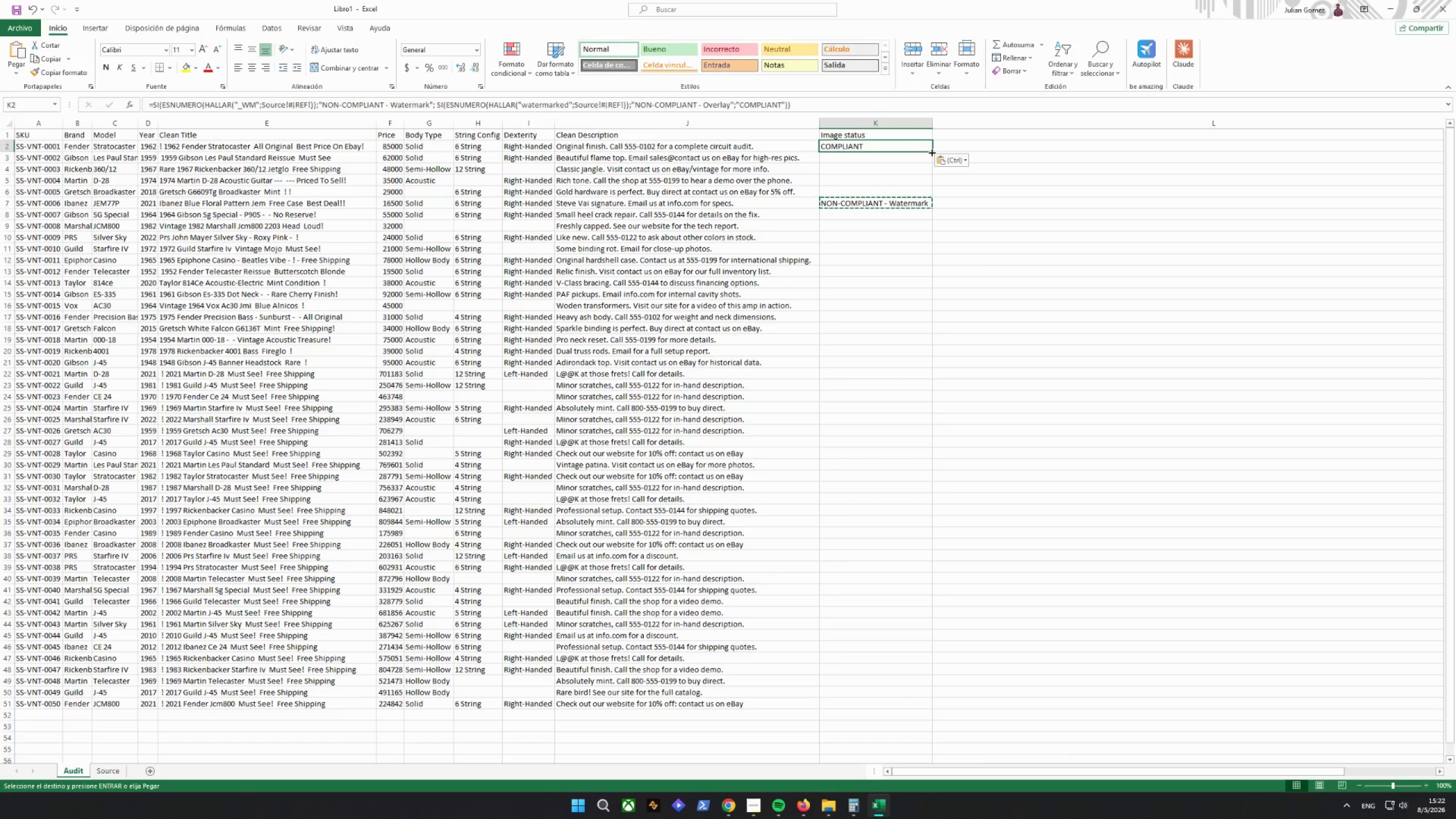 
double_click([932, 151])
 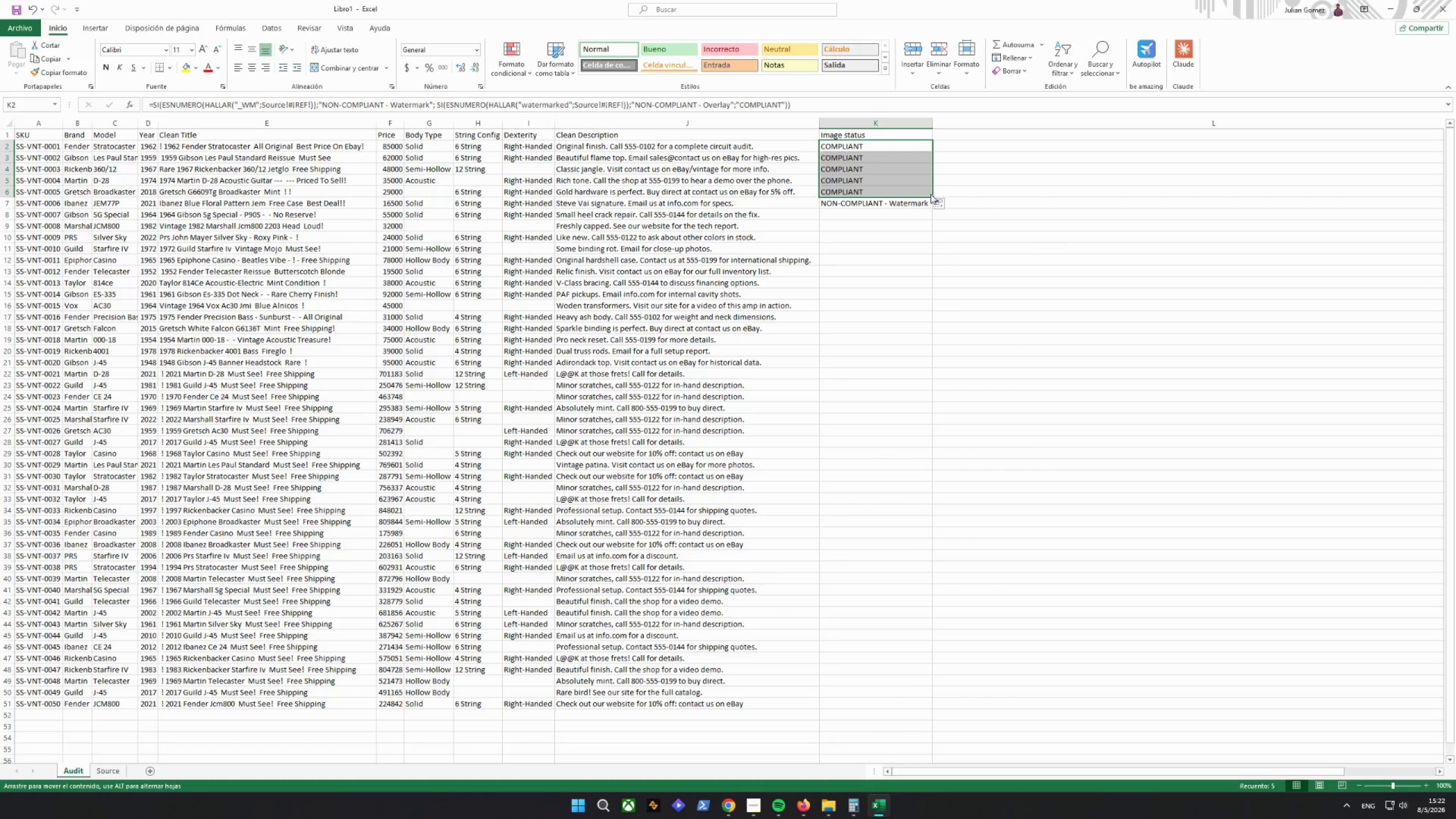 
double_click([929, 197])
 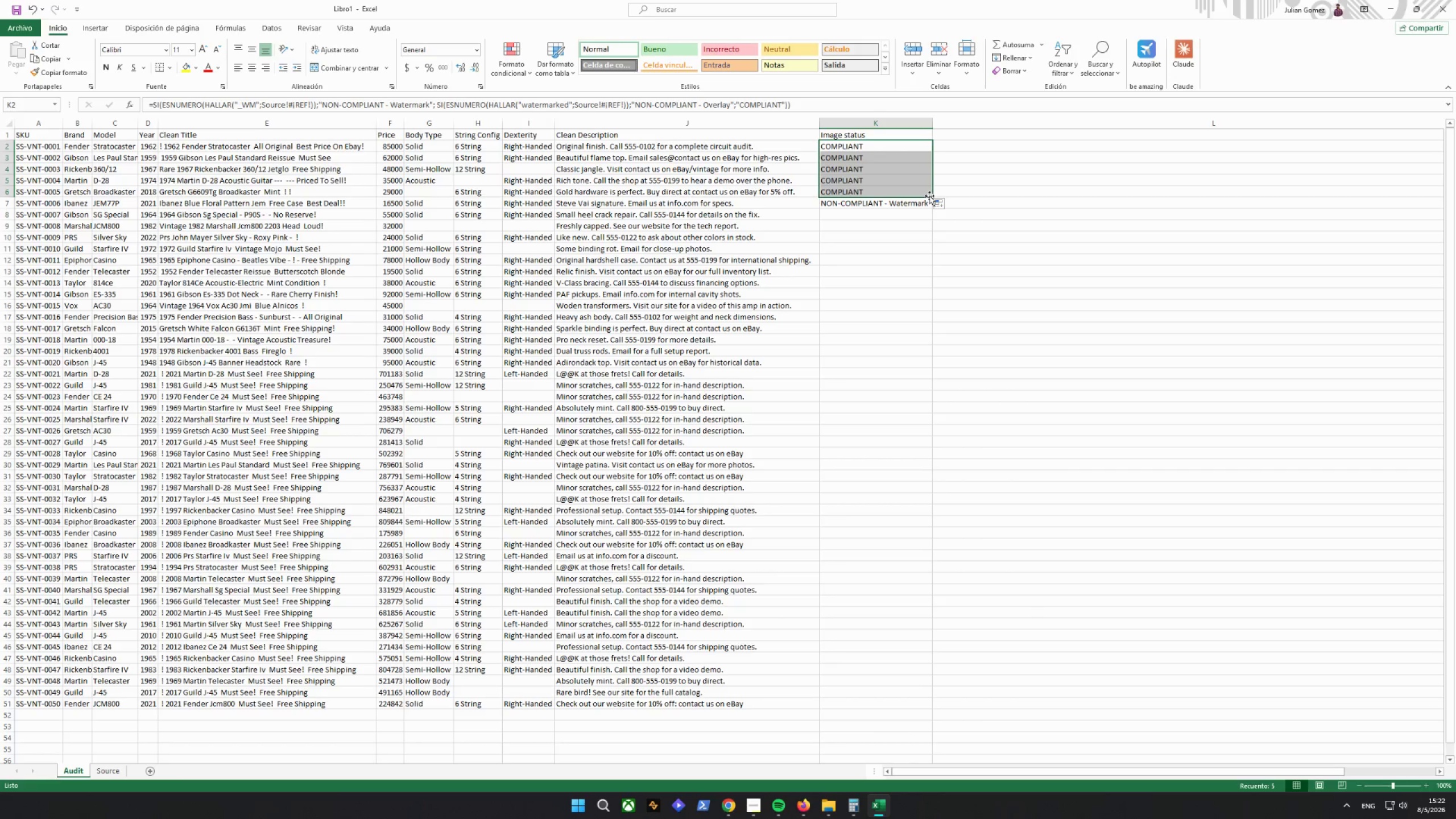 
triple_click([929, 195])
 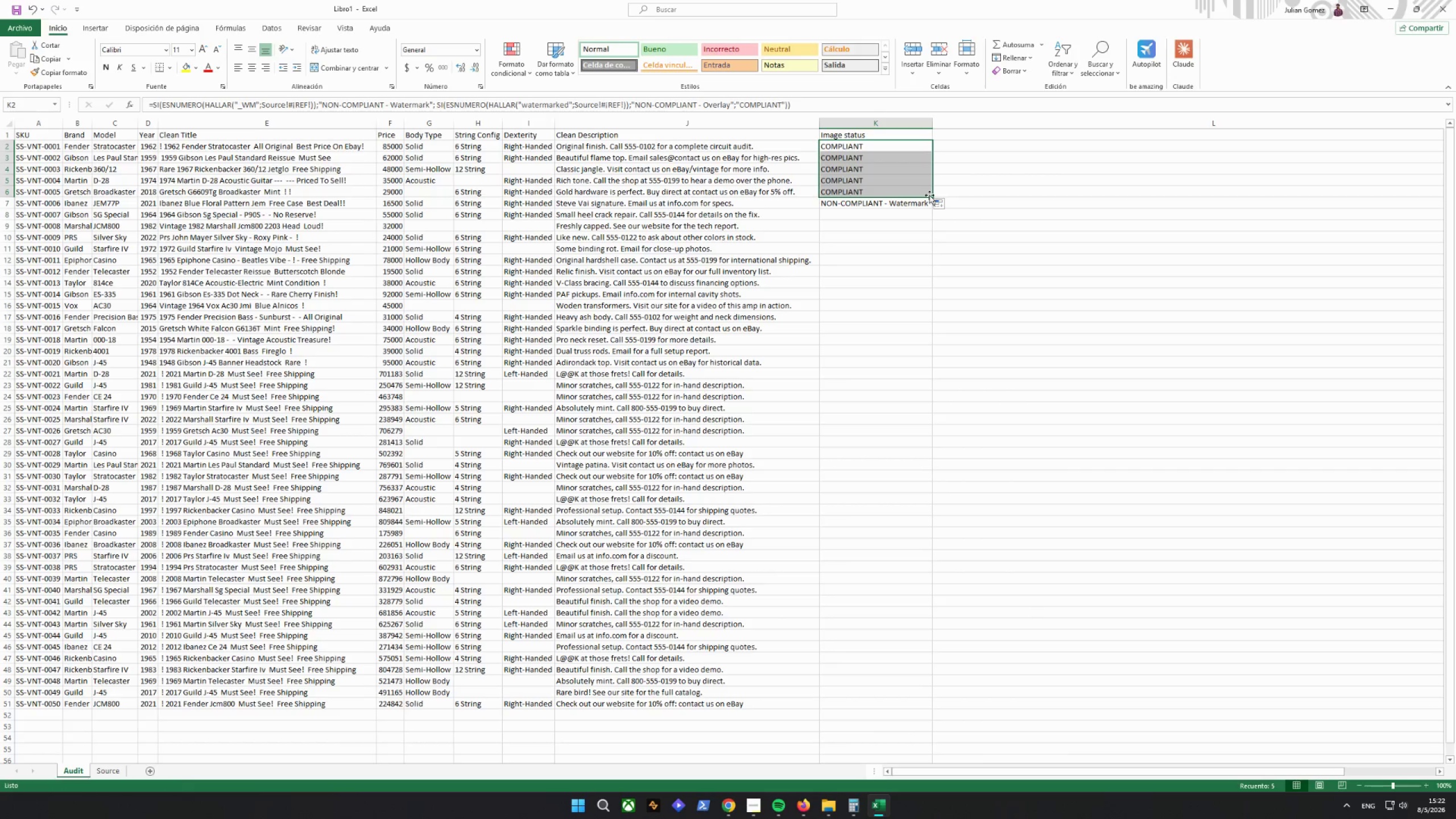 
triple_click([929, 195])
 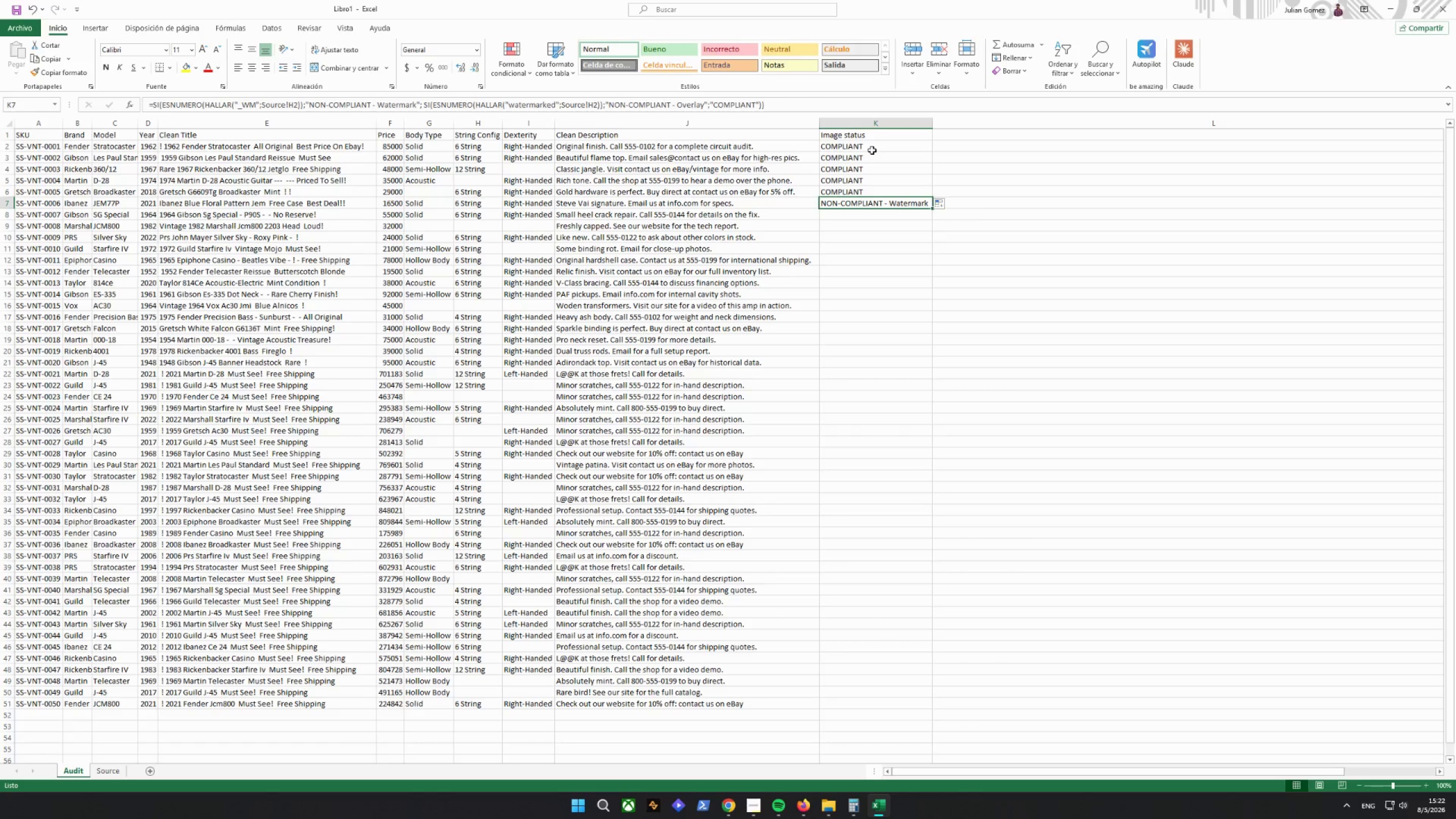 
left_click([872, 150])
 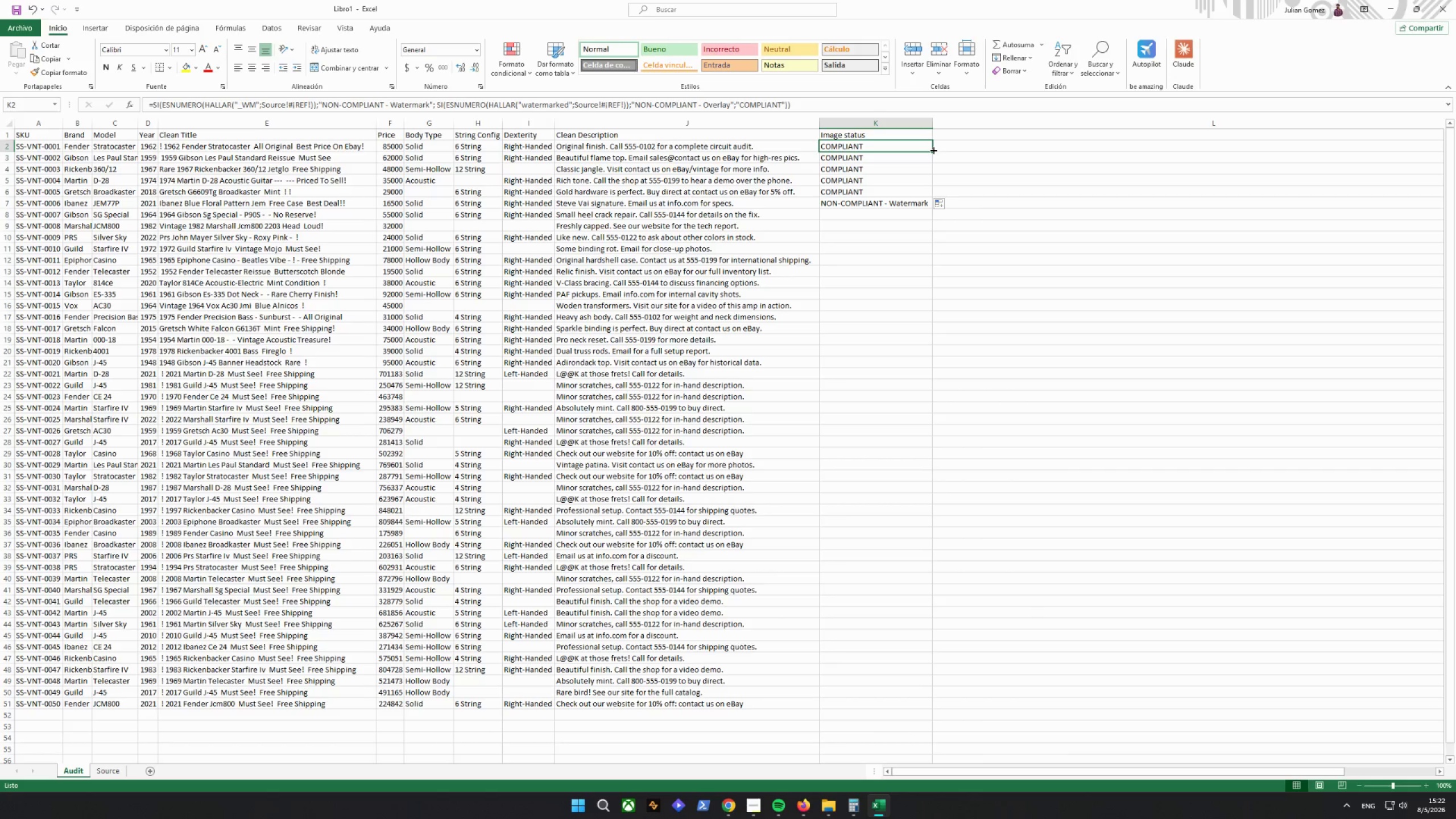 
left_click_drag(start_coordinate=[932, 150], to_coordinate=[919, 702])
 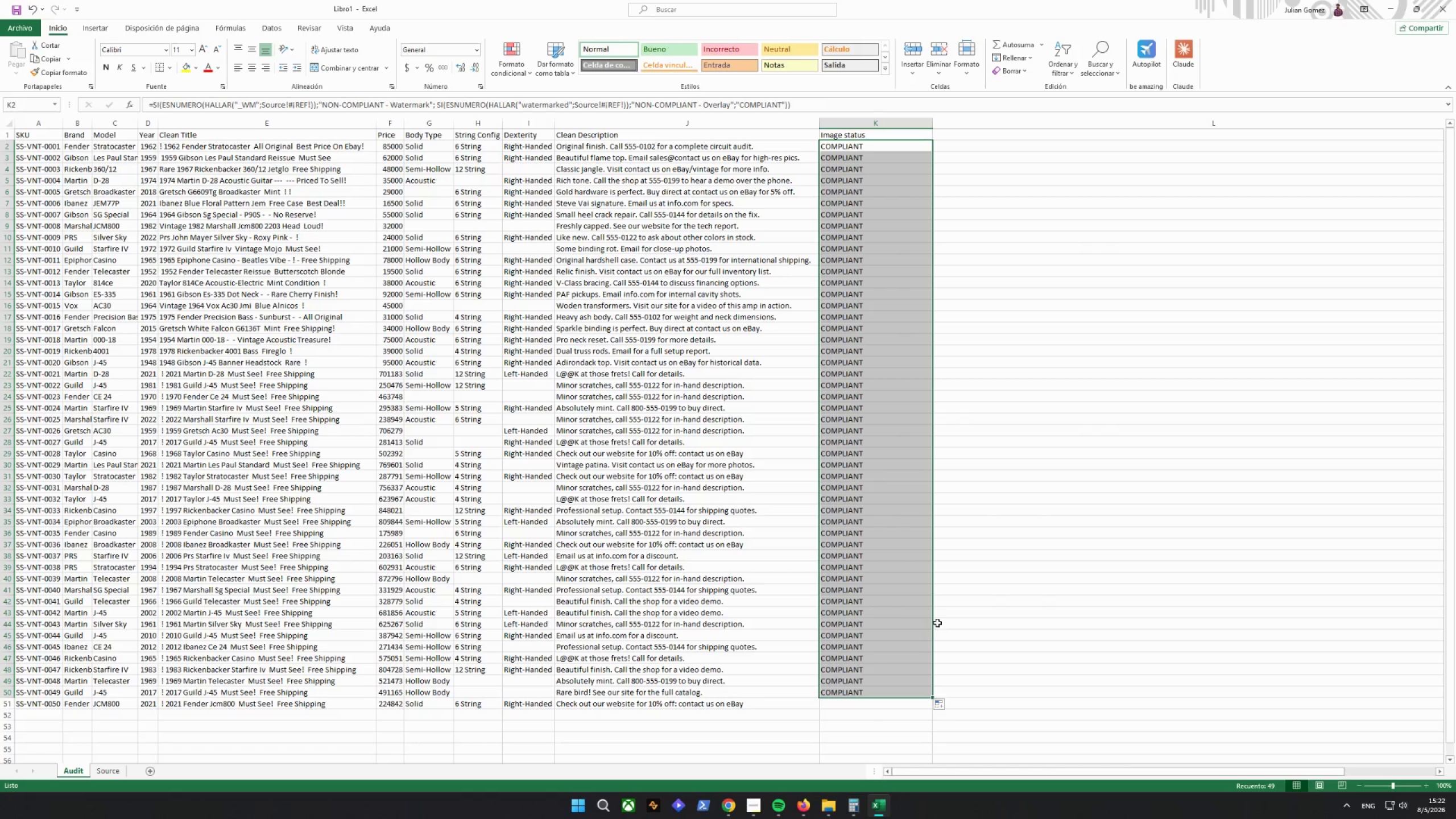 
key(Control+Z)
 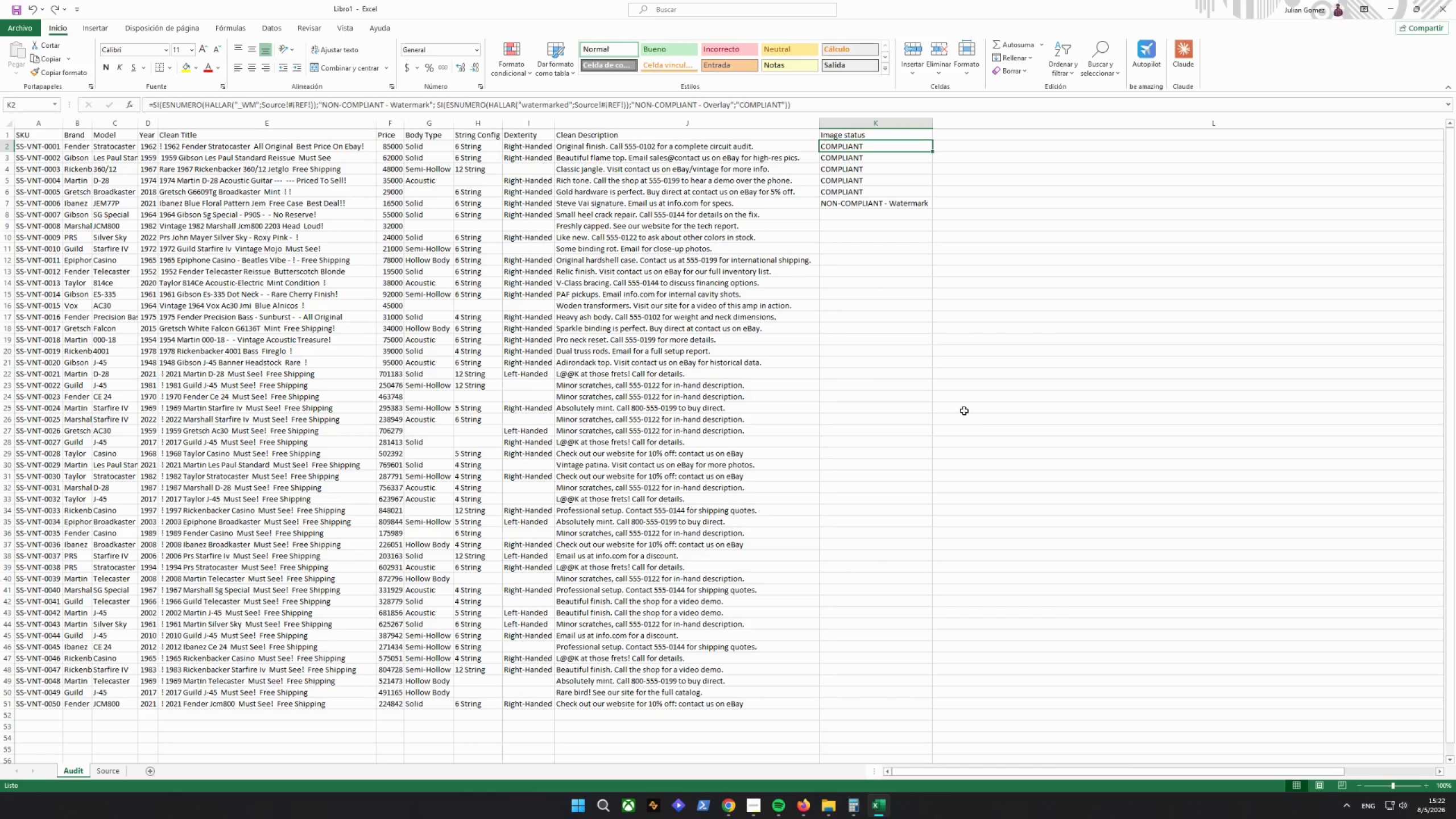 
key(Control+Z)
 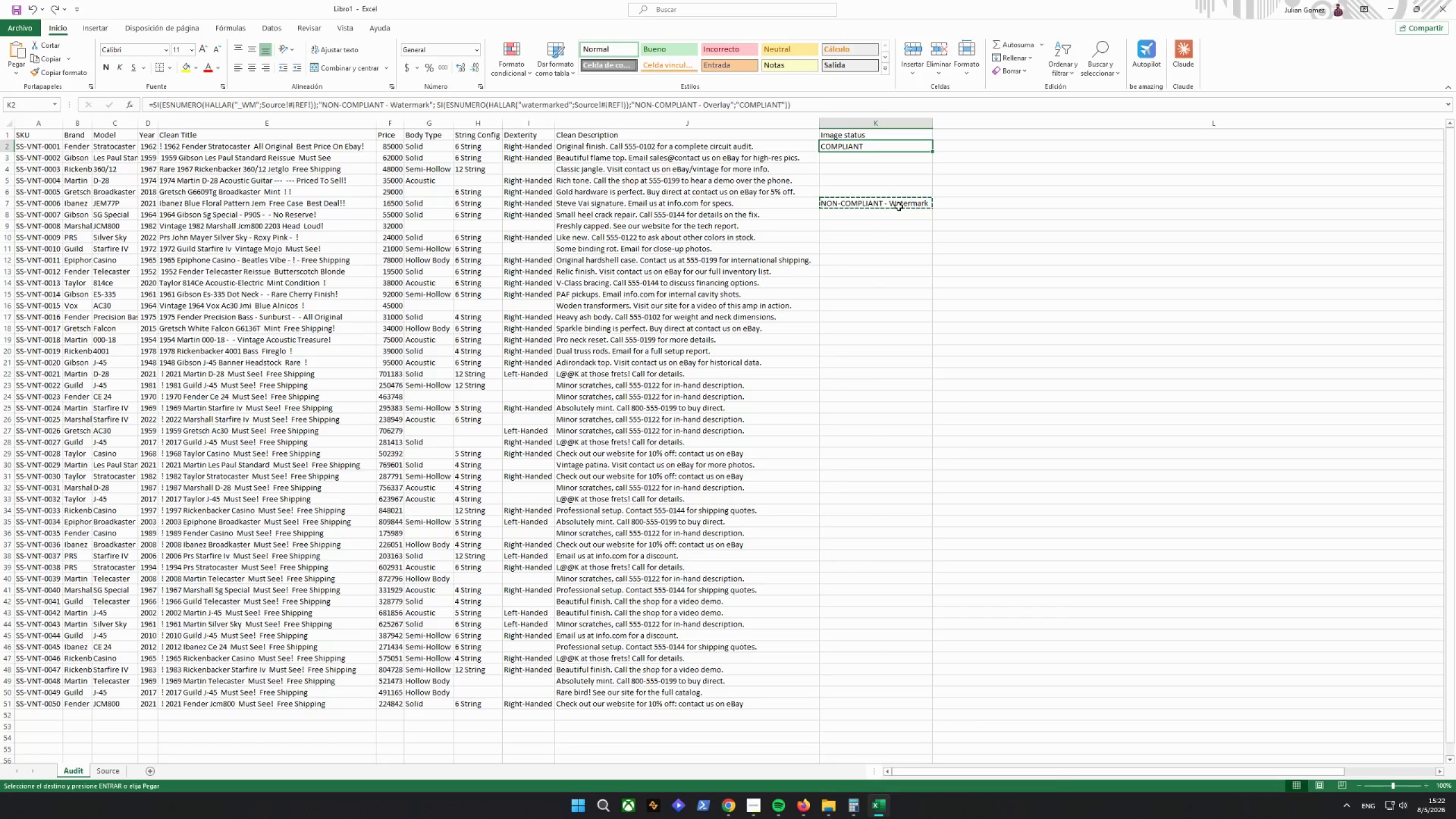 
hold_key(key=ControlLeft, duration=0.88)
 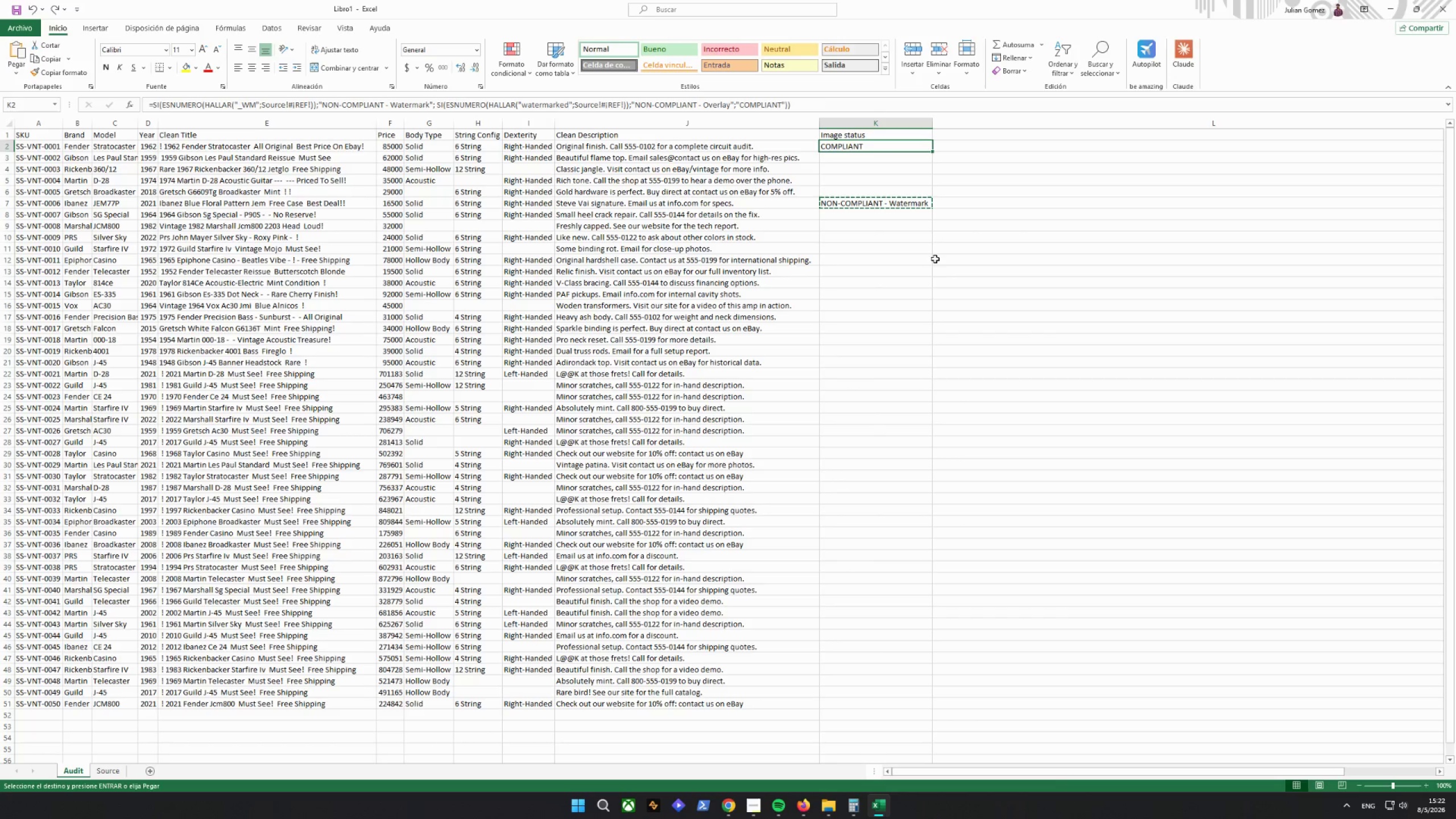 
scroll: coordinate [936, 270], scroll_direction: up, amount: 5.0
 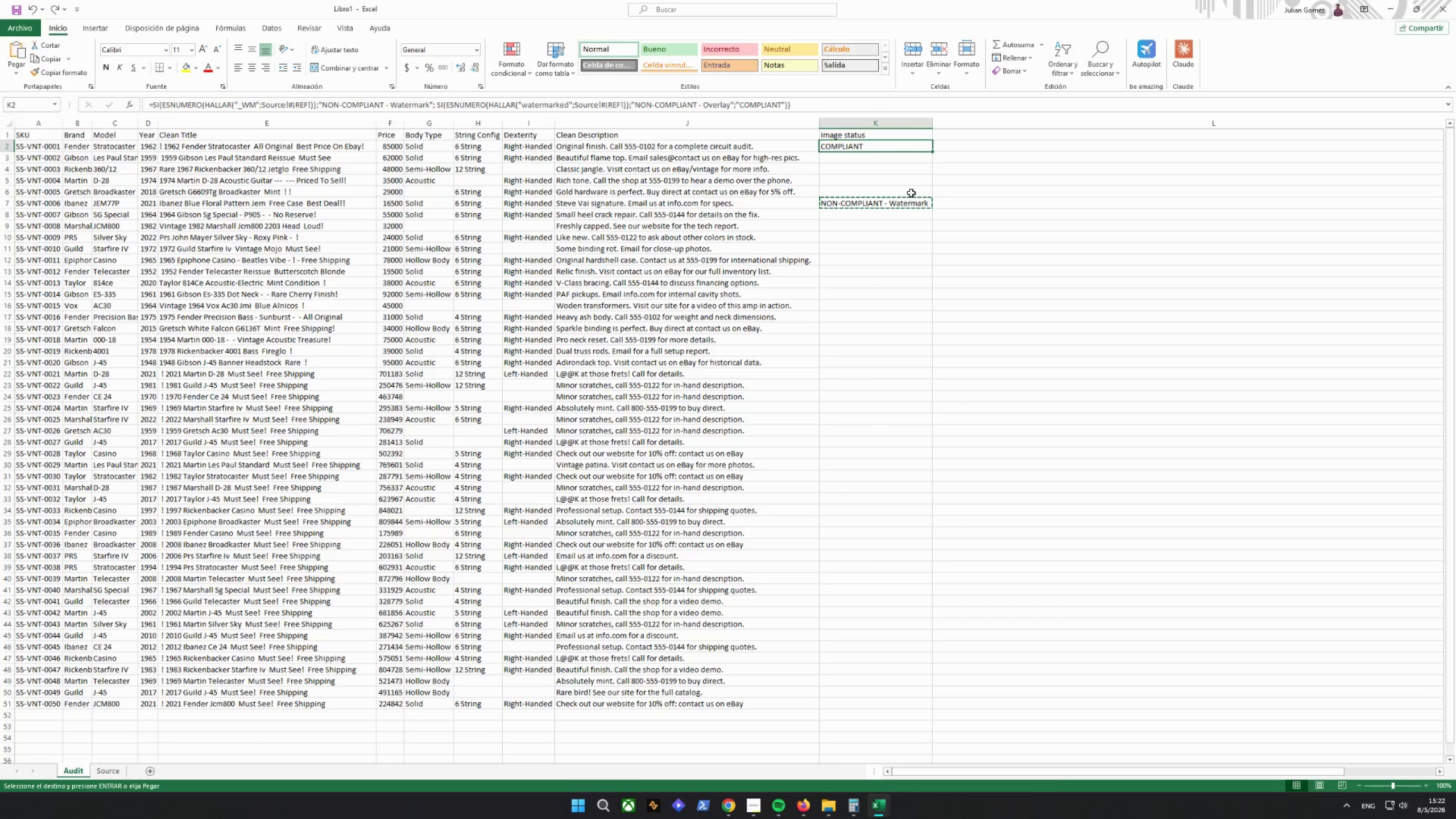 
left_click([893, 208])
 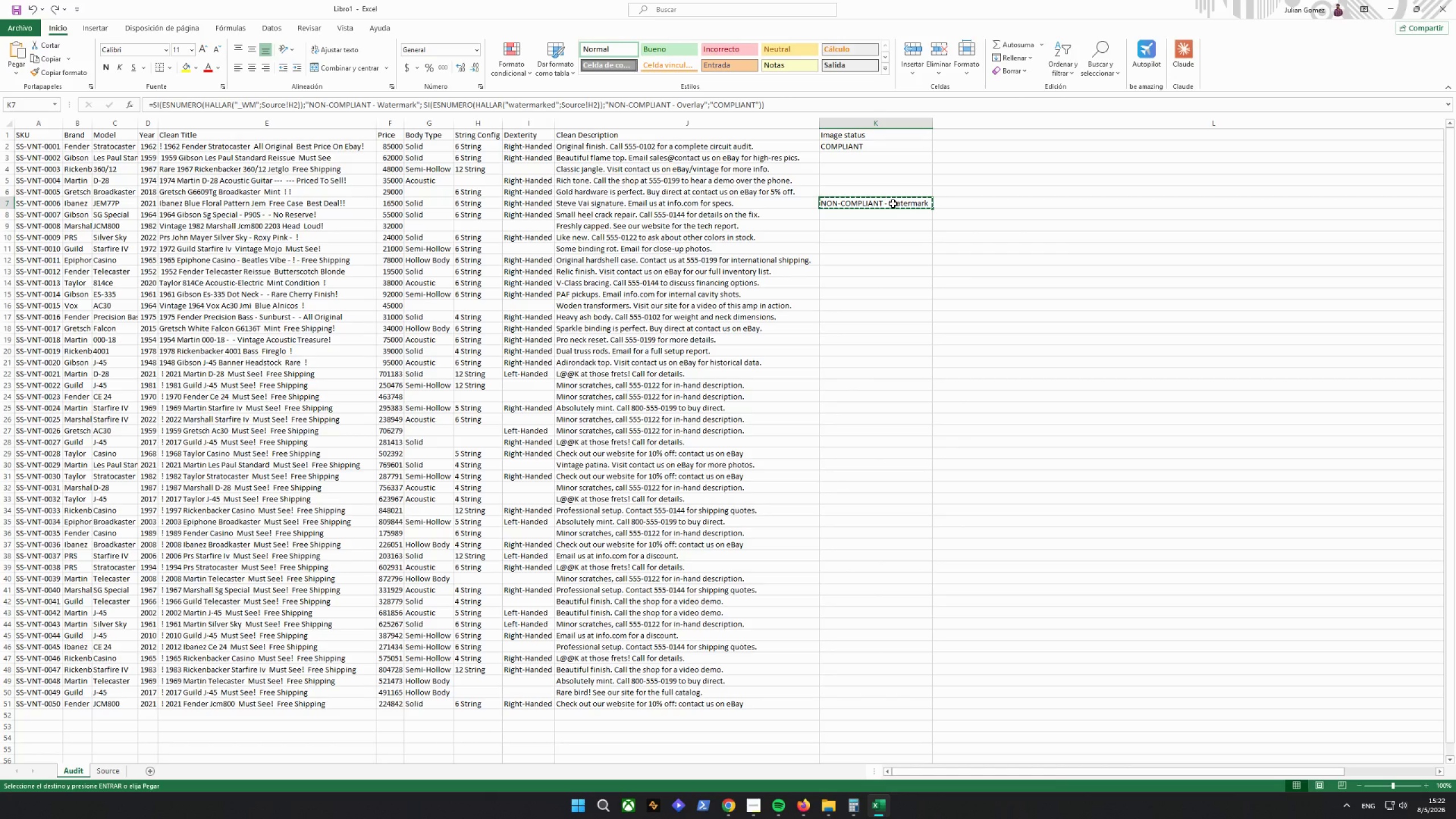 
key(Control+C)
 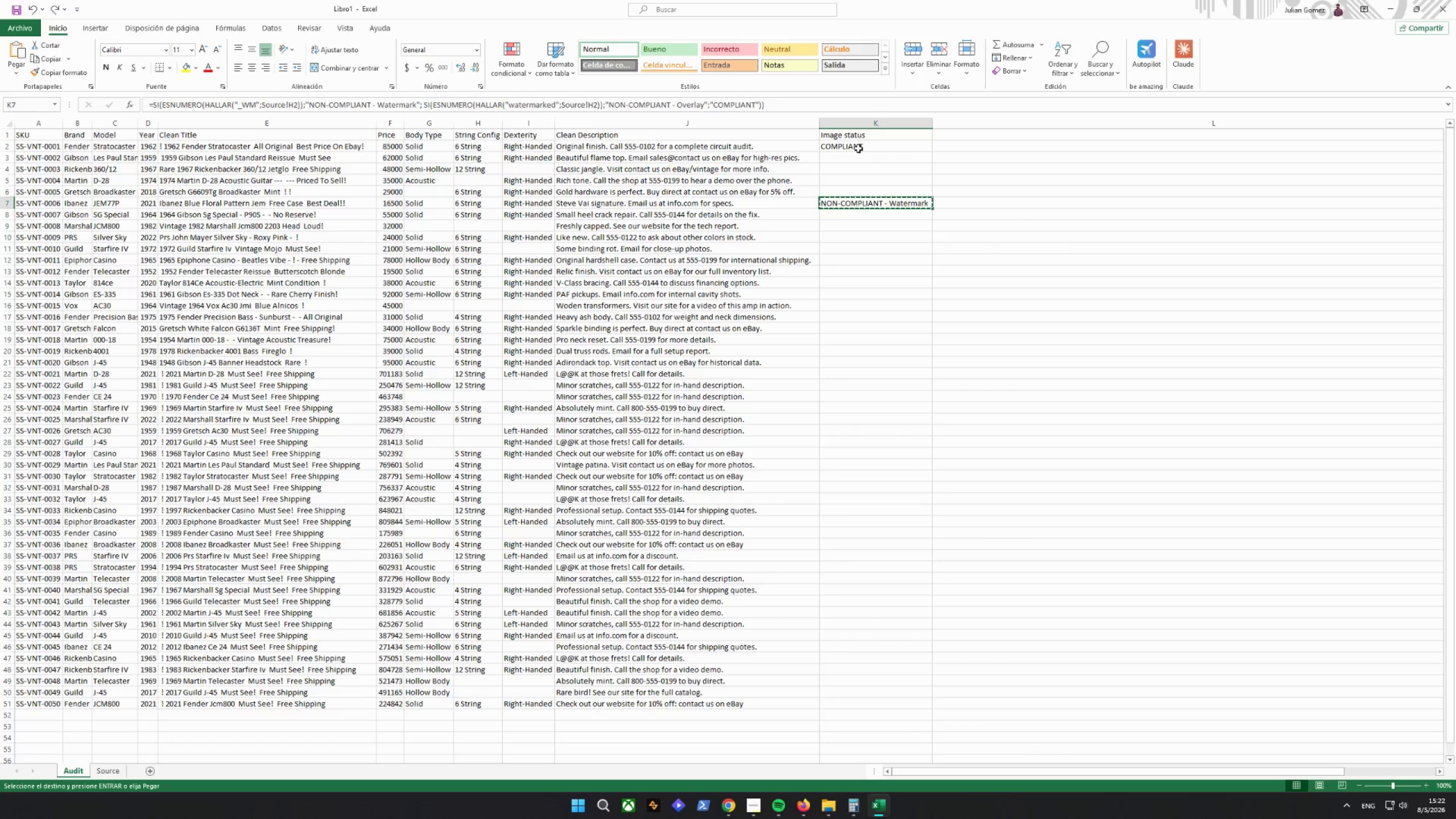 
left_click([858, 150])
 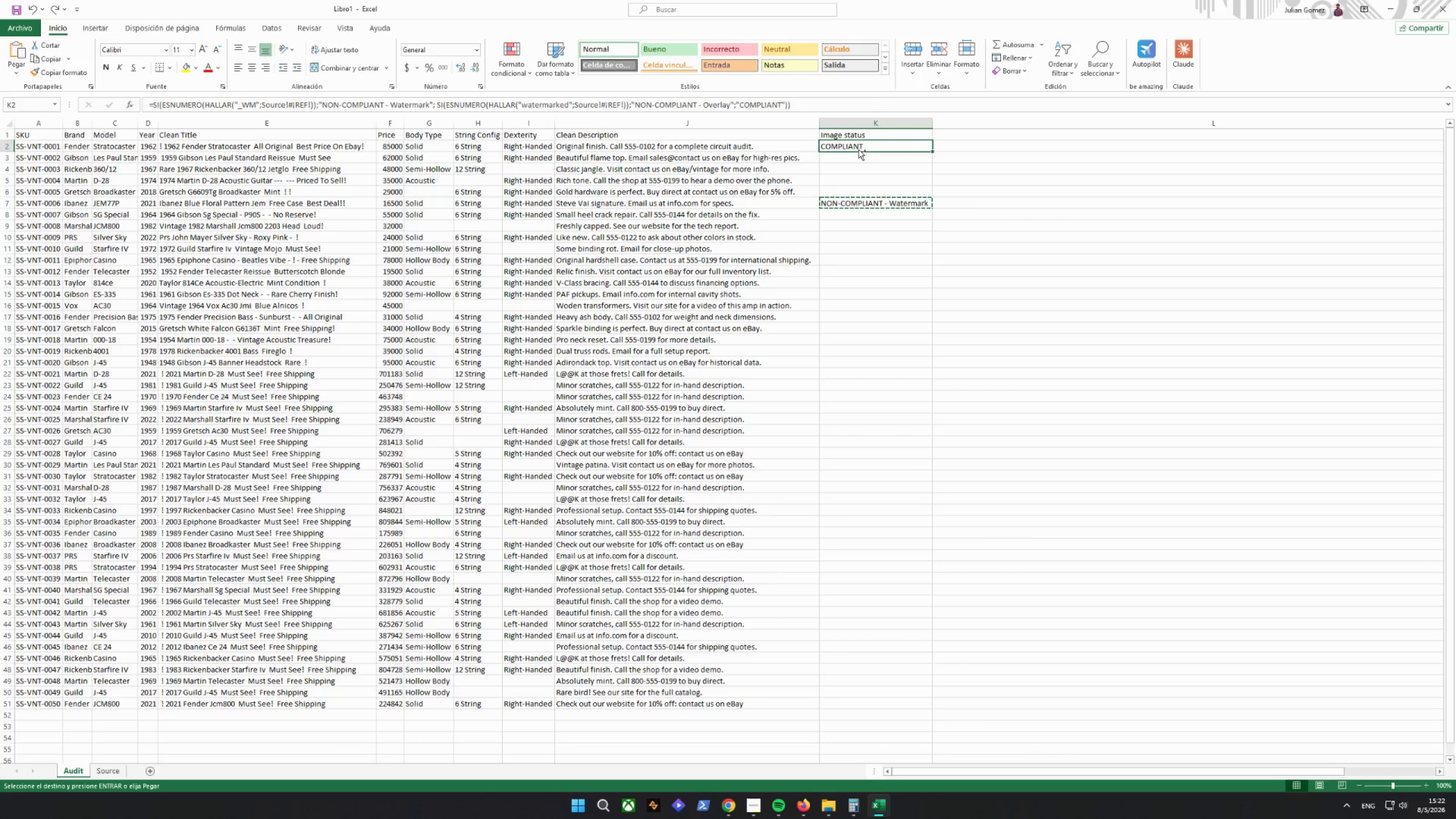 
key(Control+V)
 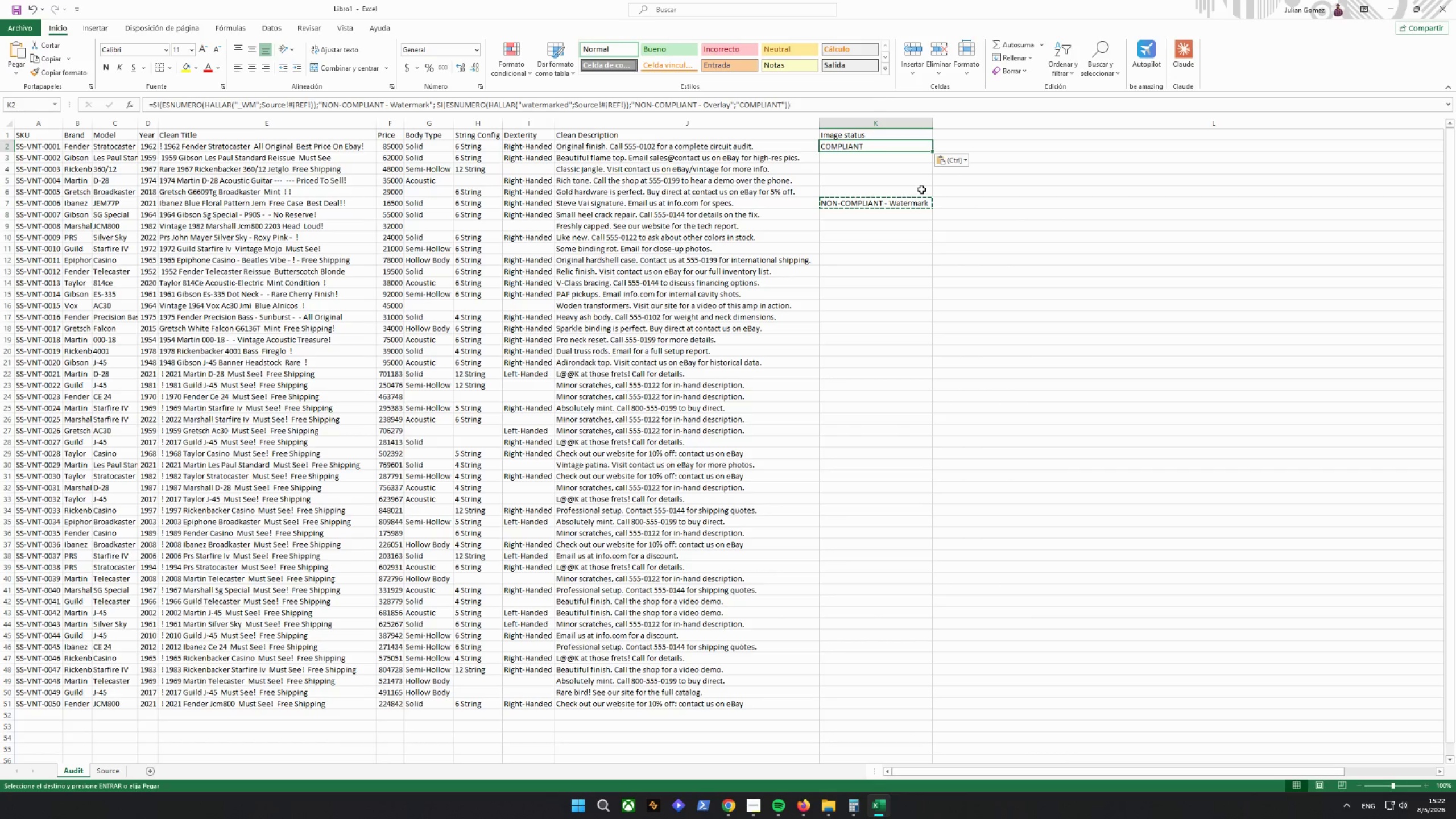 
left_click([891, 206])
 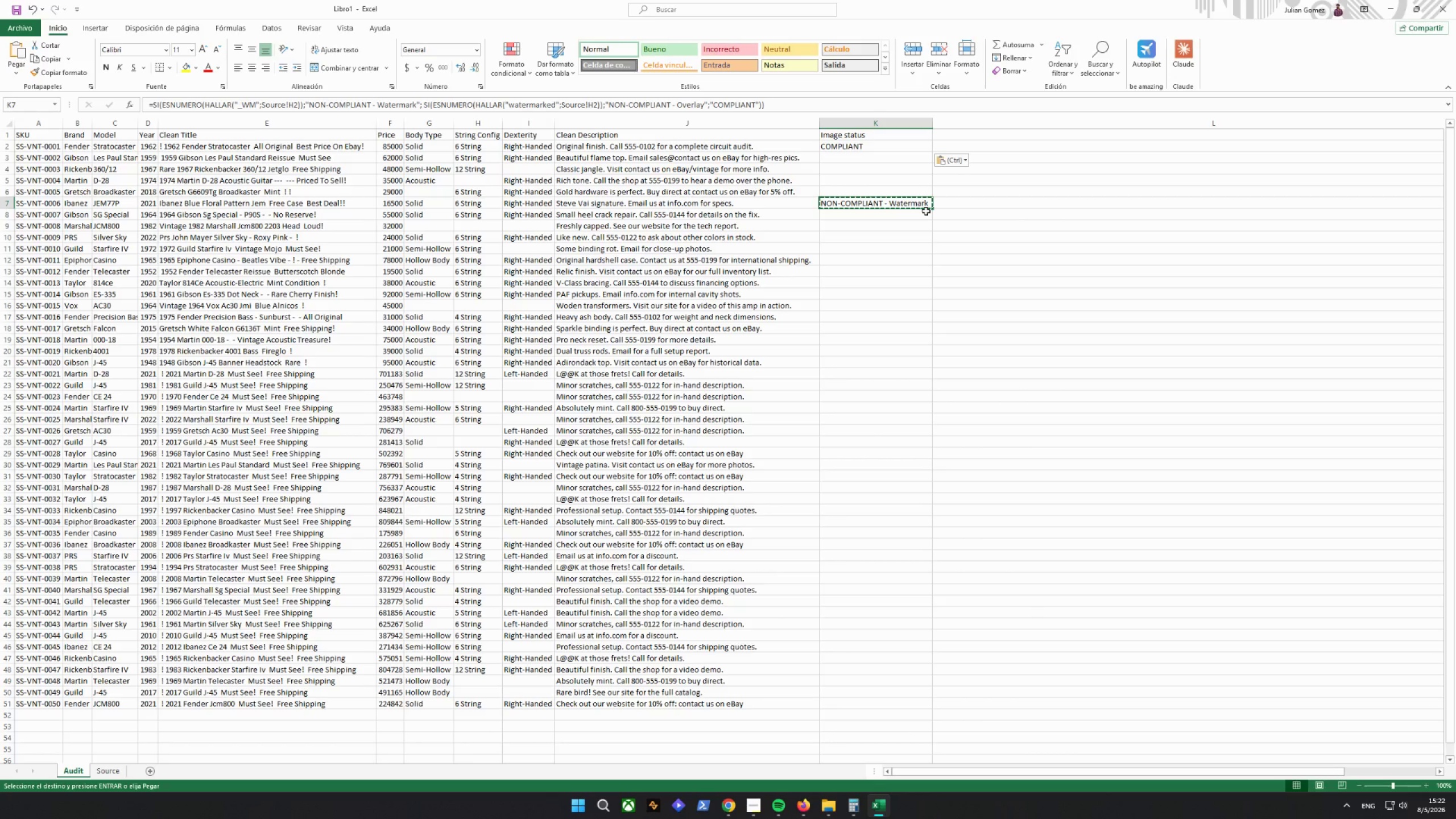 
key(Delete)
 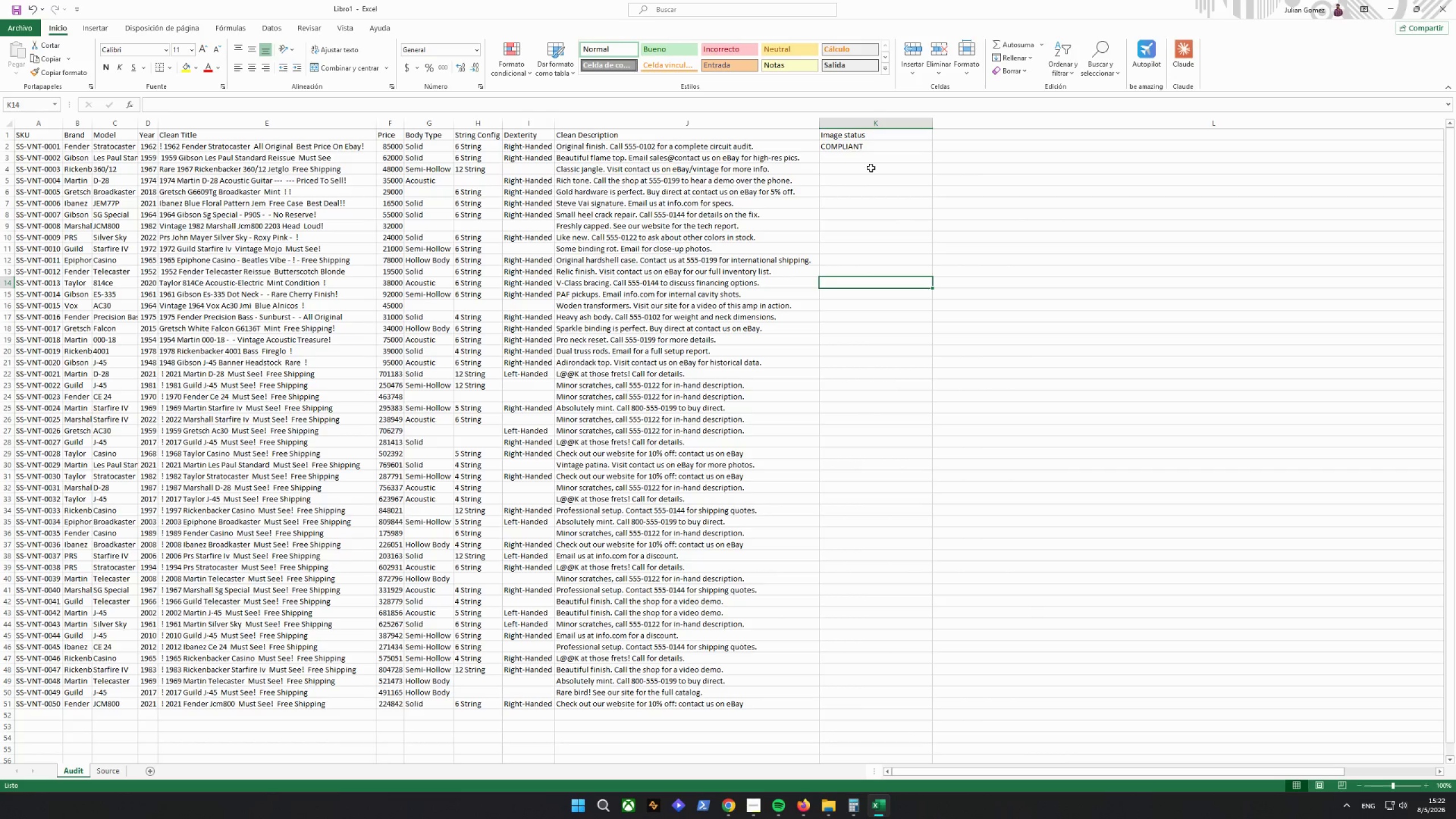 
double_click([861, 149])
 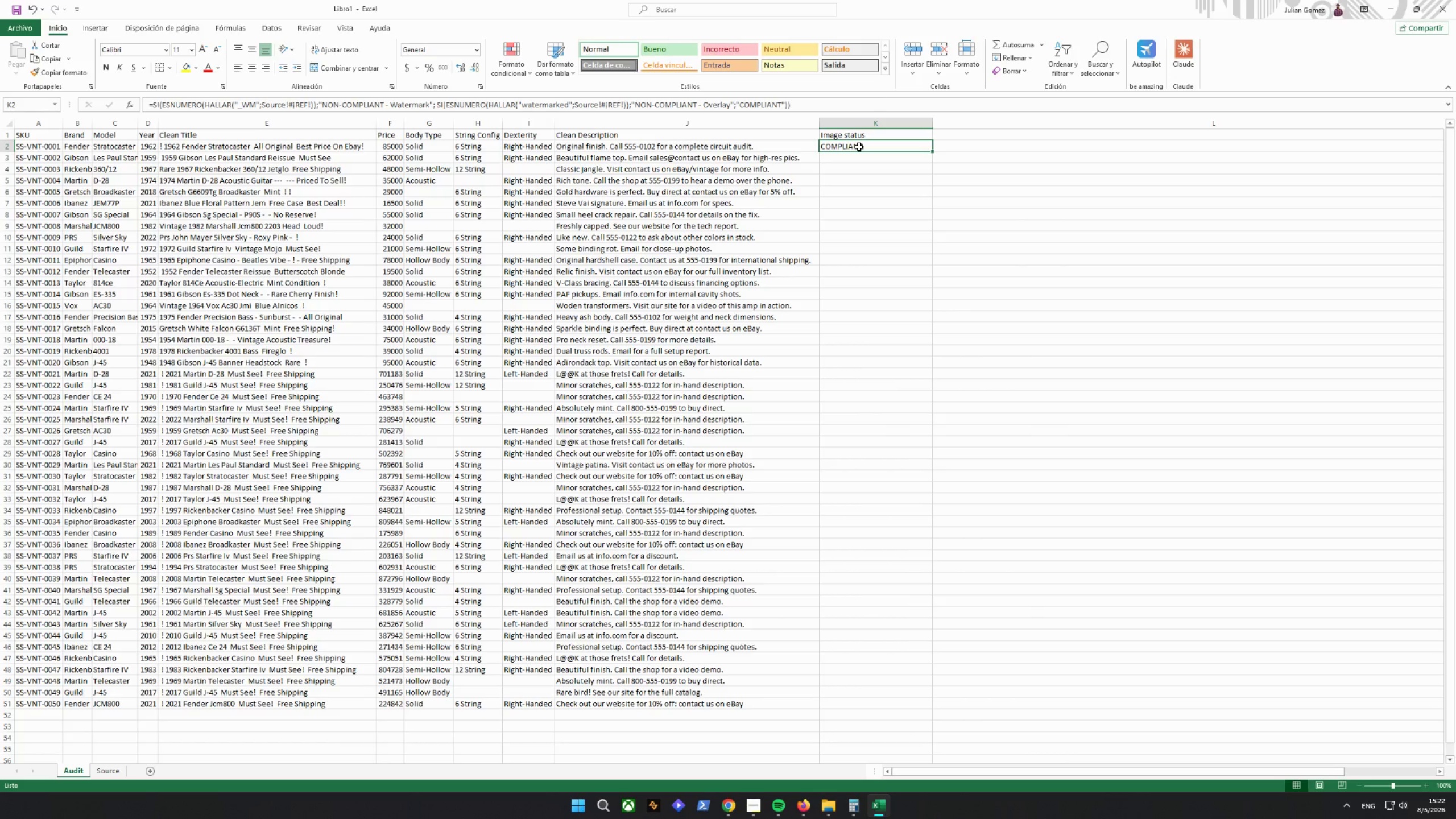 
wait(7.13)
 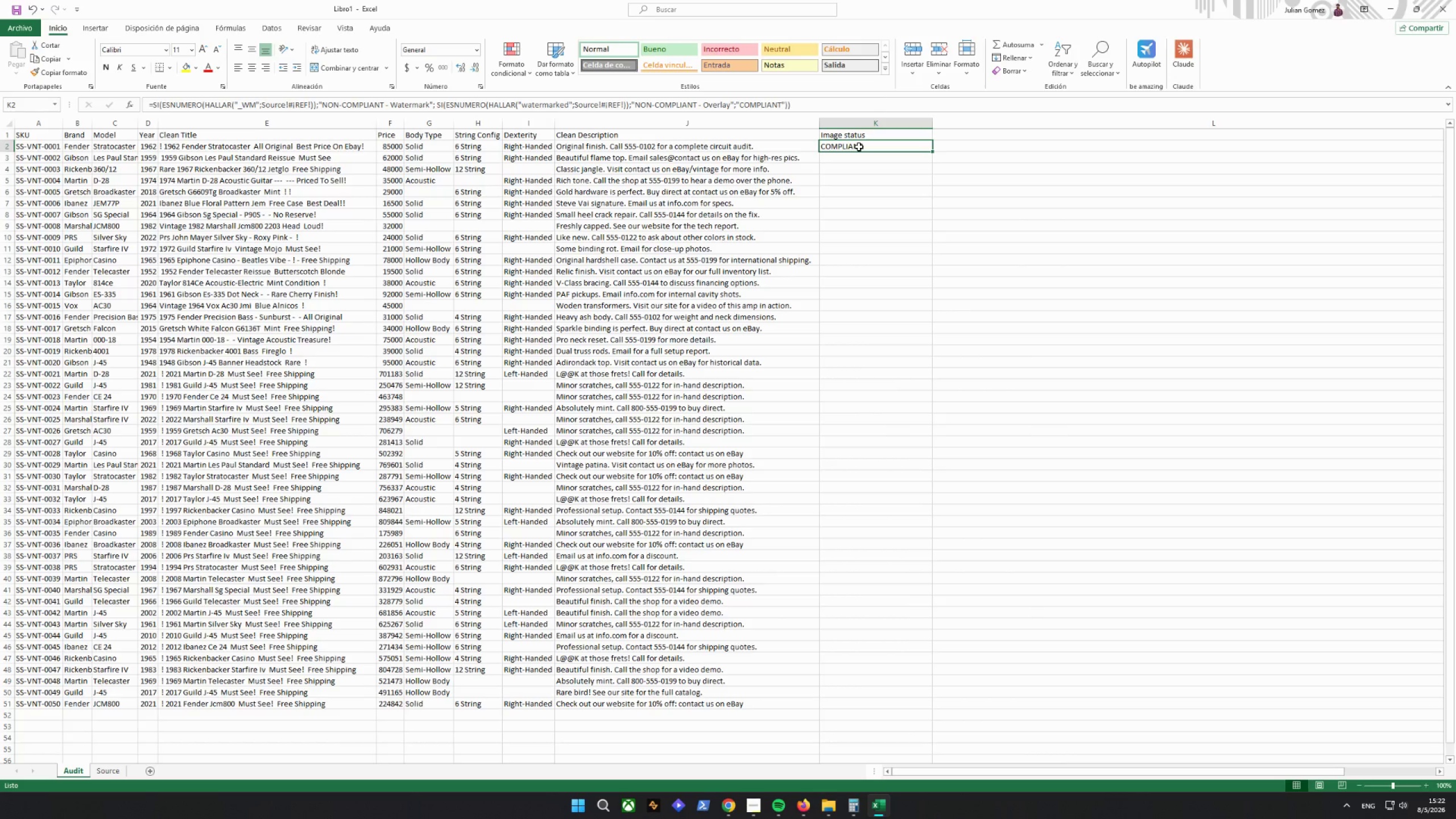 
left_click_drag(start_coordinate=[932, 152], to_coordinate=[923, 250])
 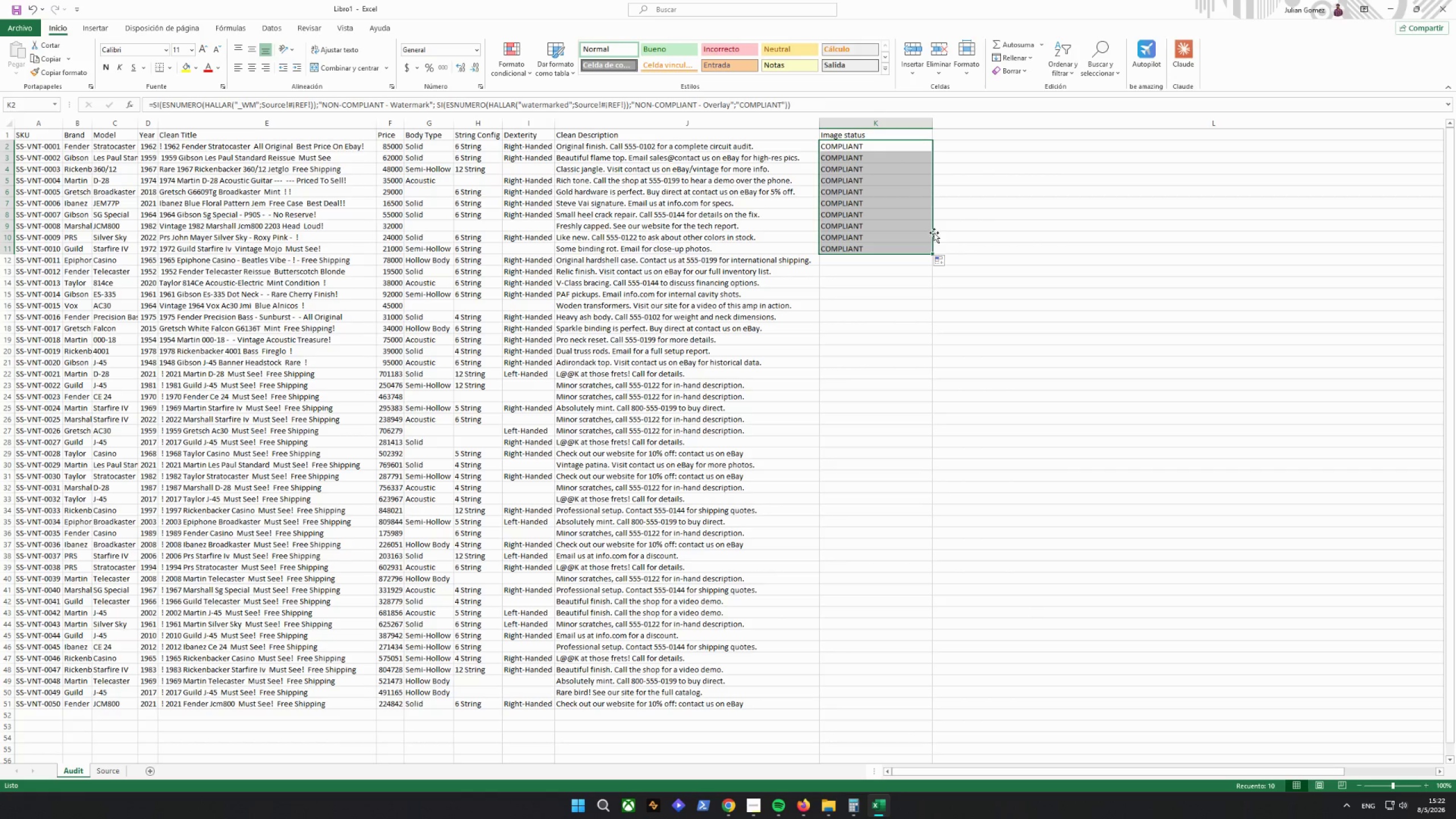 
left_click([881, 164])
 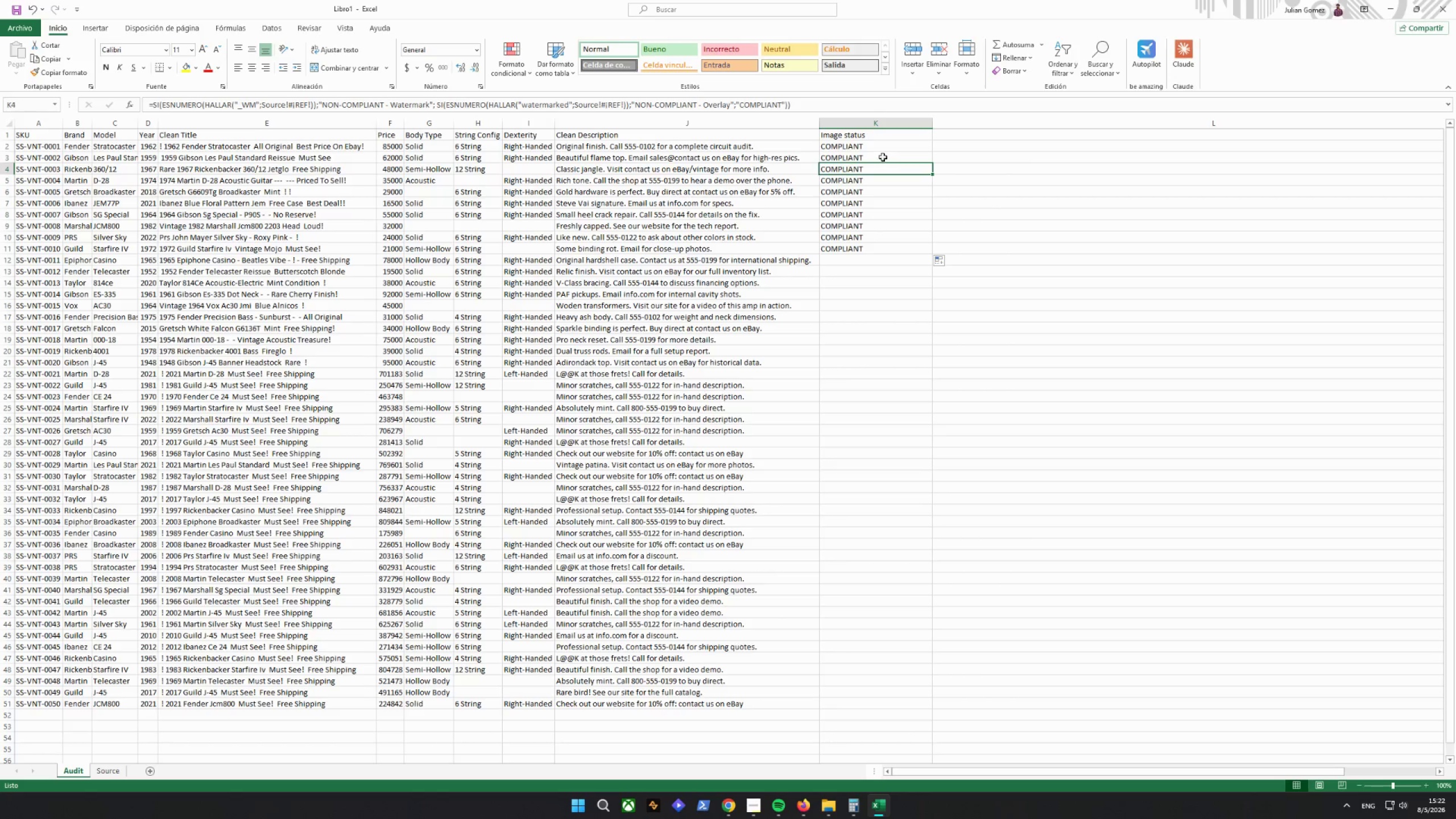 
left_click_drag(start_coordinate=[883, 157], to_coordinate=[871, 246])
 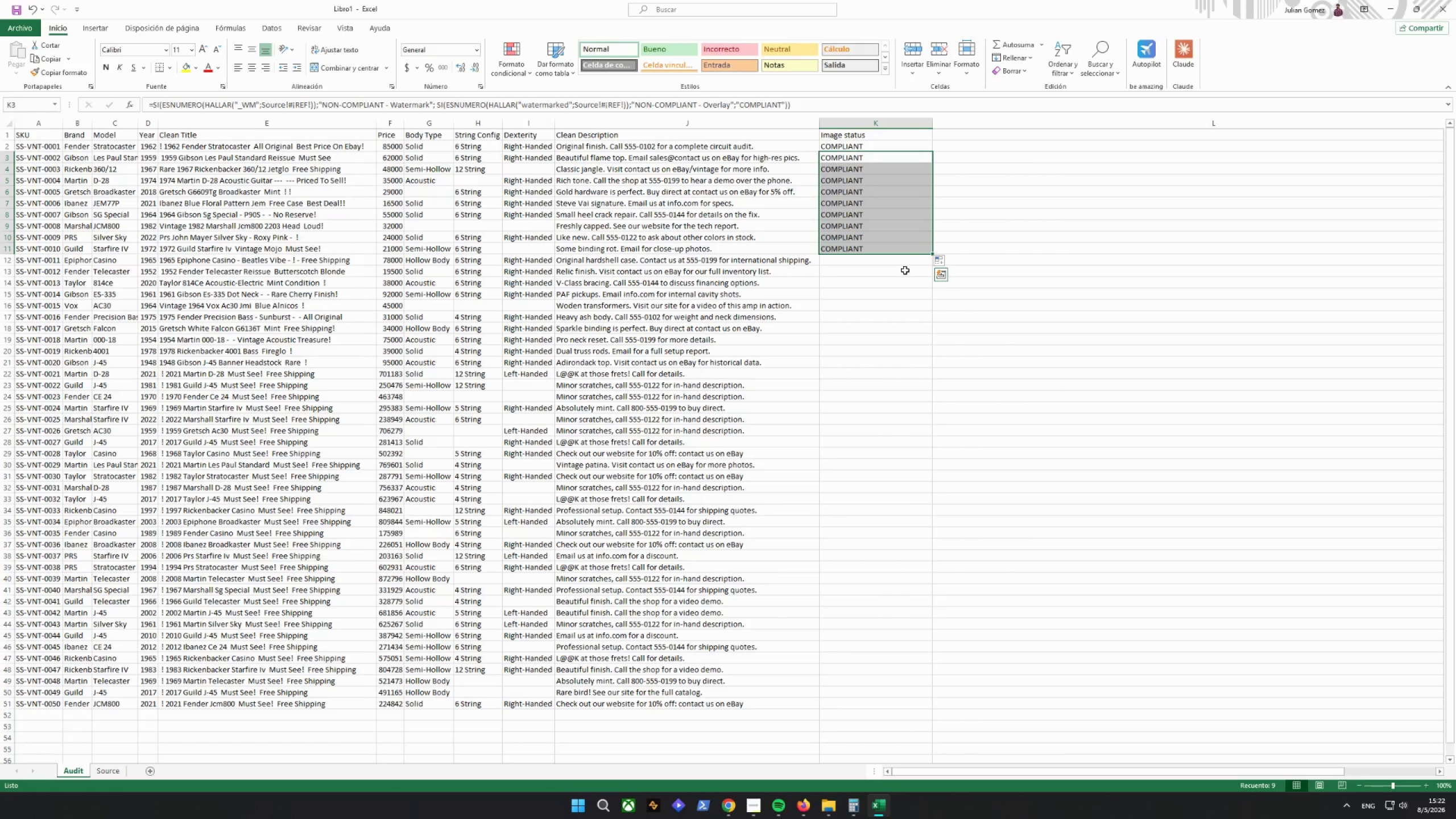 
key(Control+Z)
 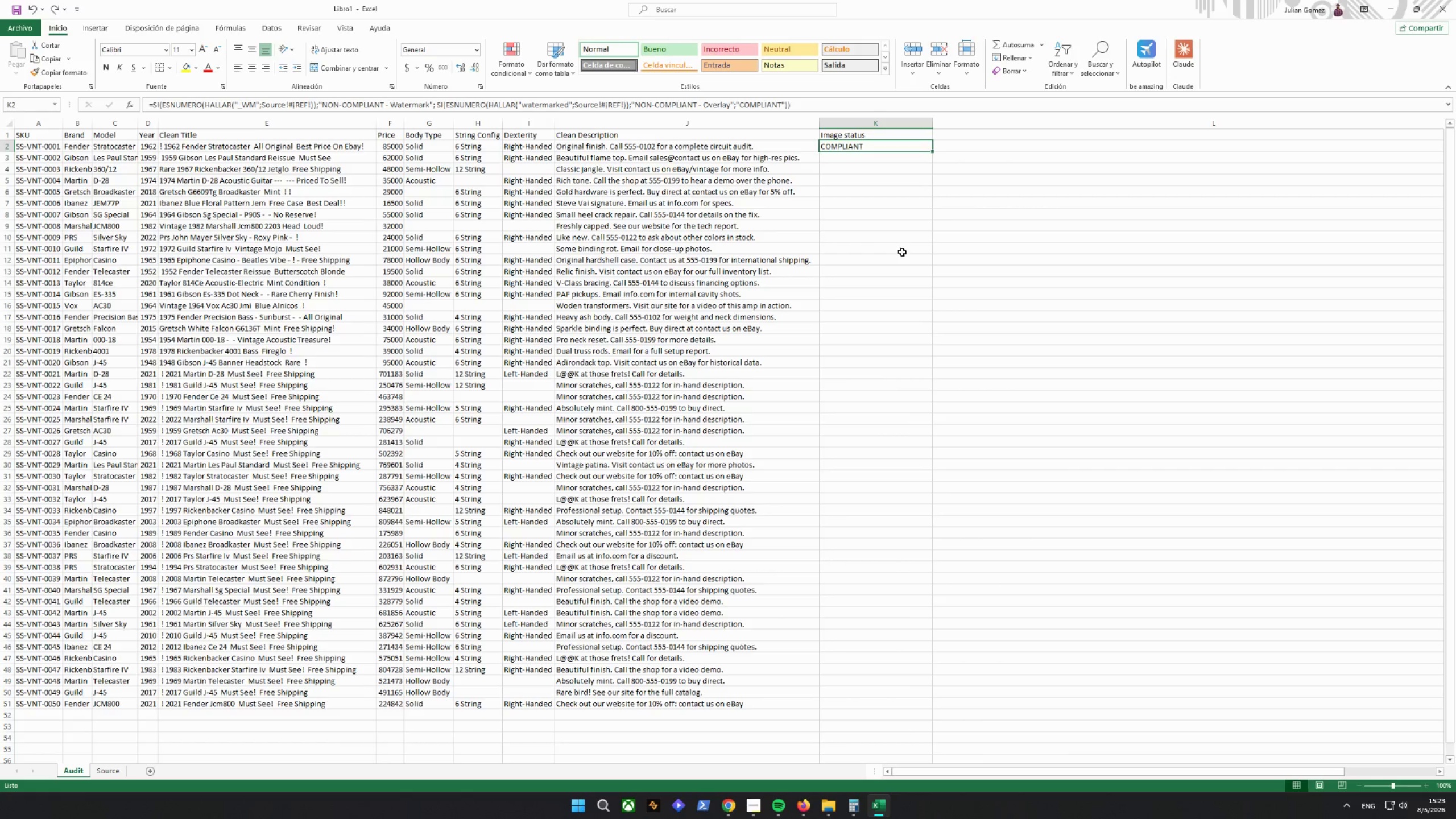 
key(Control+Z)
 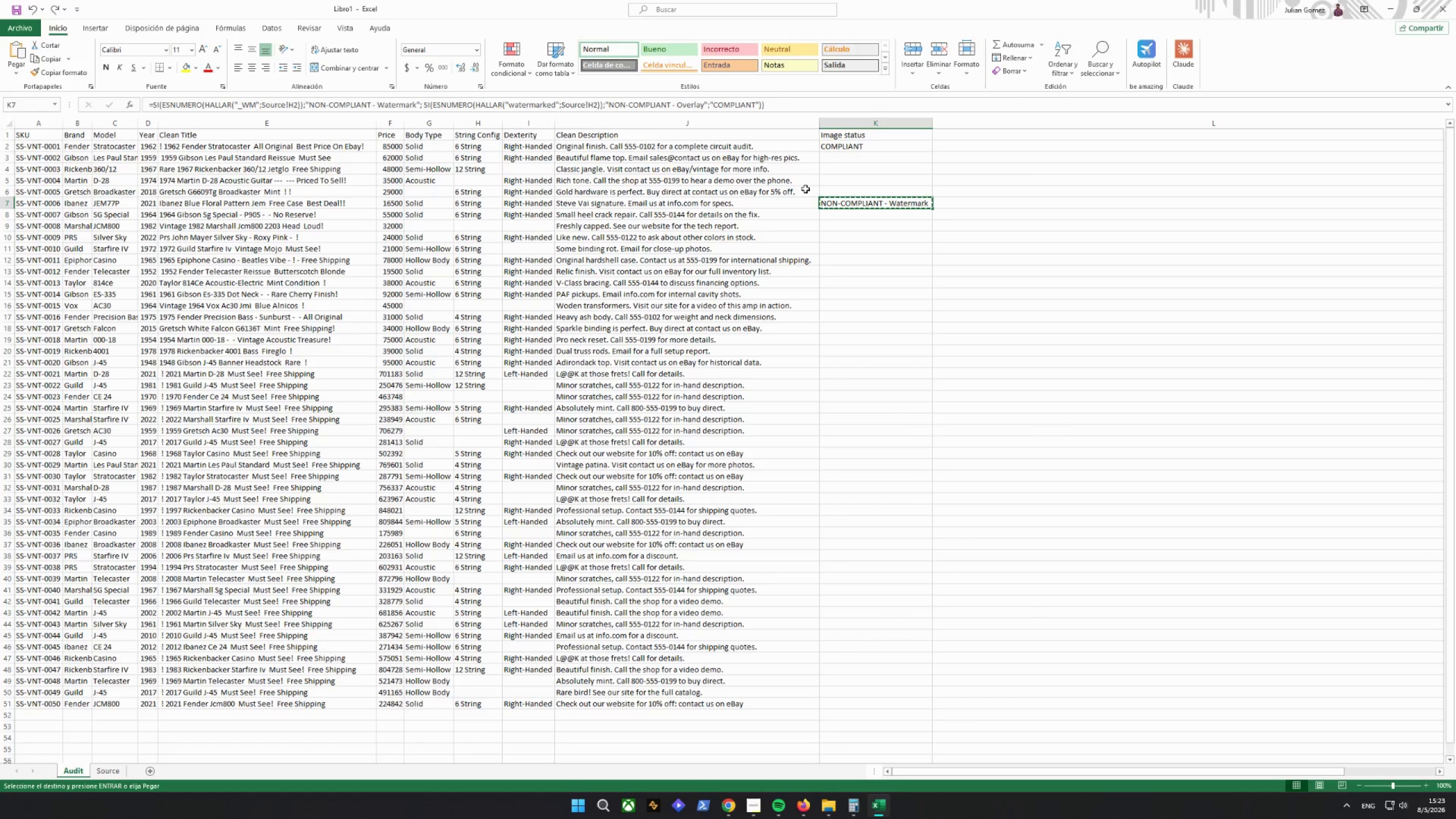 
left_click([885, 204])
 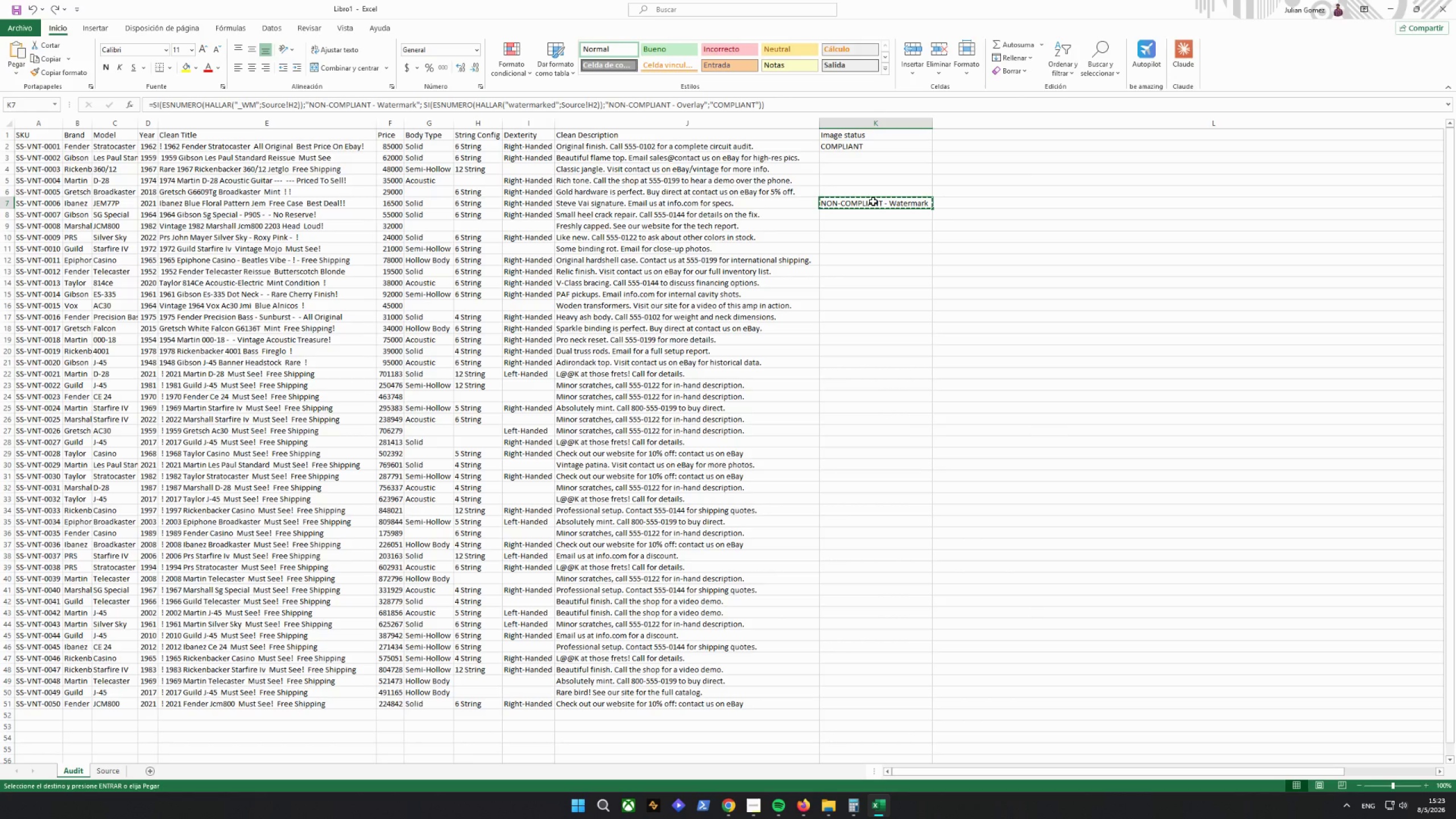 
right_click([873, 201])
 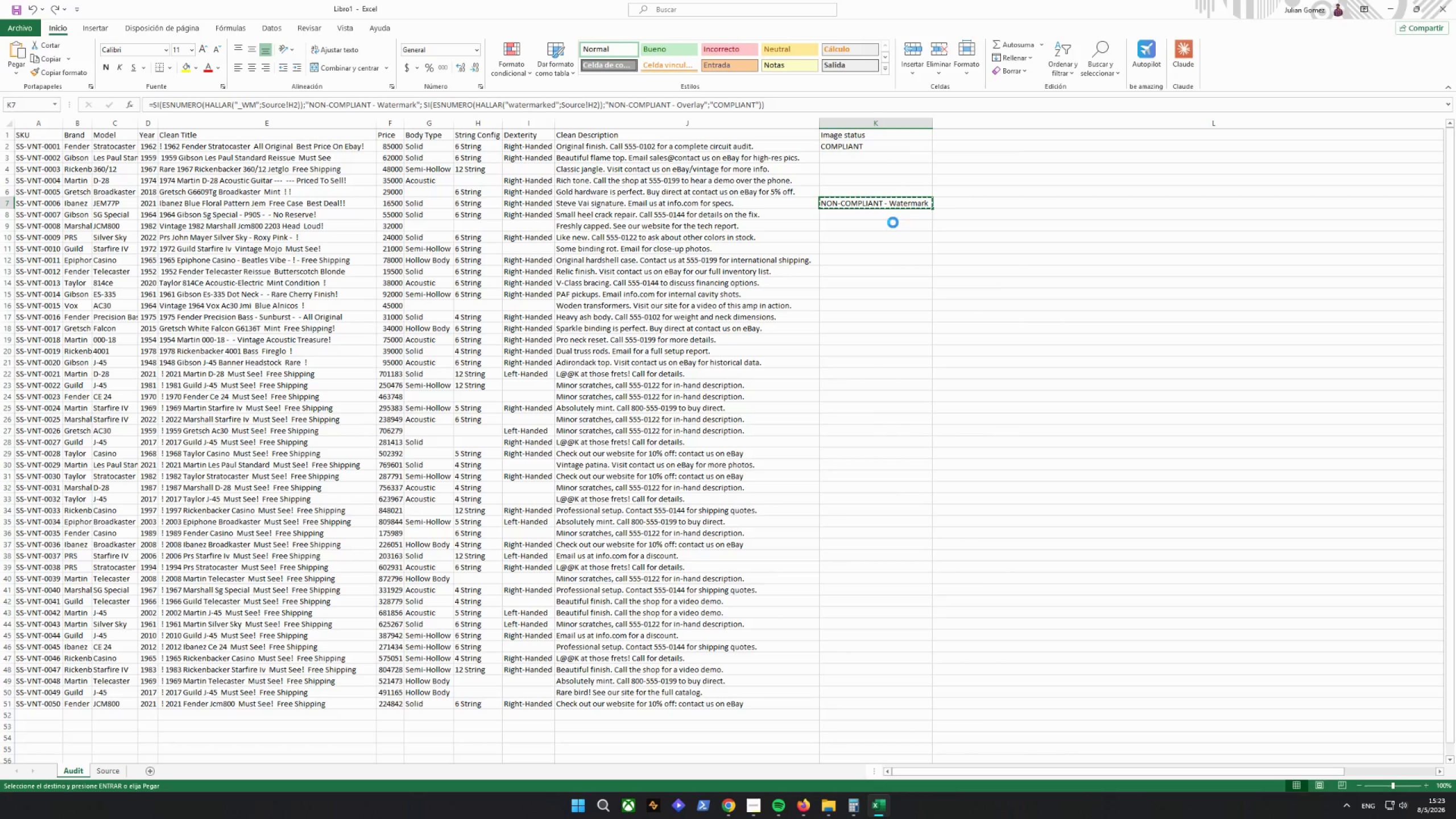 
double_click([865, 150])
 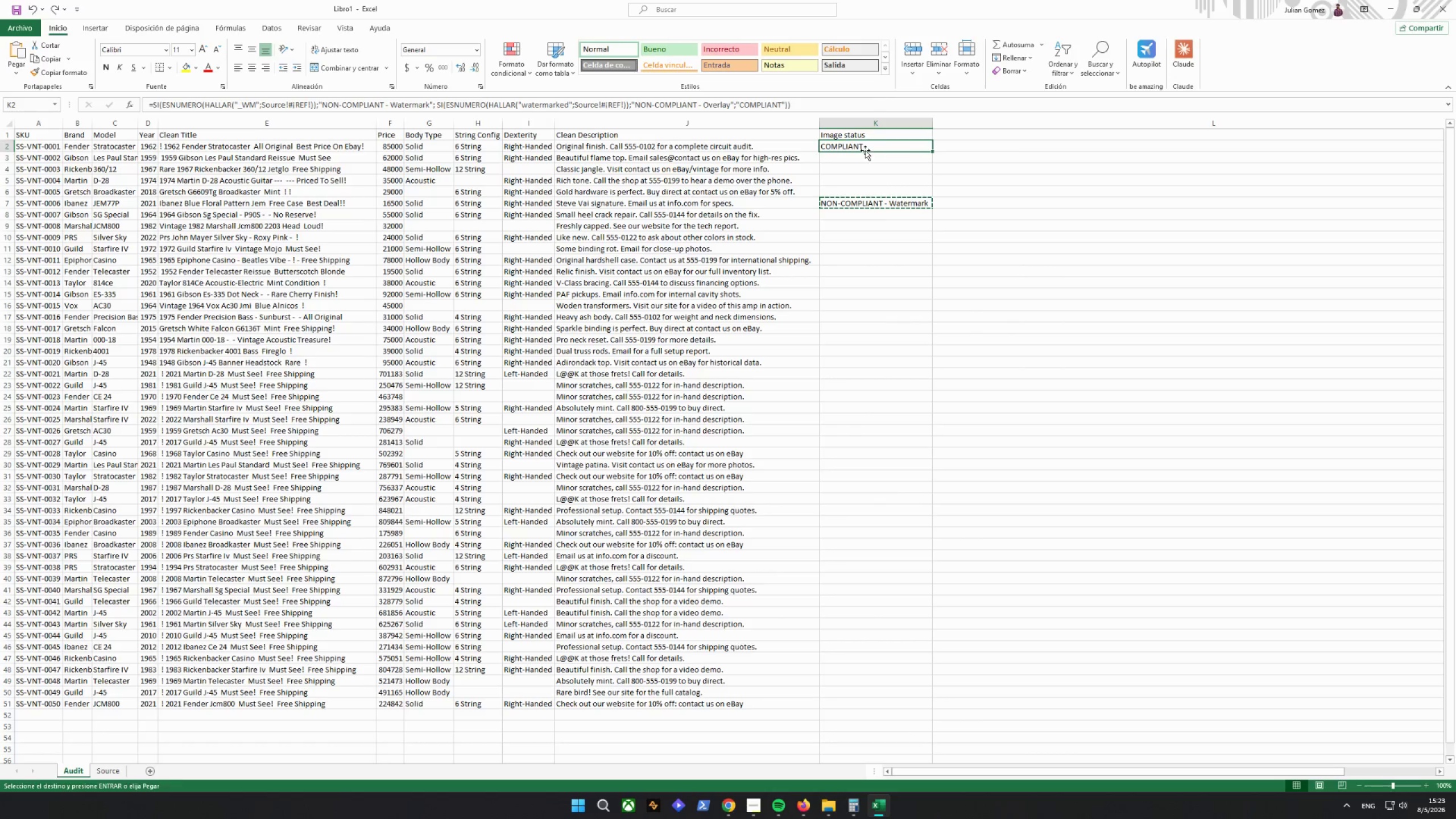 
right_click([865, 150])
 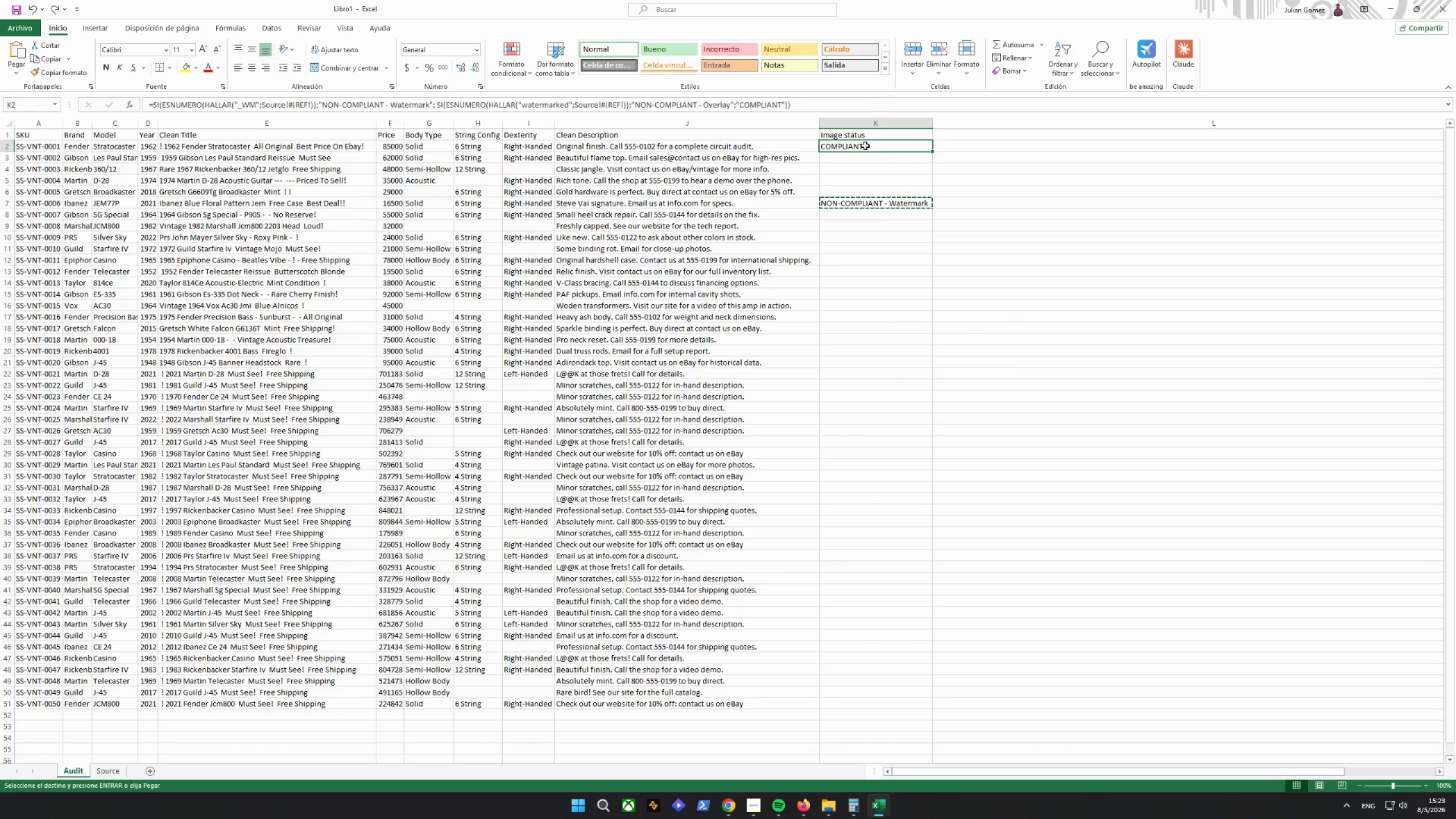 
key(Delete)
 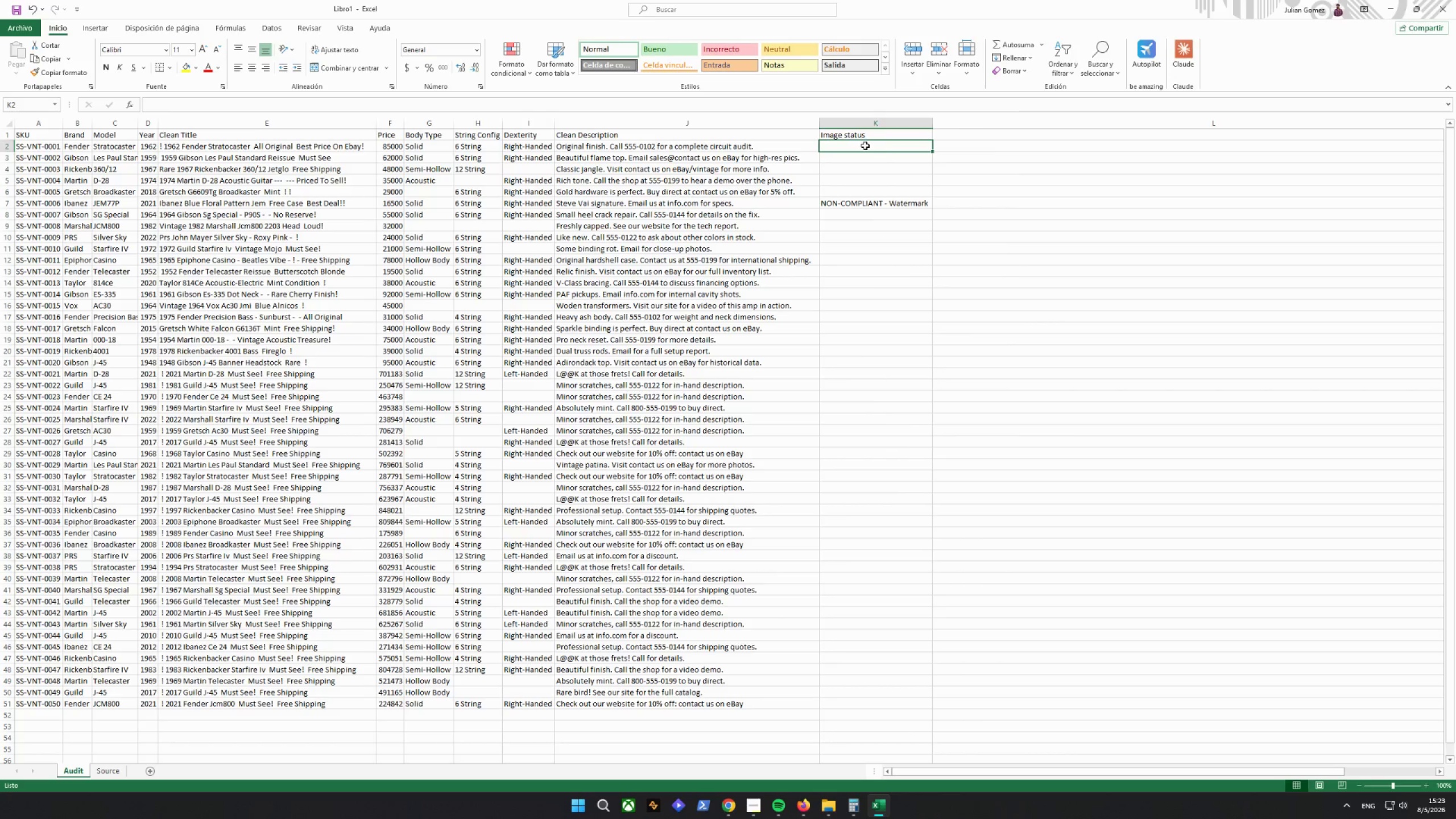 
right_click([865, 146])
 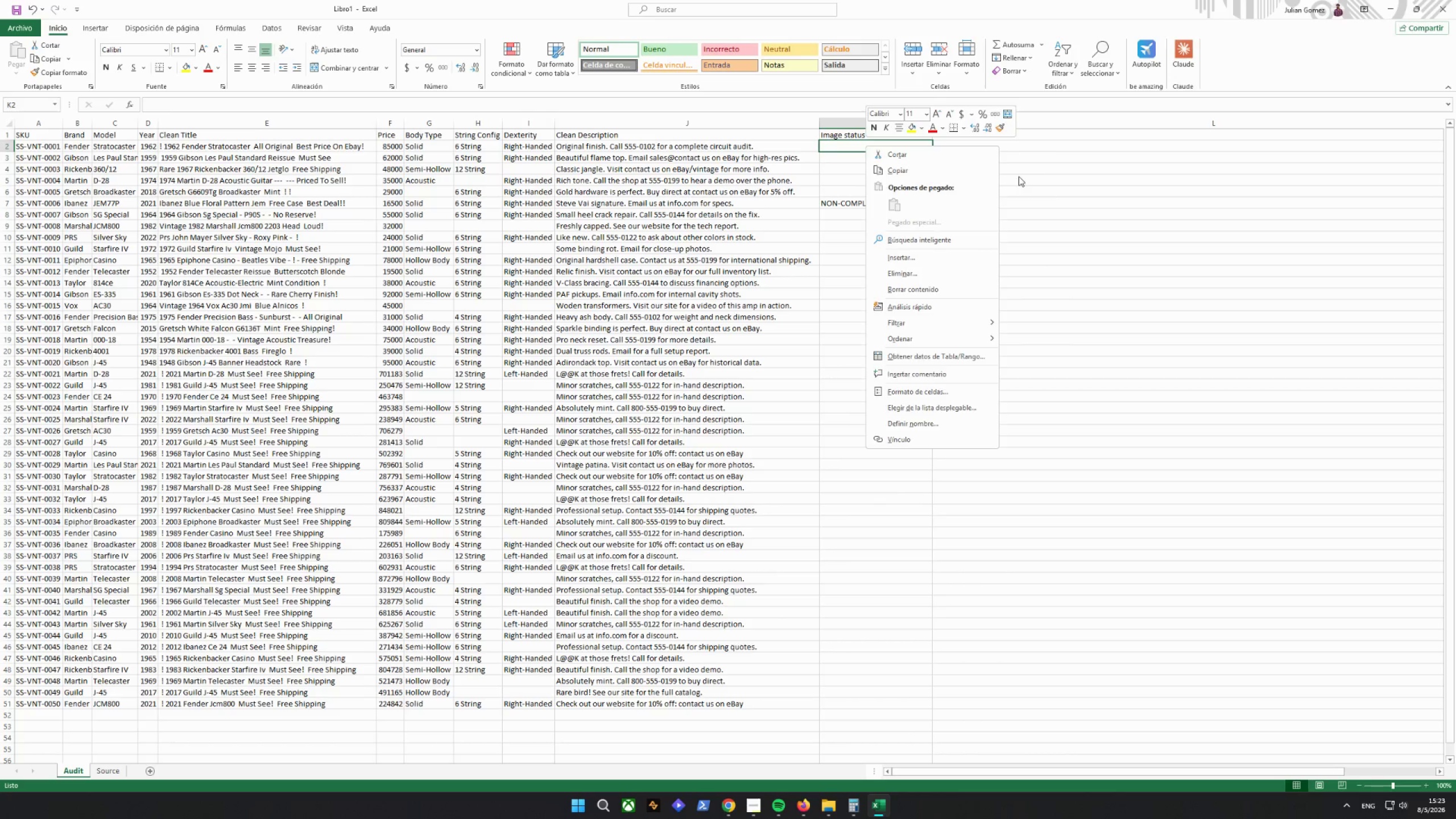 
double_click([867, 206])
 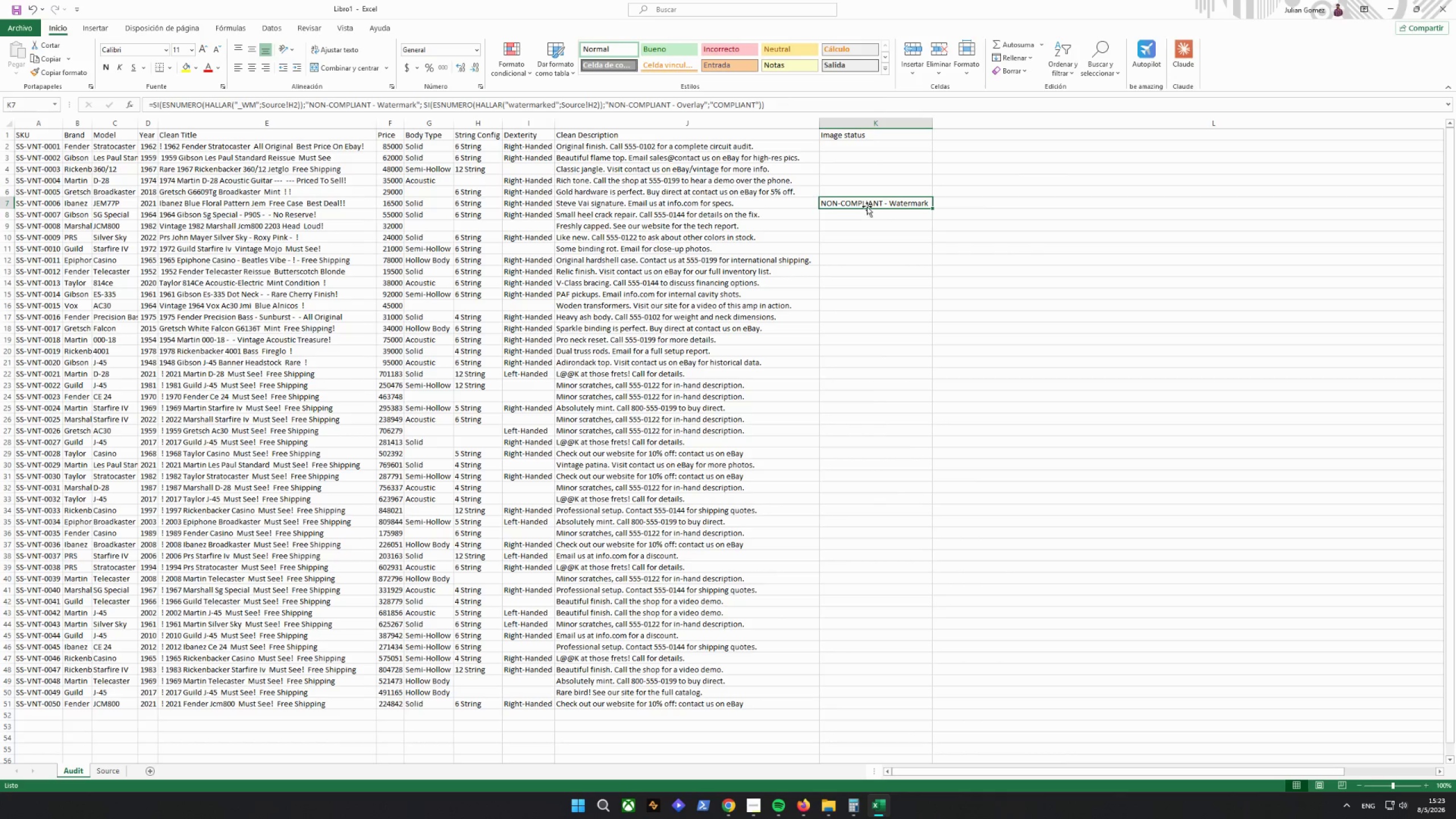 
right_click([867, 206])
 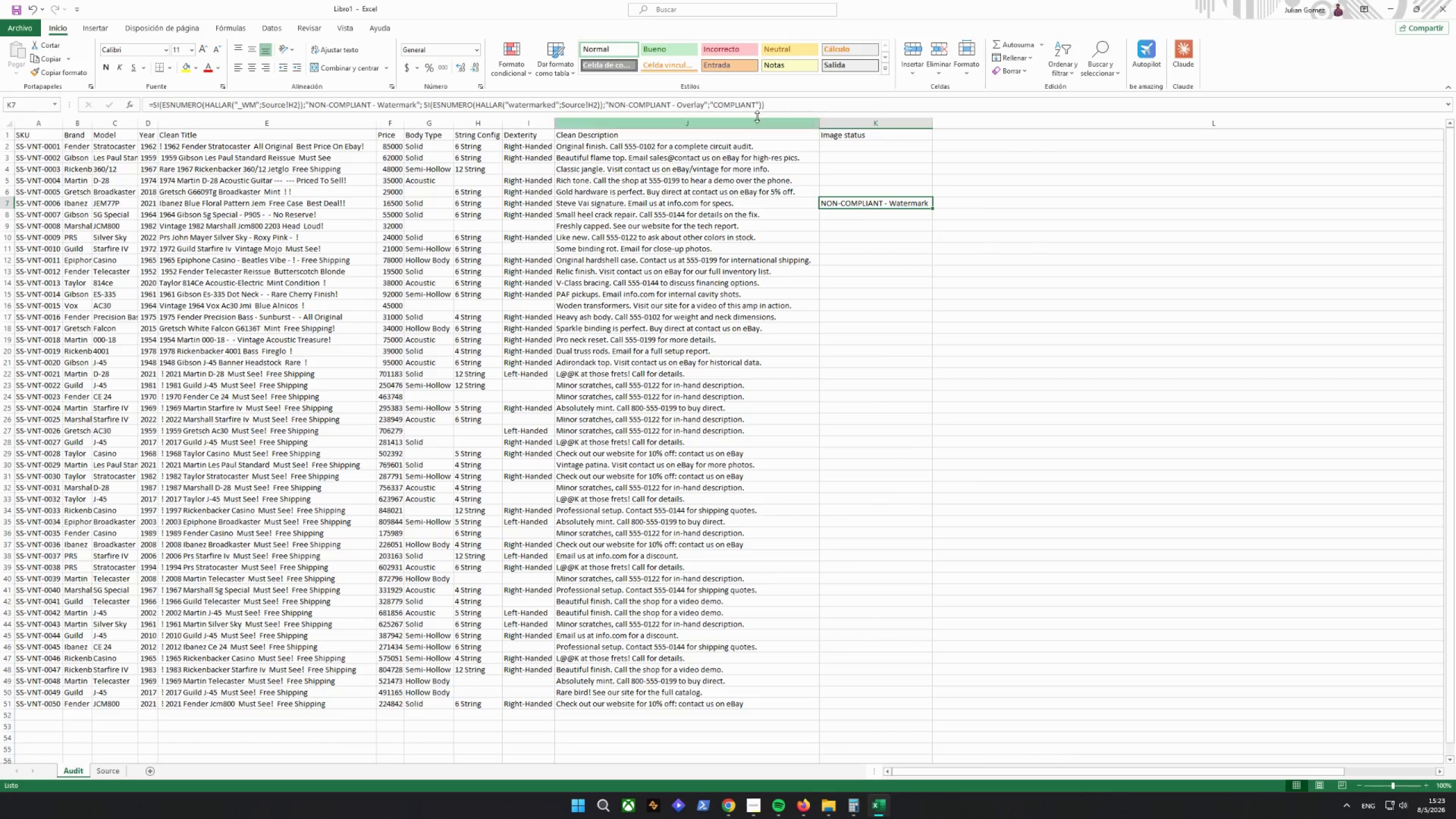 
left_click_drag(start_coordinate=[788, 102], to_coordinate=[22, 120])
 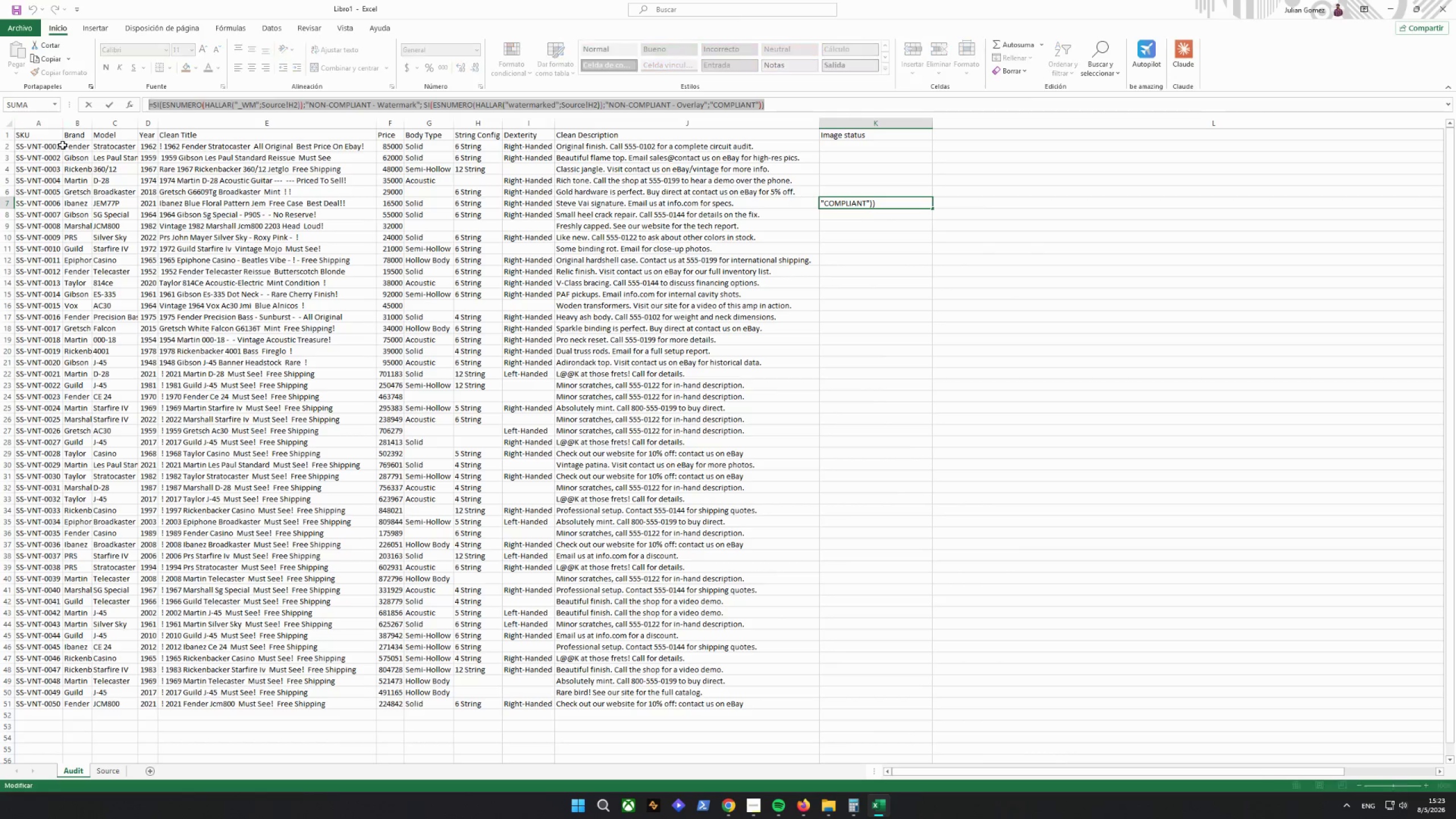 
key(Control+ControlLeft)
 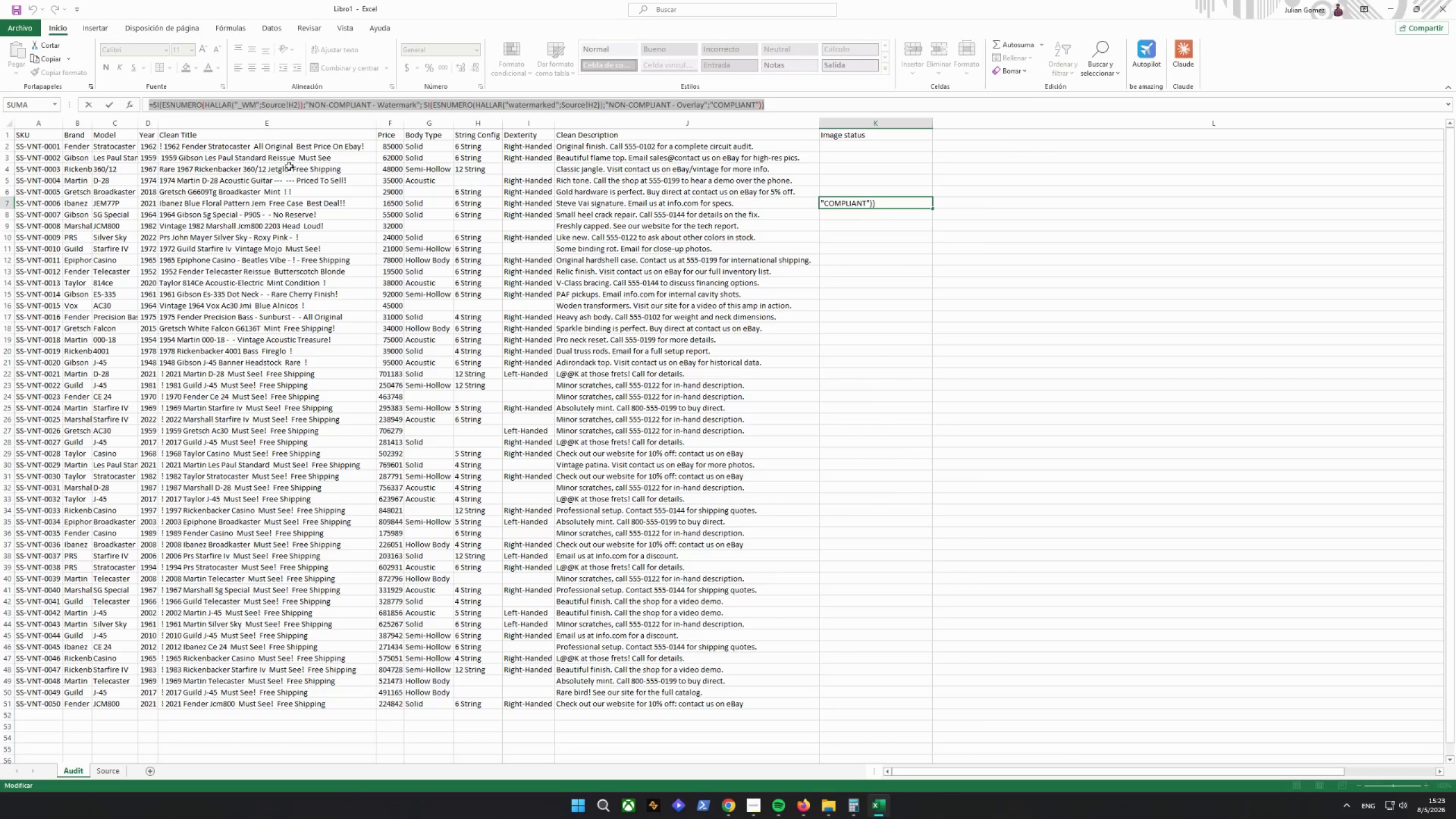 
key(Control+C)
 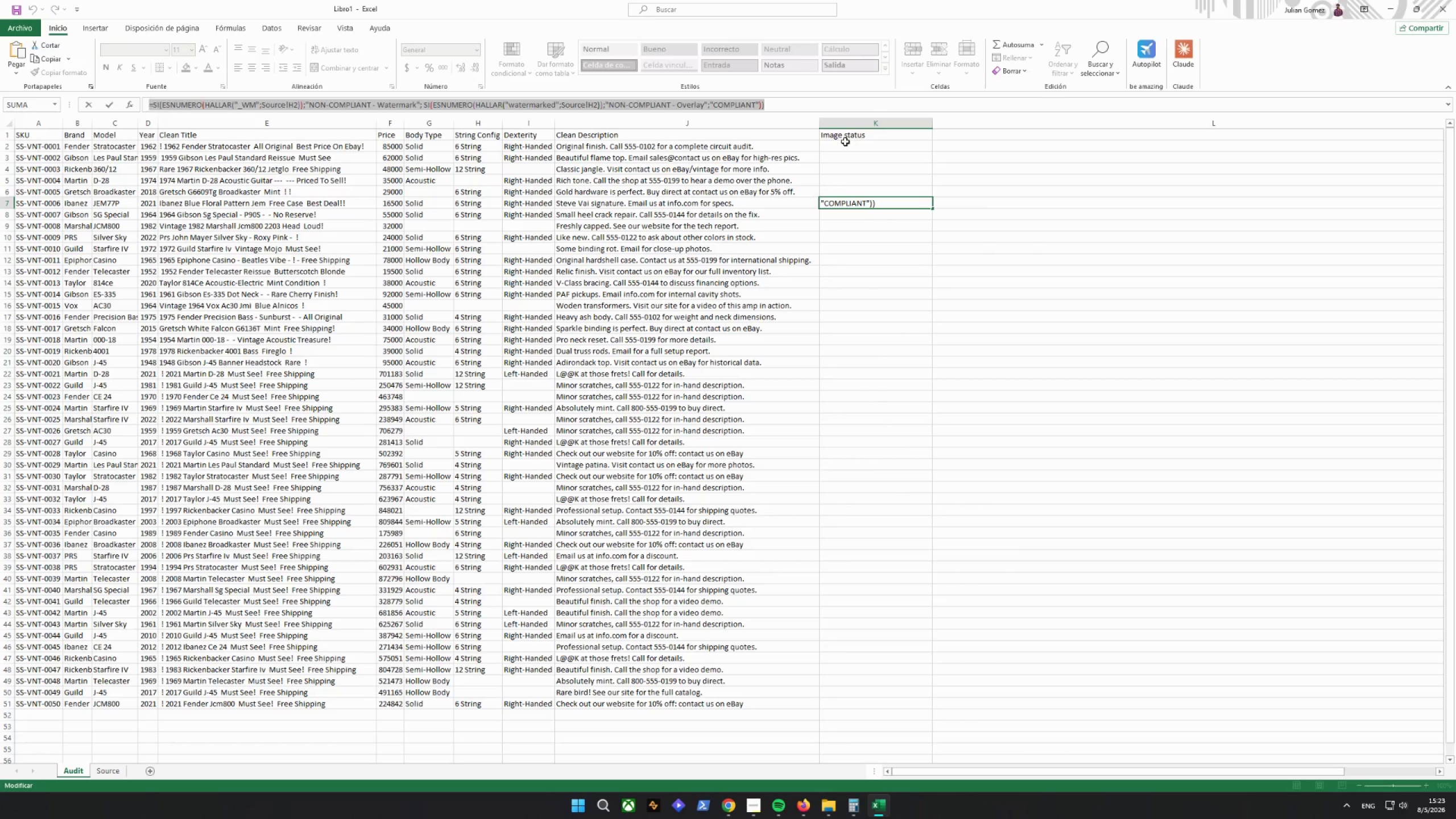 
left_click([845, 142])
 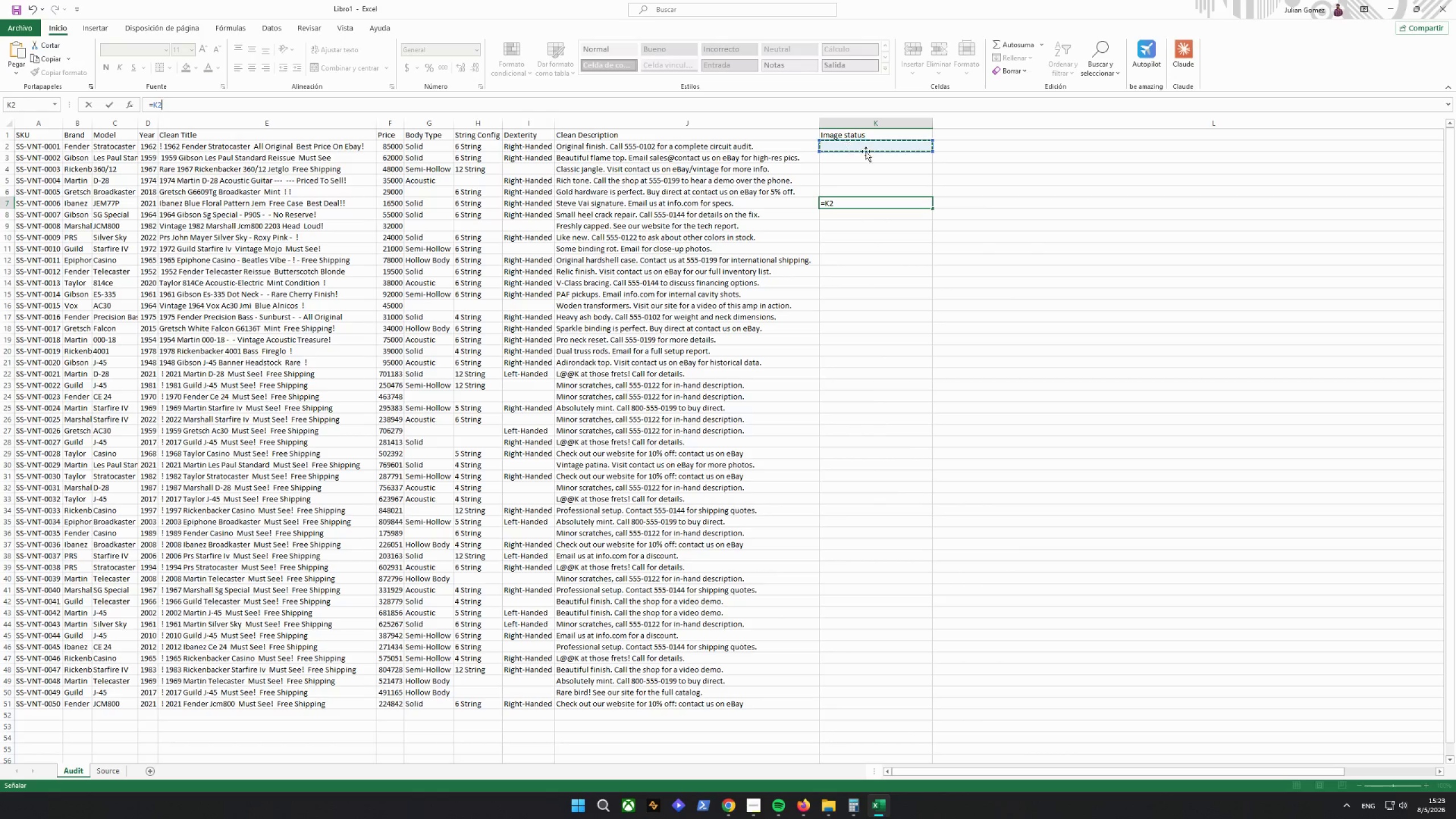 
key(Control+ControlLeft)
 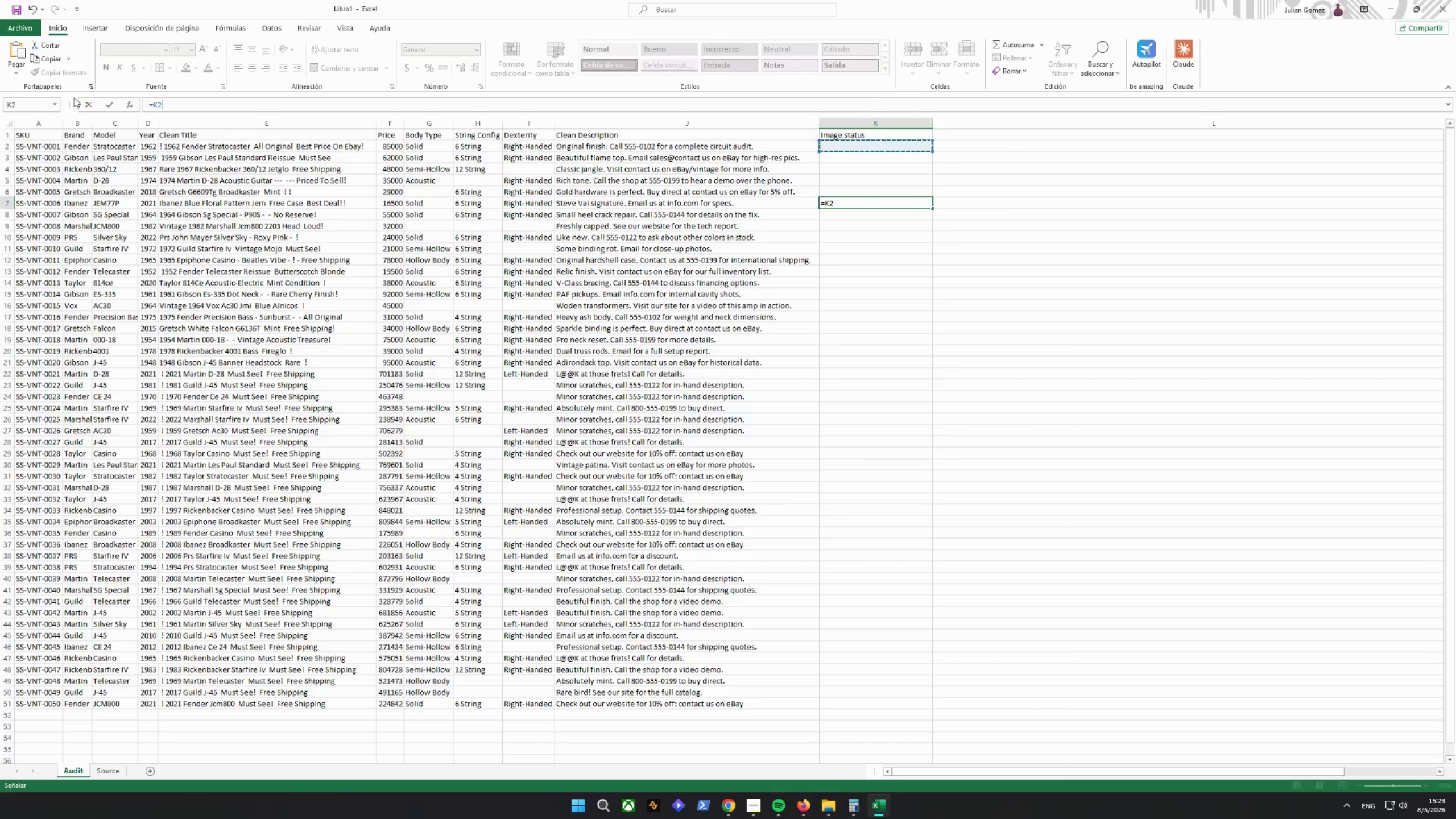 
left_click([82, 104])
 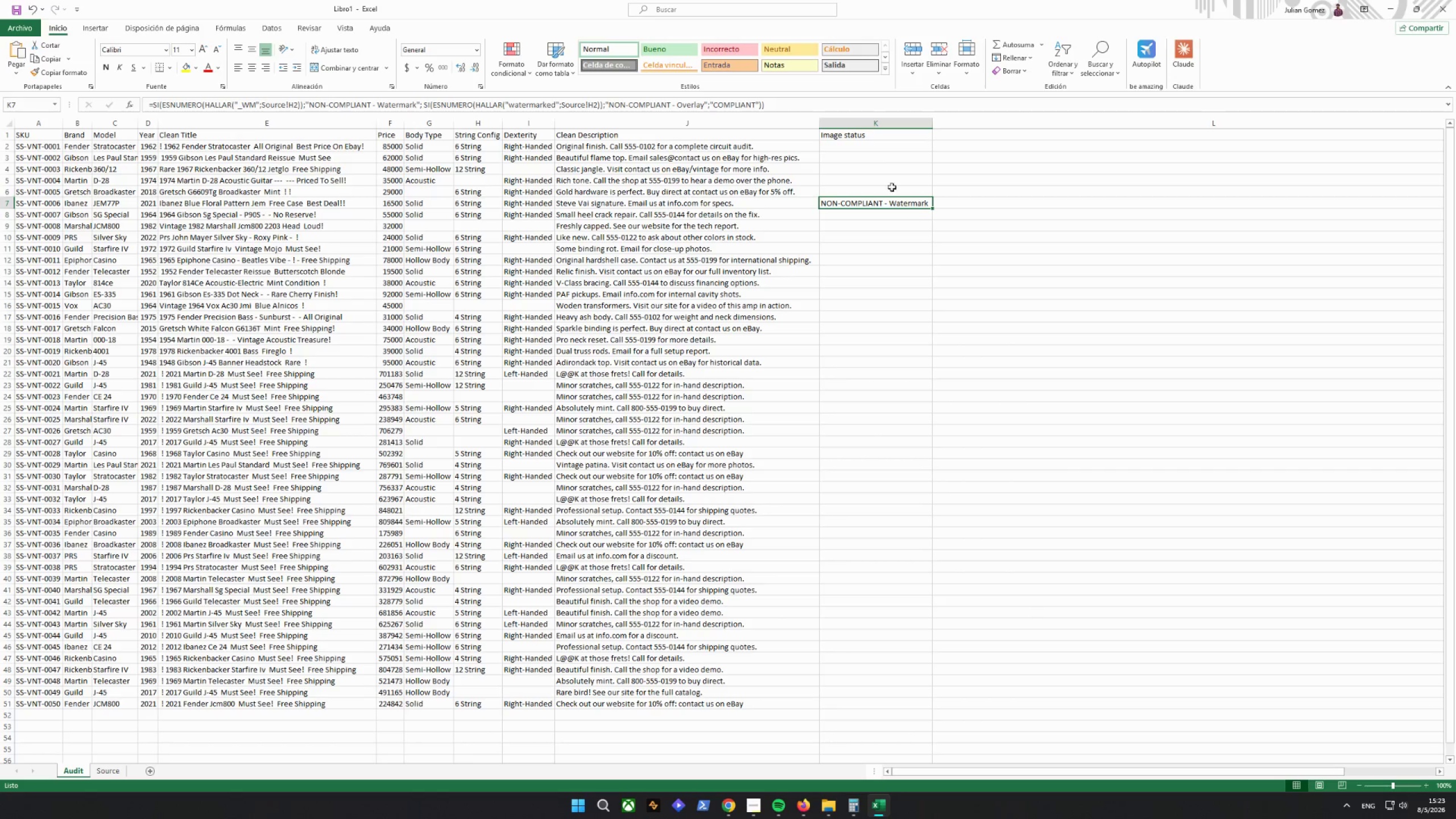 
left_click([858, 147])
 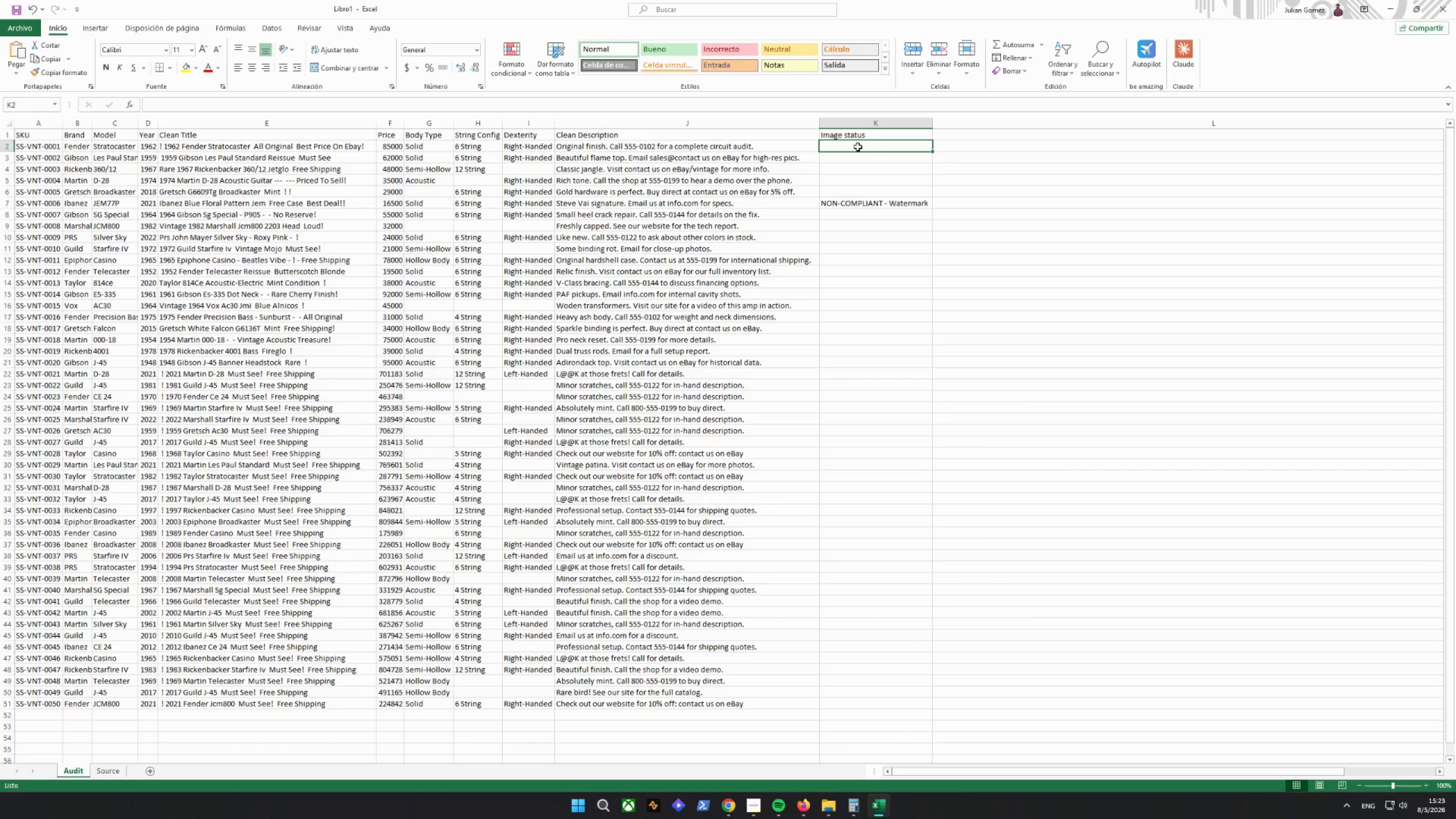 
key(Control+V)
 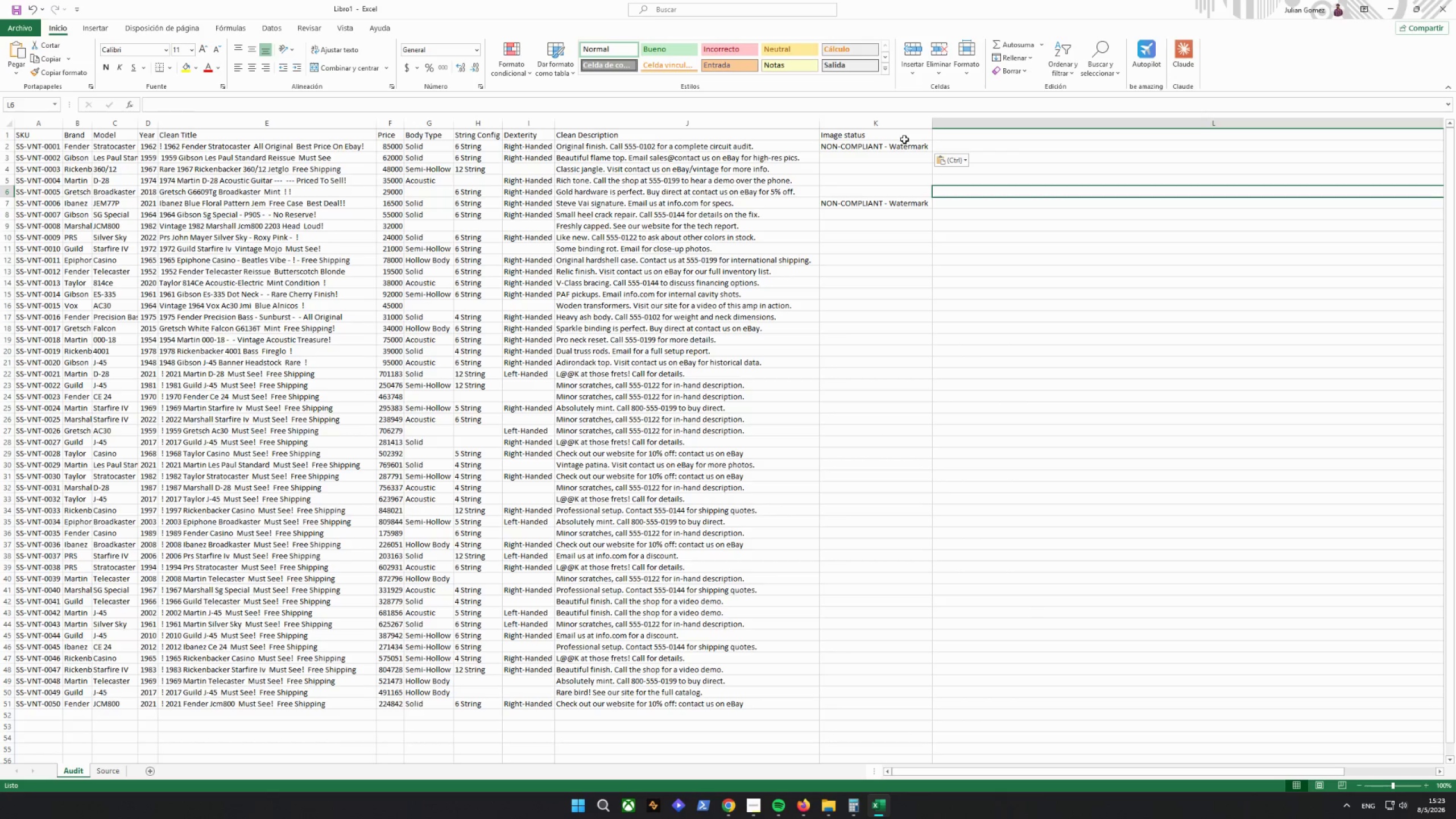 
double_click([915, 150])
 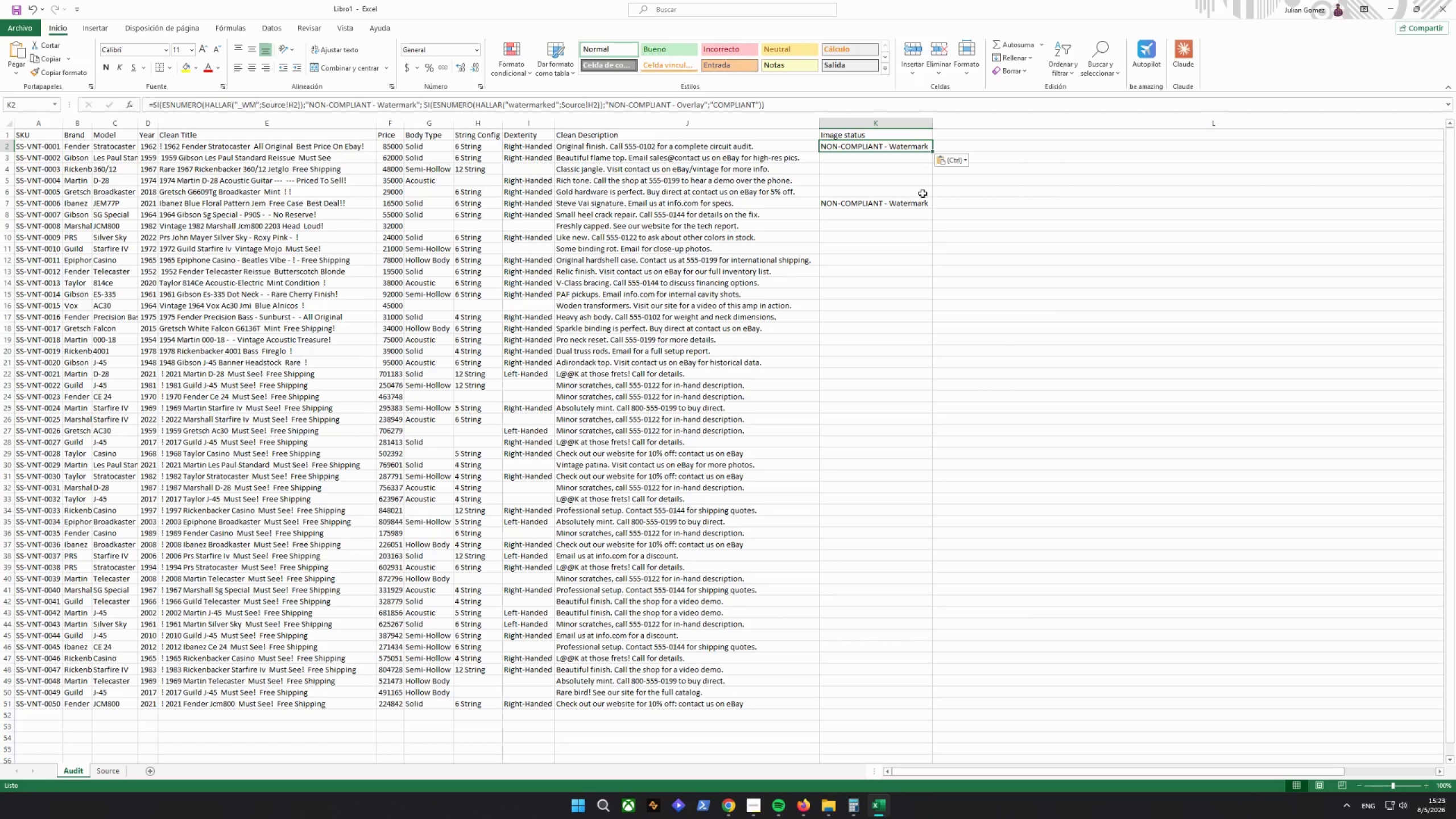 
left_click([921, 206])
 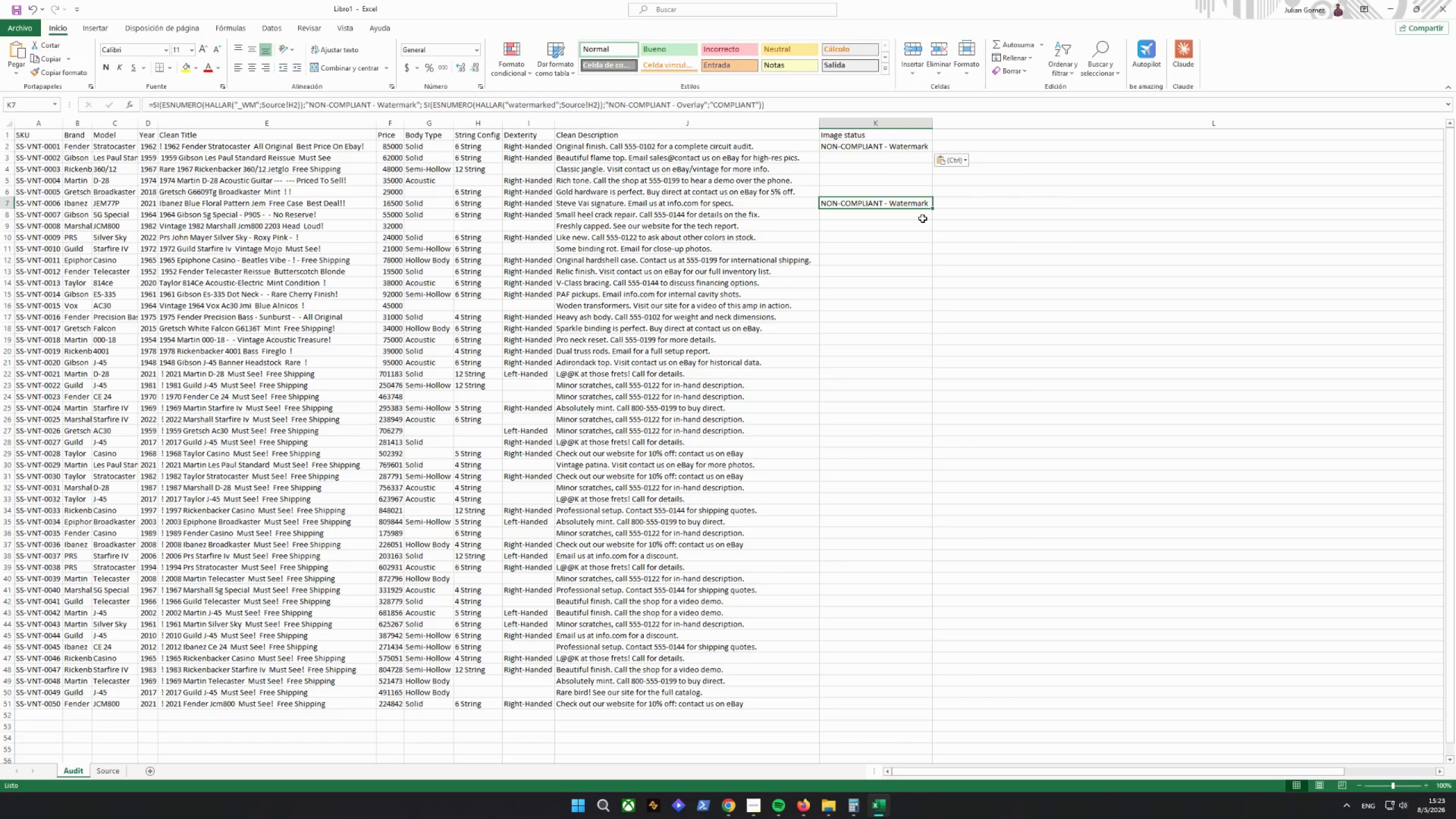 
key(Delete)
 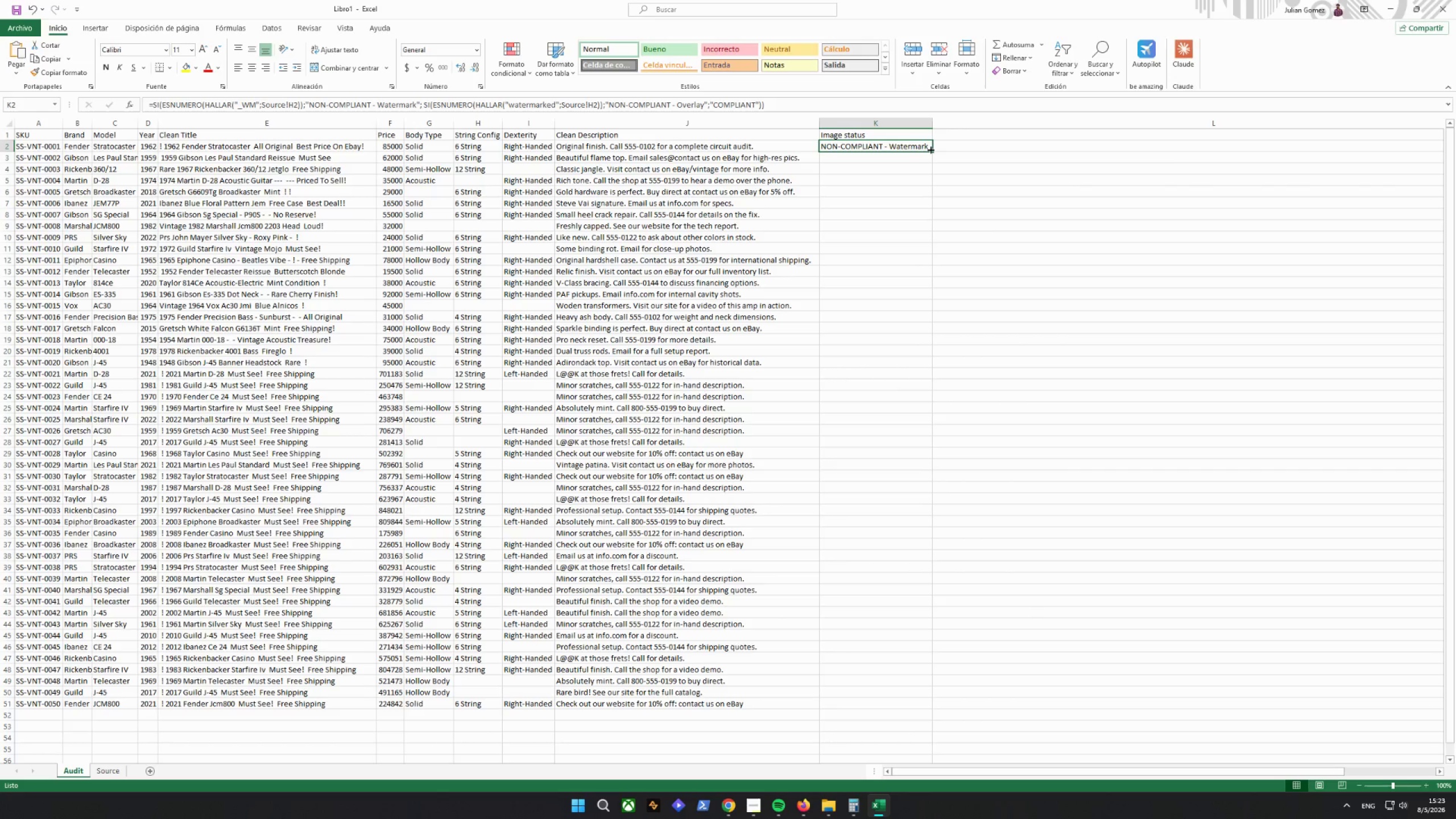 
double_click([932, 151])
 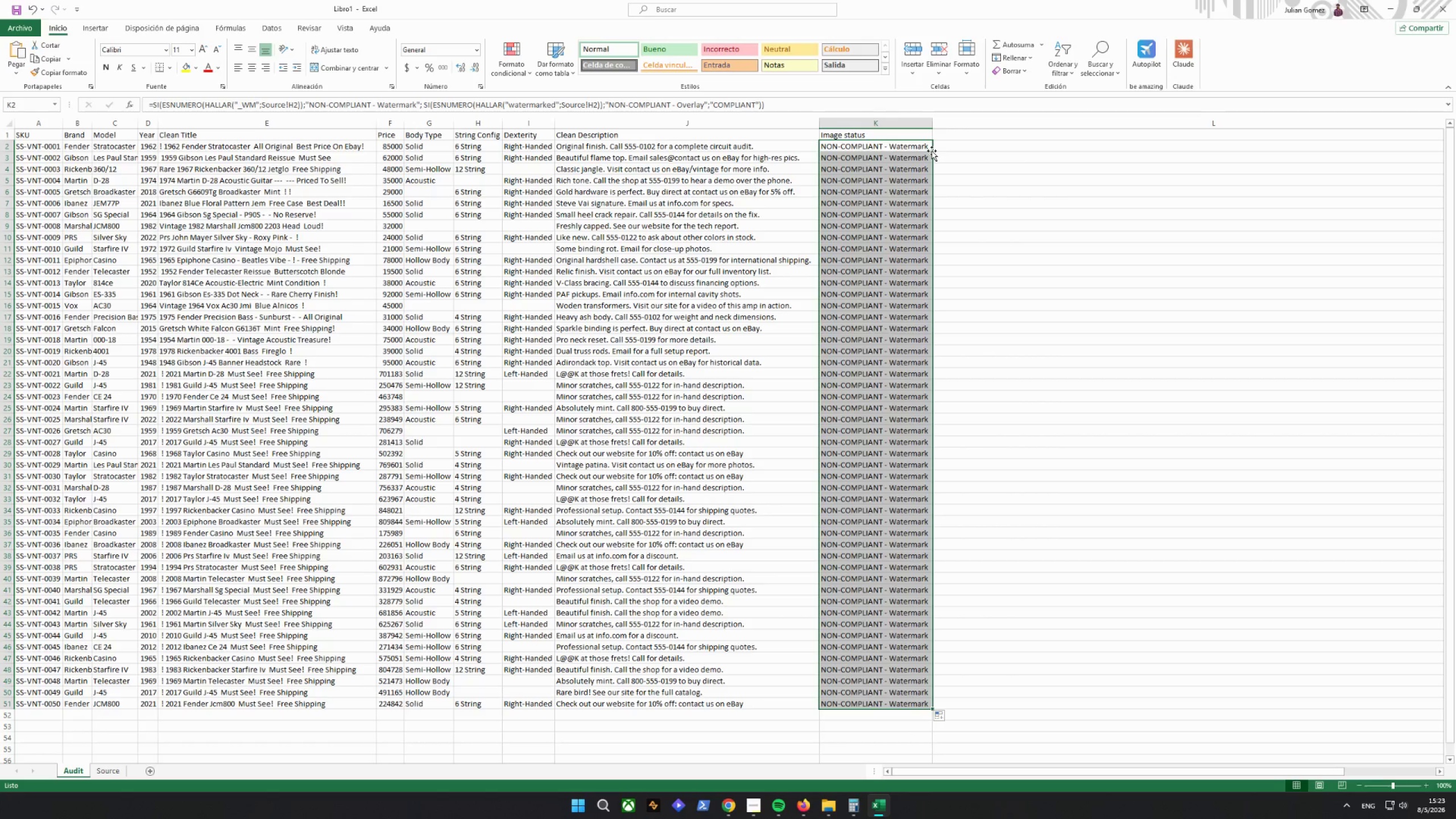 
triple_click([932, 151])
 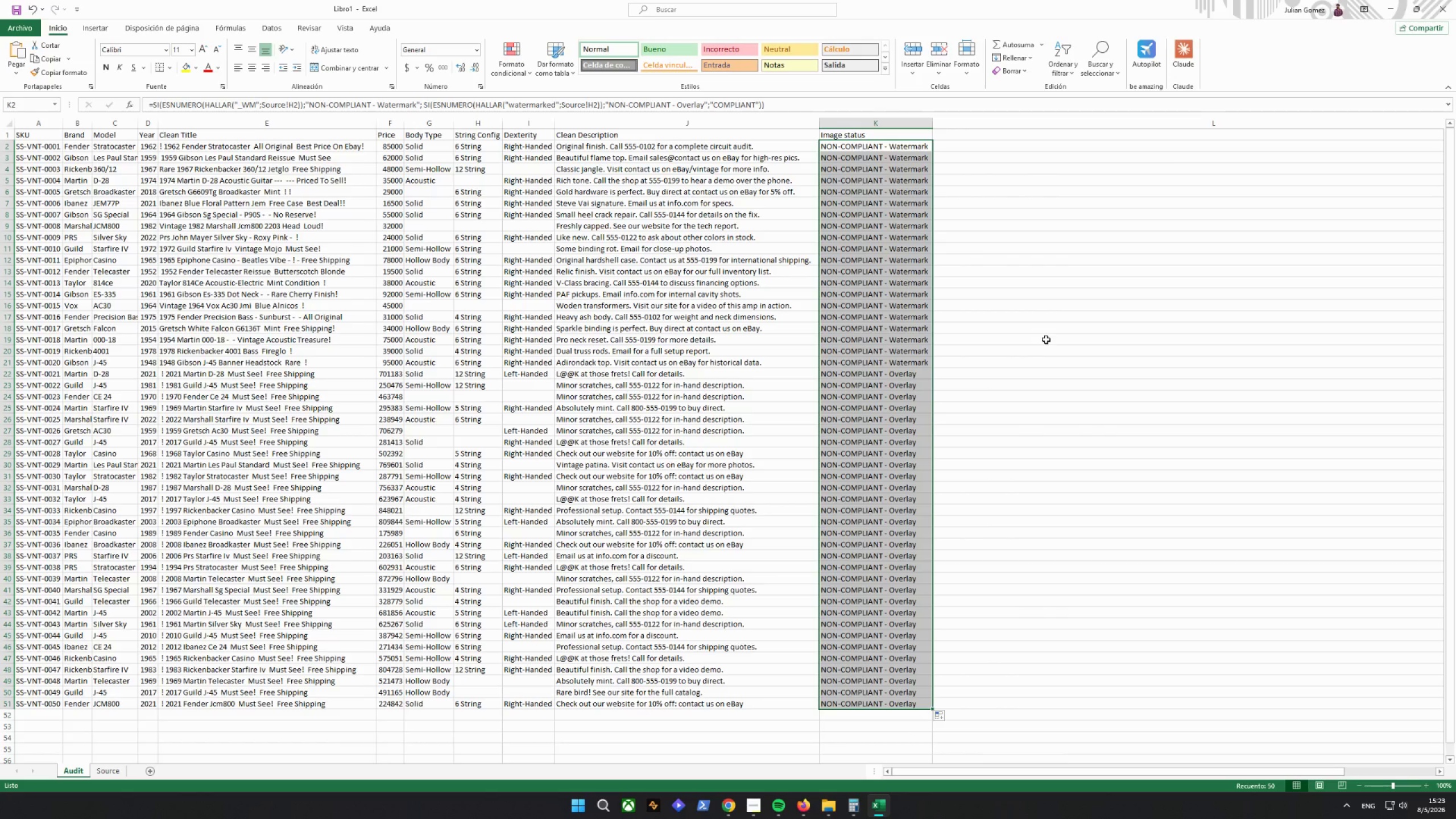 
left_click([871, 255])
 